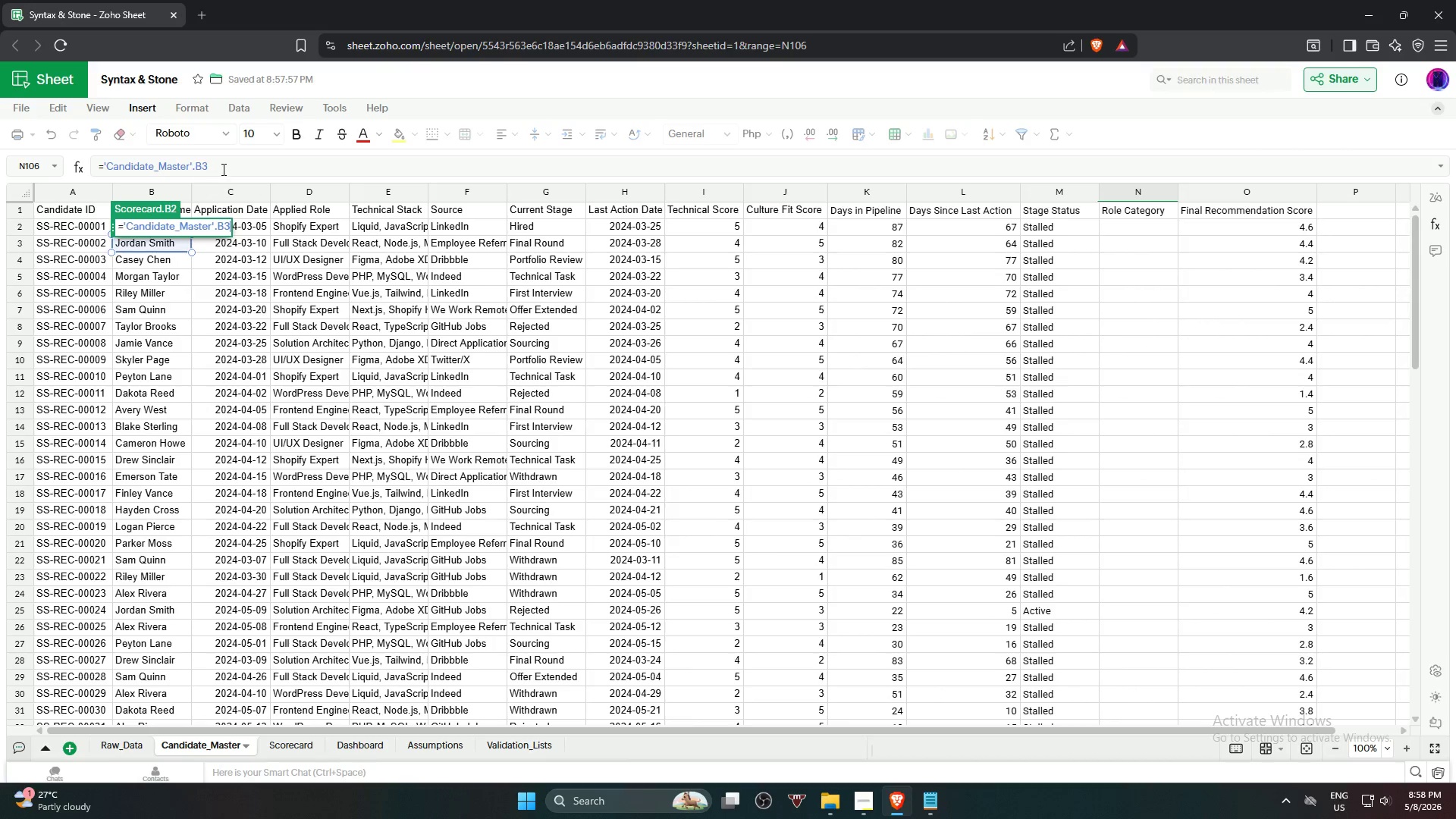 
left_click([224, 168])
 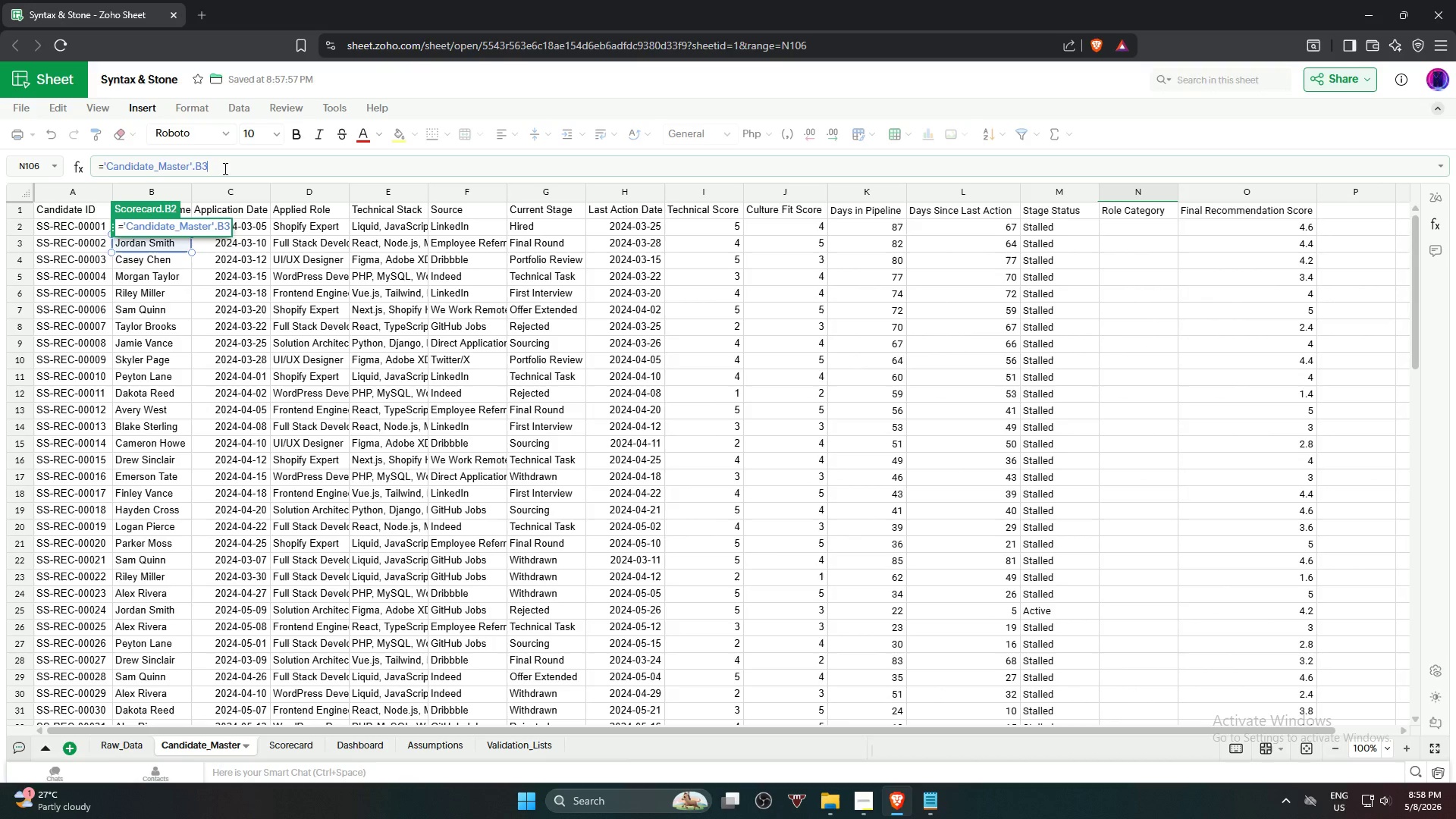 
key(Backspace)
 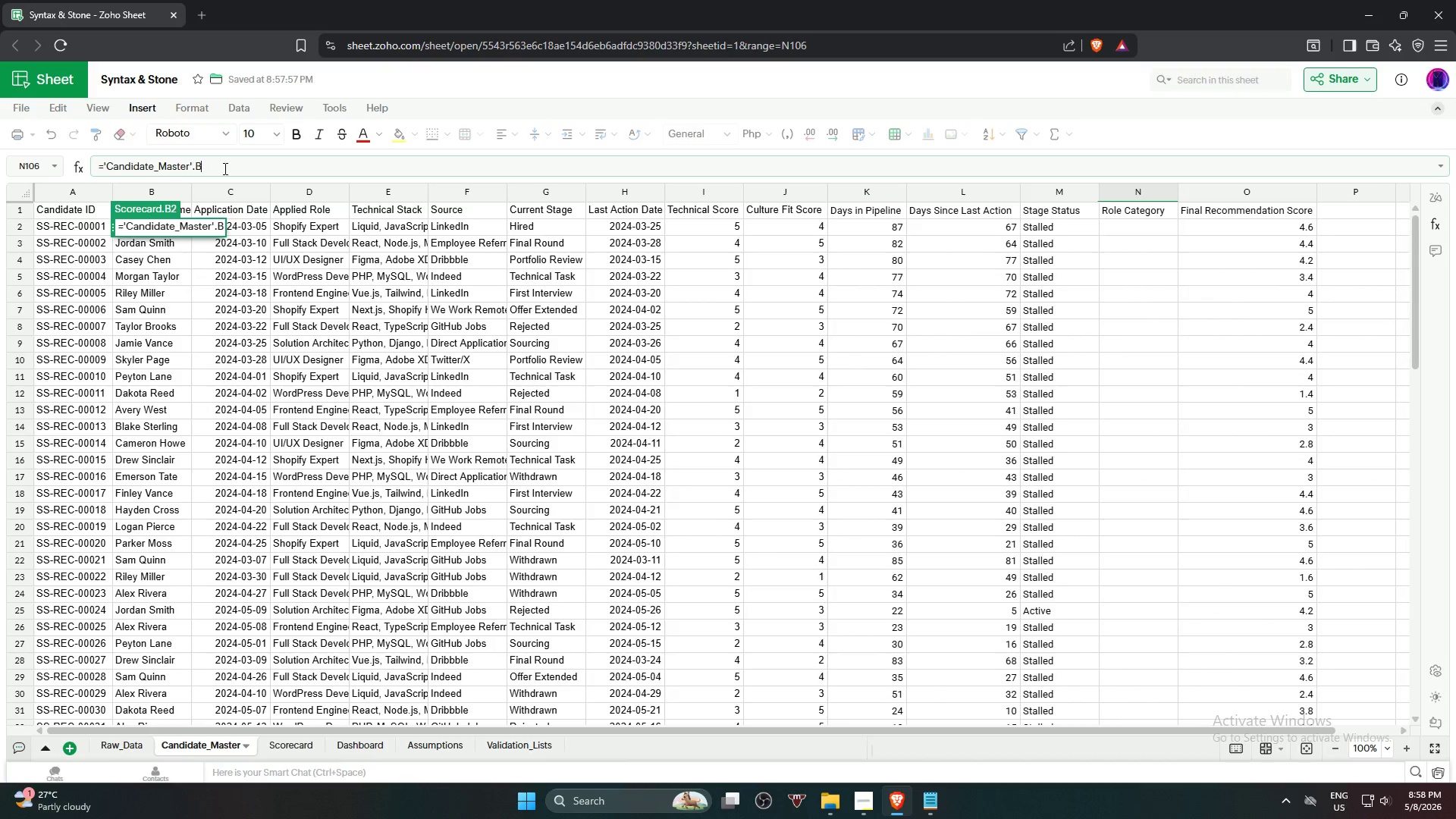 
key(2)
 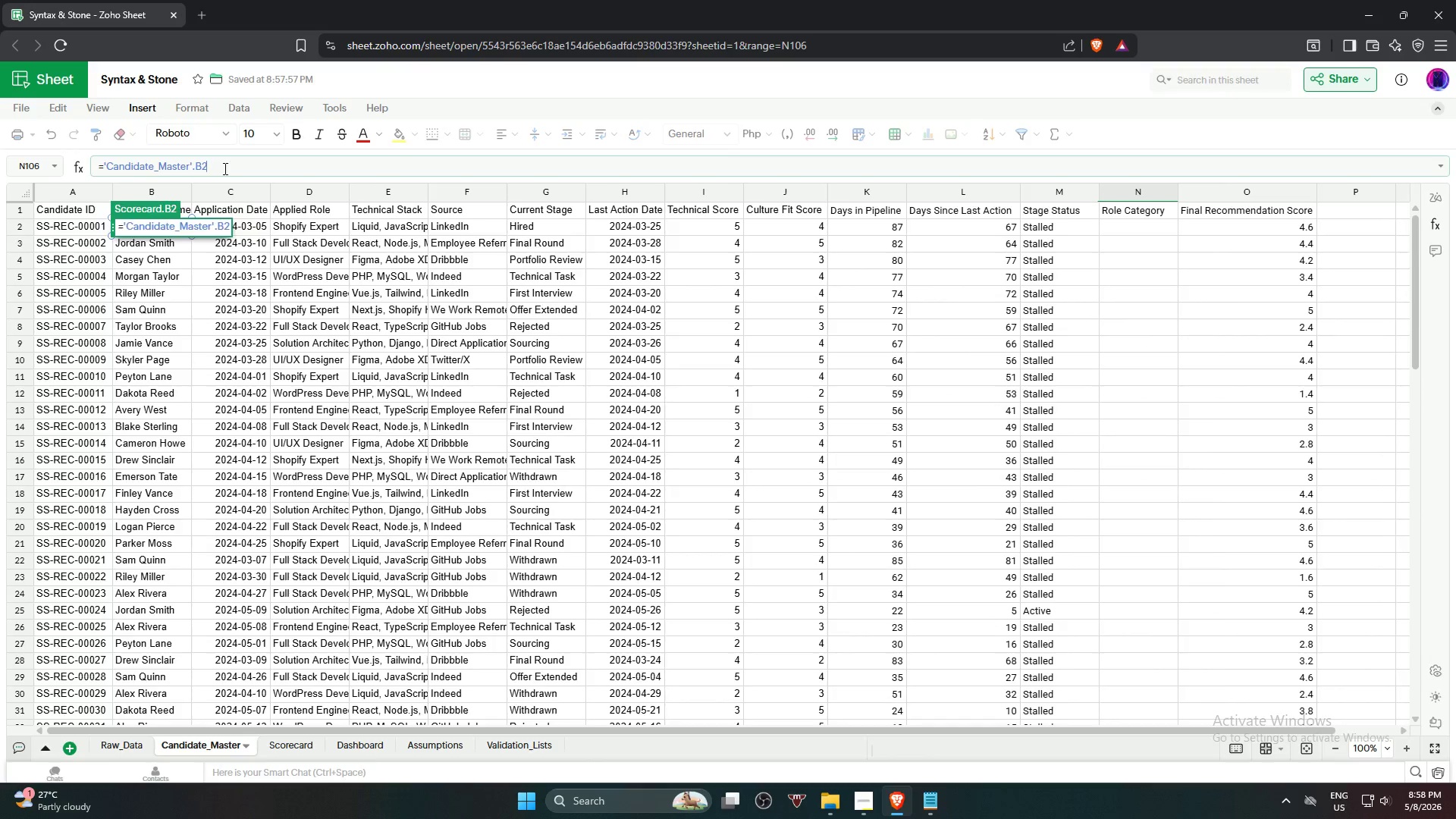 
key(Enter)
 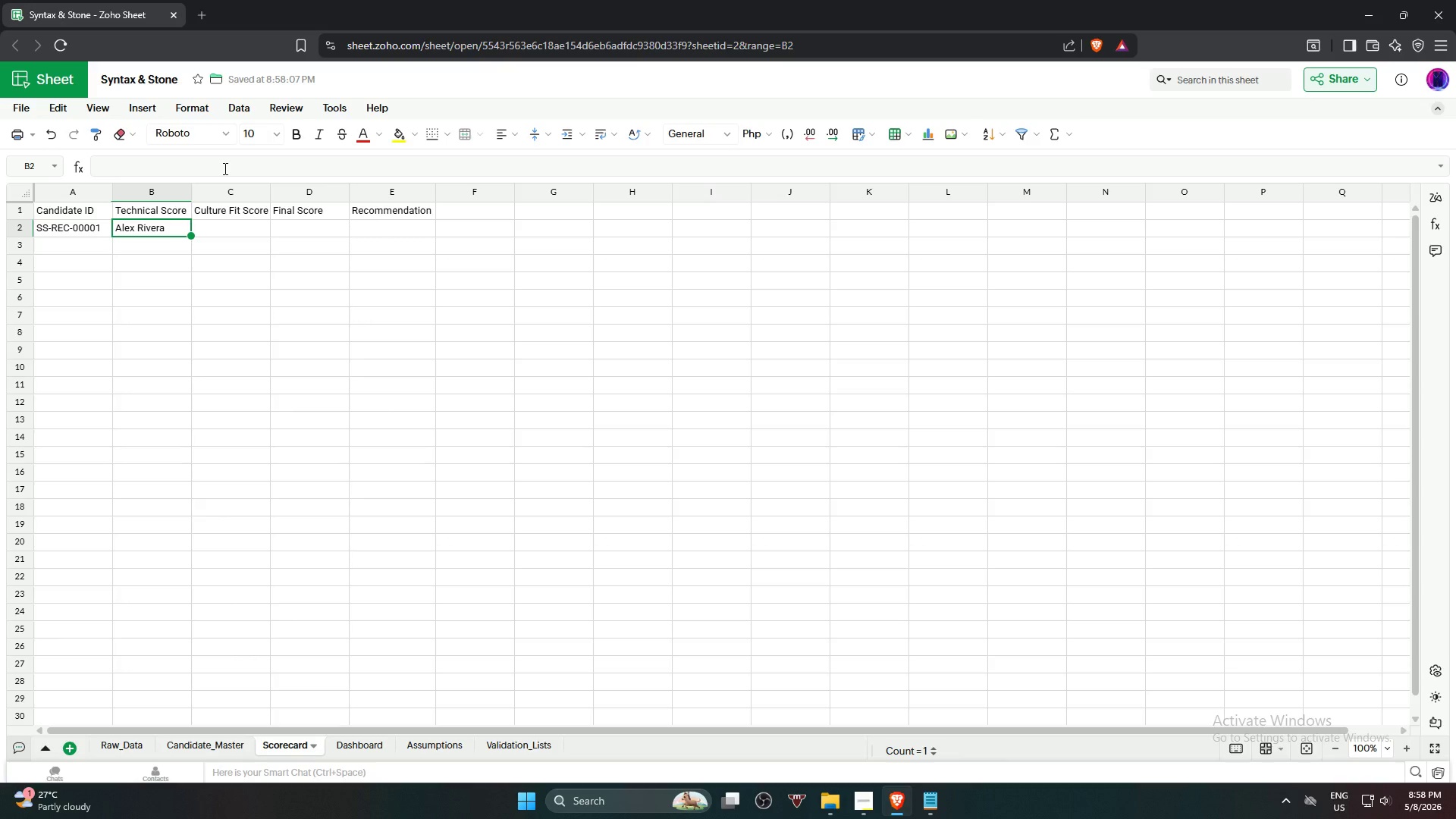 
mouse_move([210, 745])
 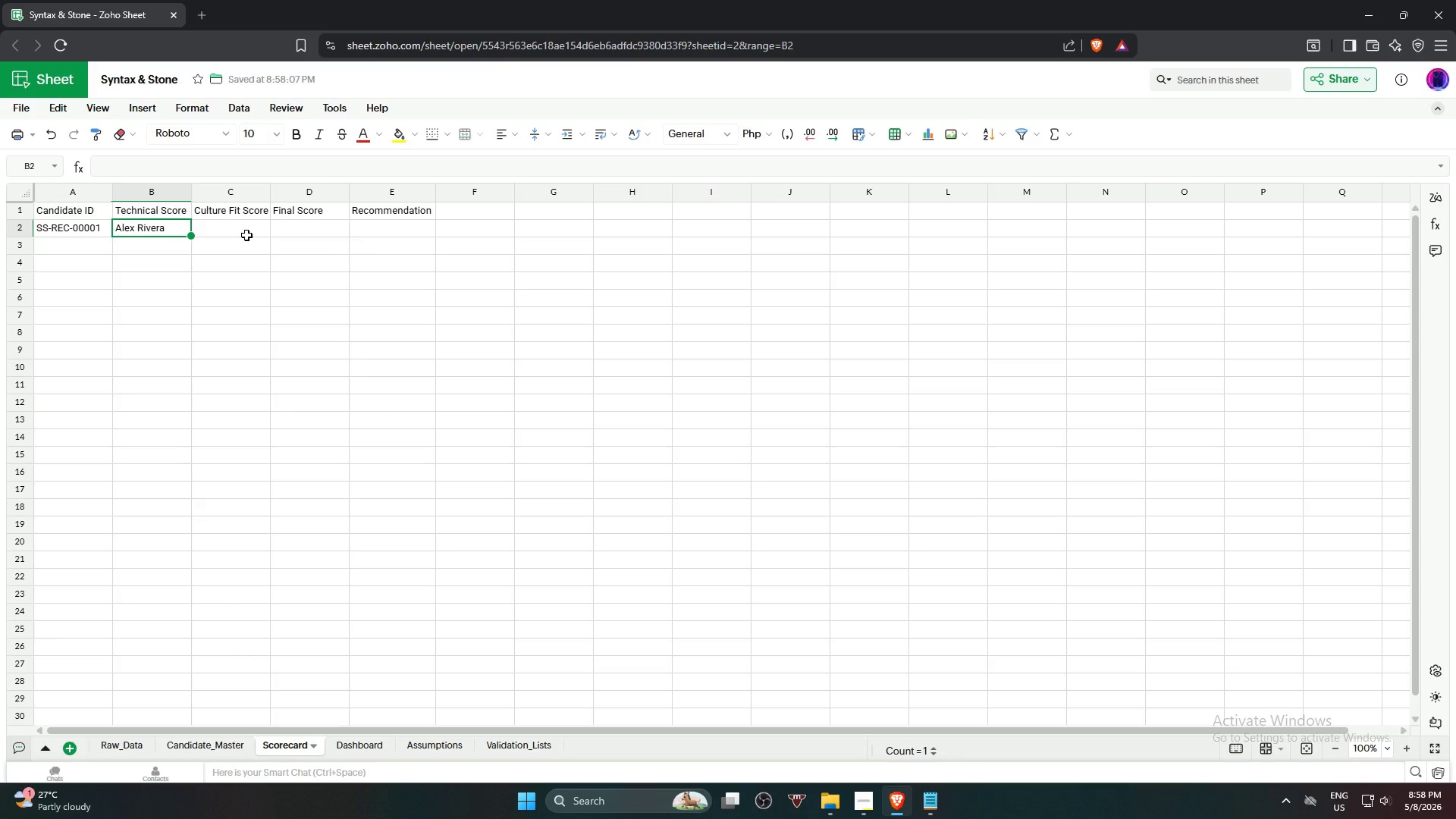 
left_click([244, 231])
 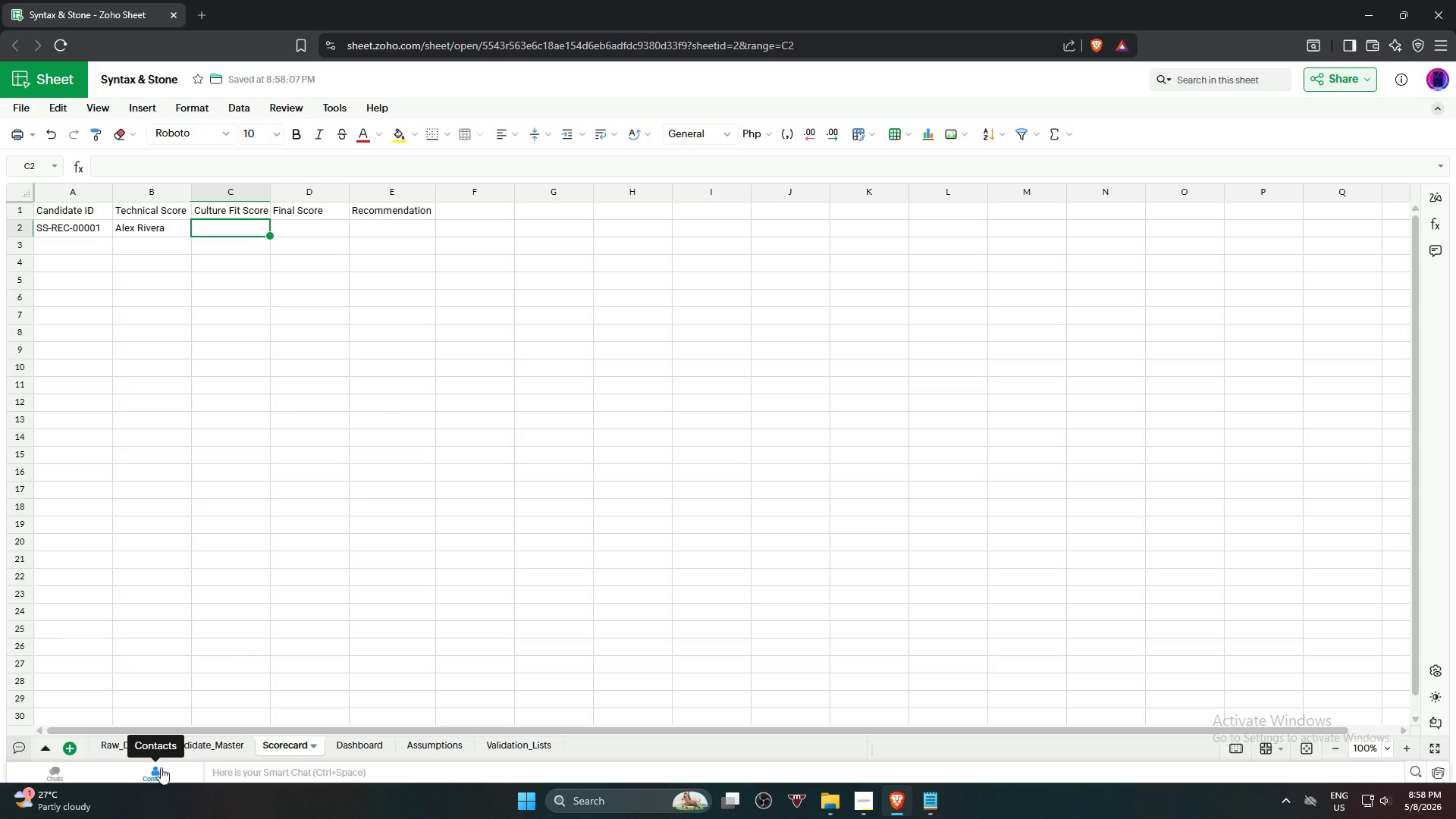 
left_click([201, 745])
 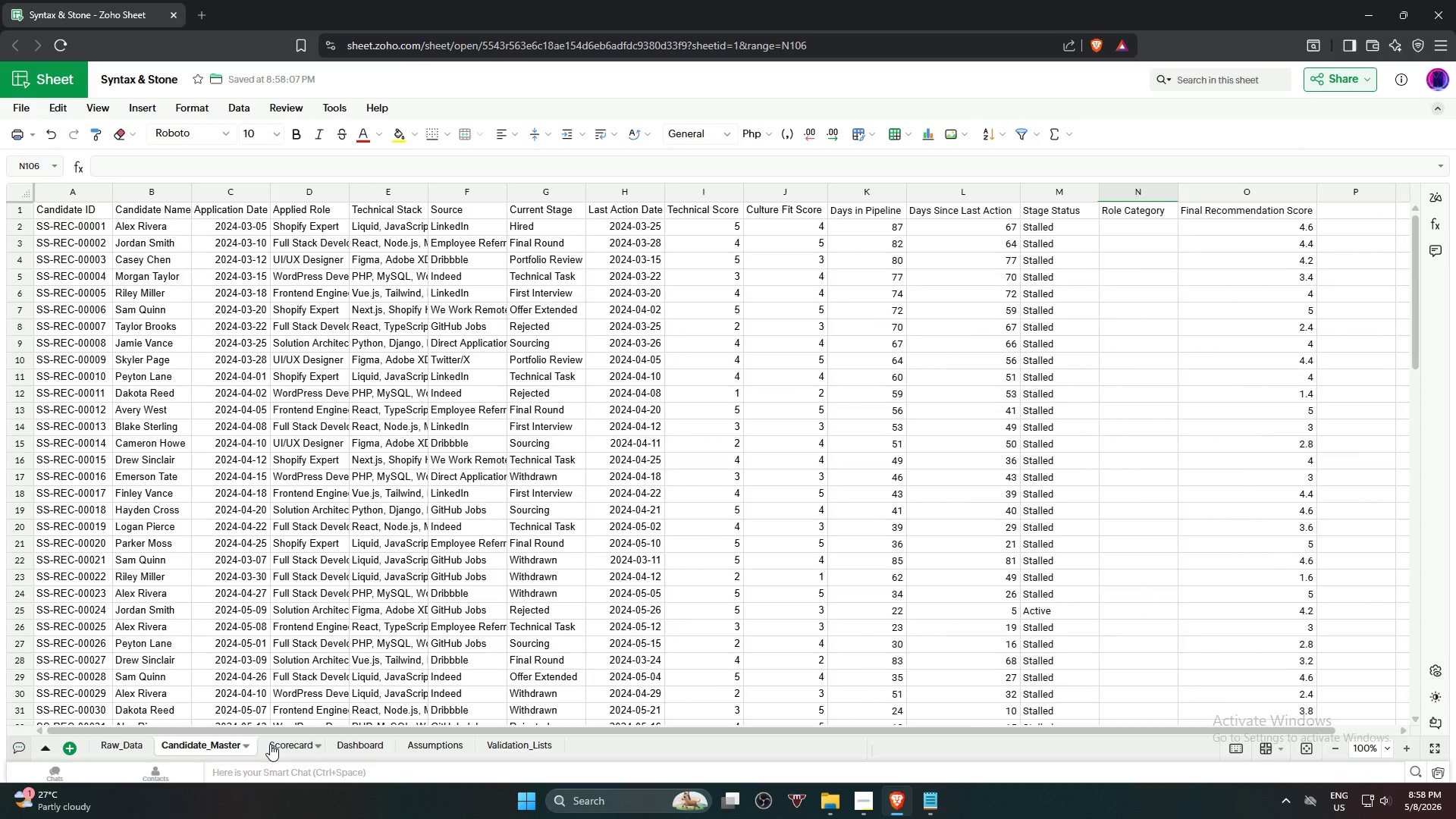 
left_click([270, 744])
 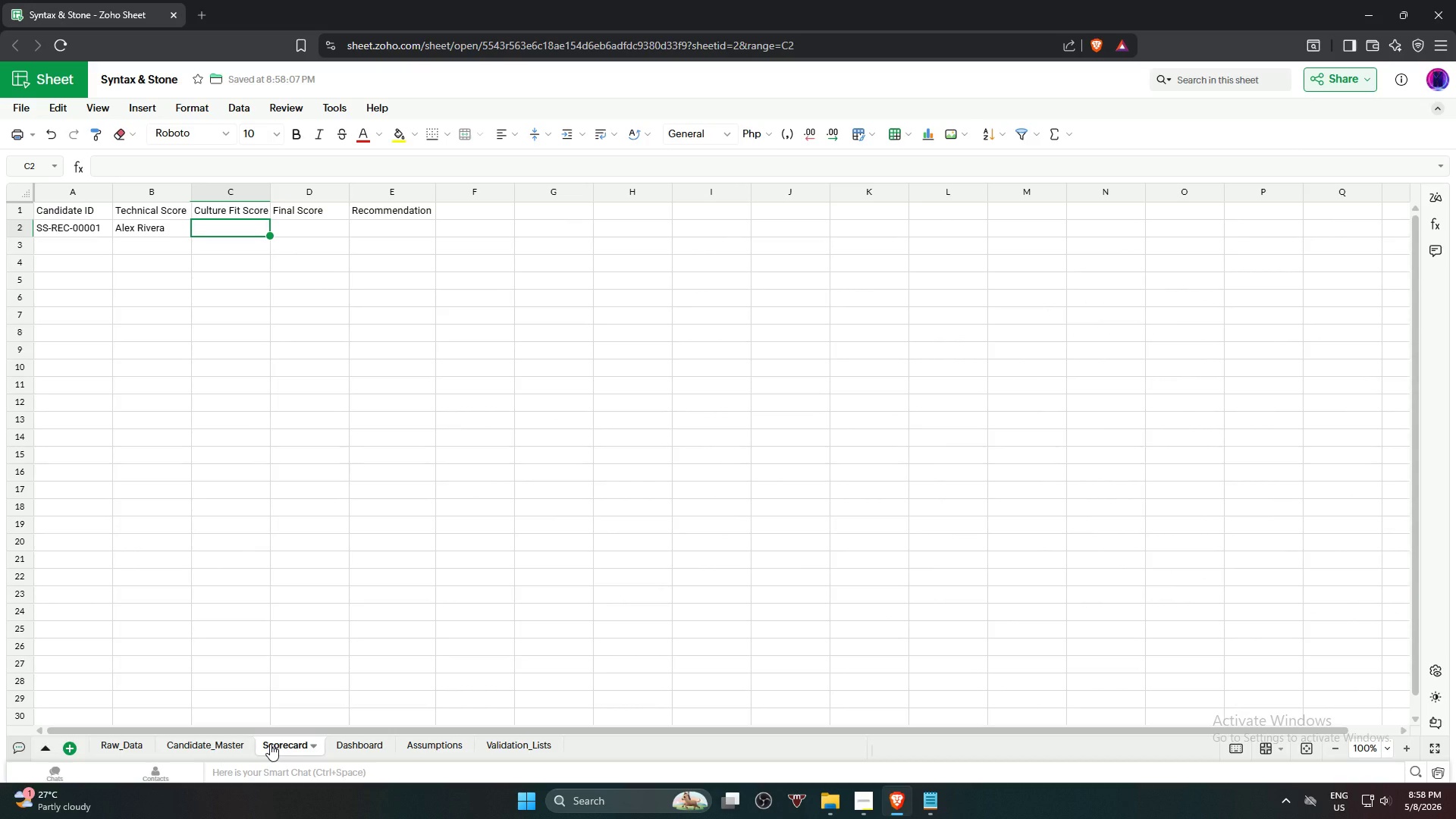 
wait(5.38)
 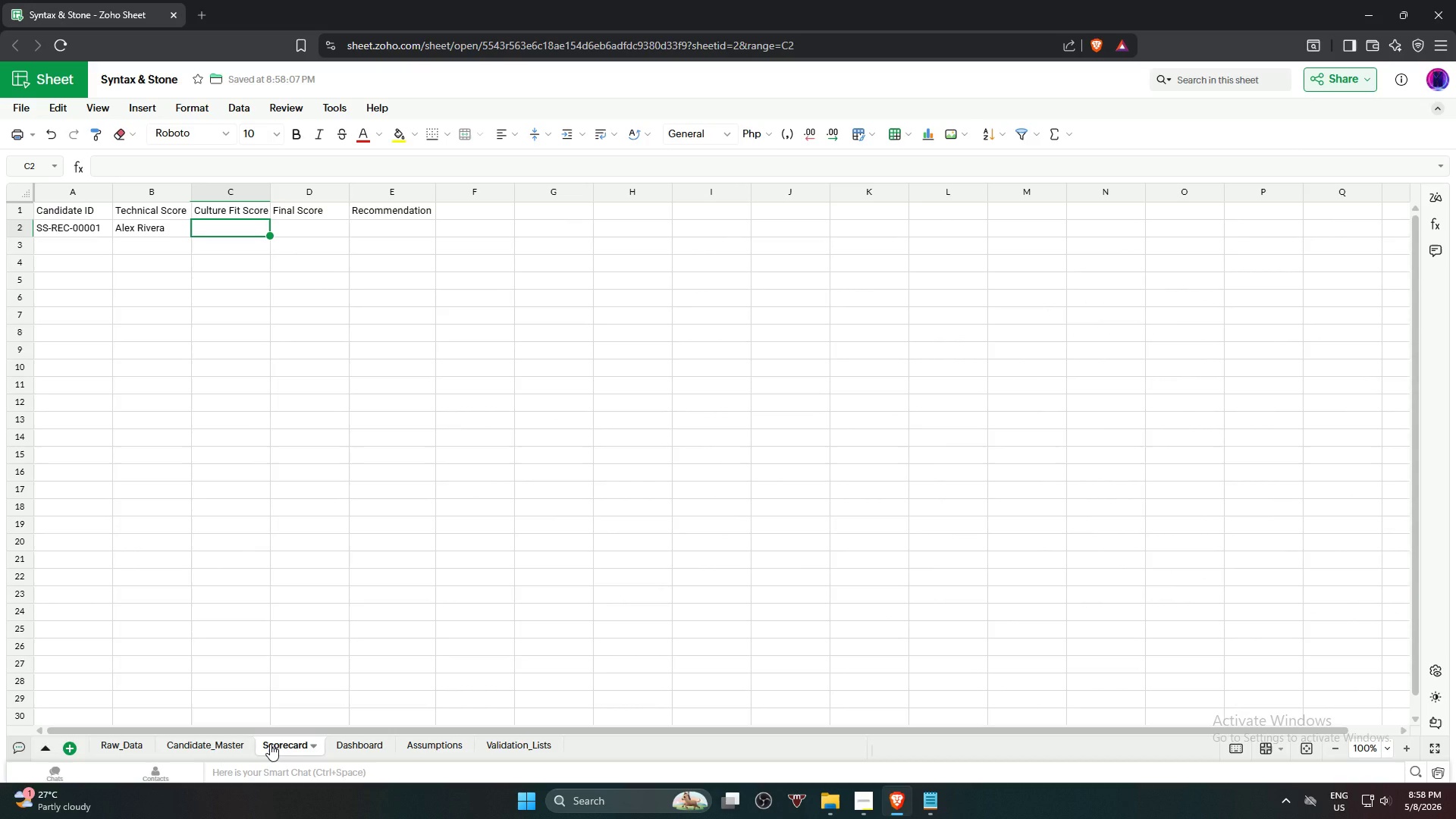 
left_click([162, 234])
 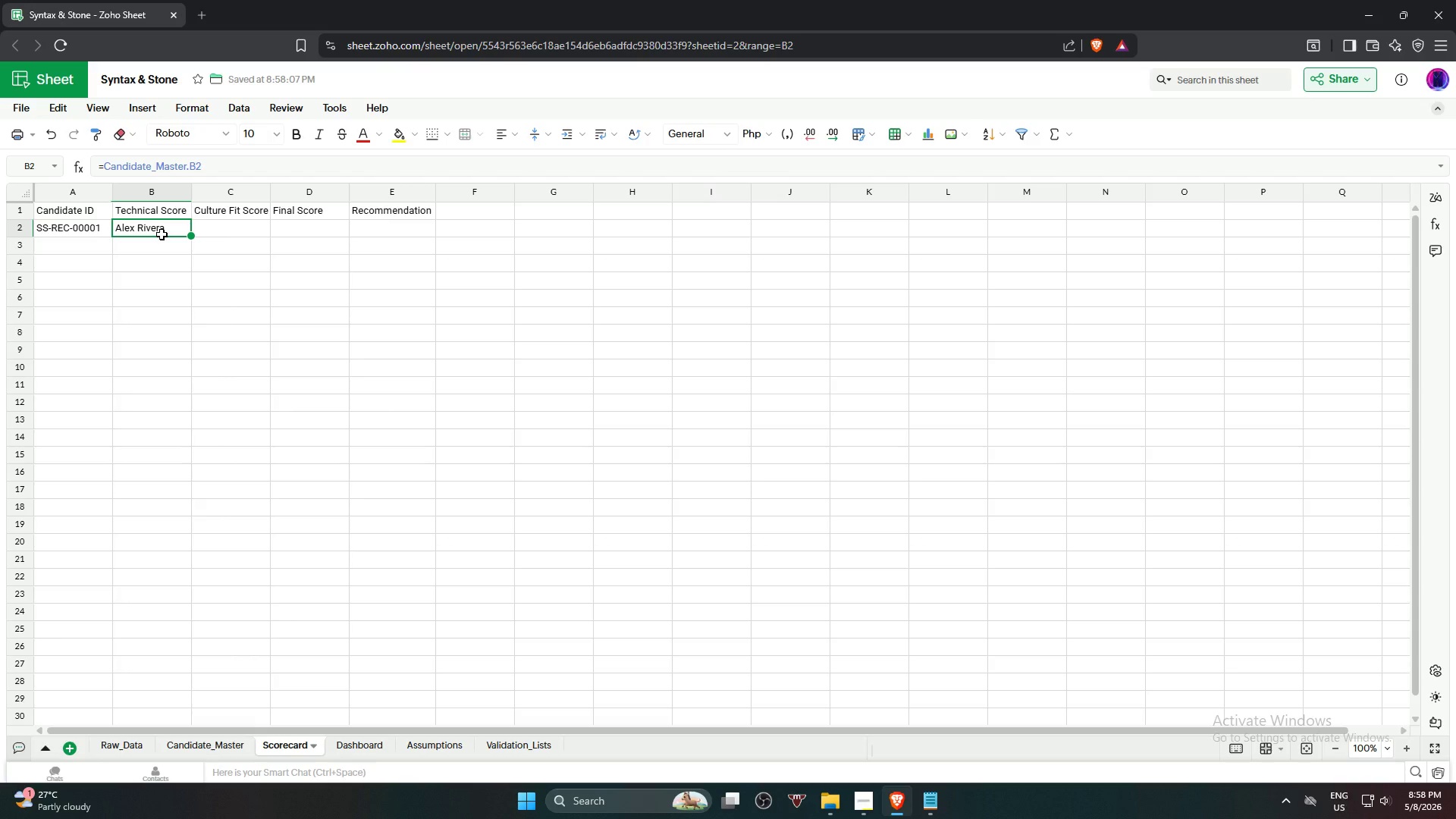 
key(Delete)
 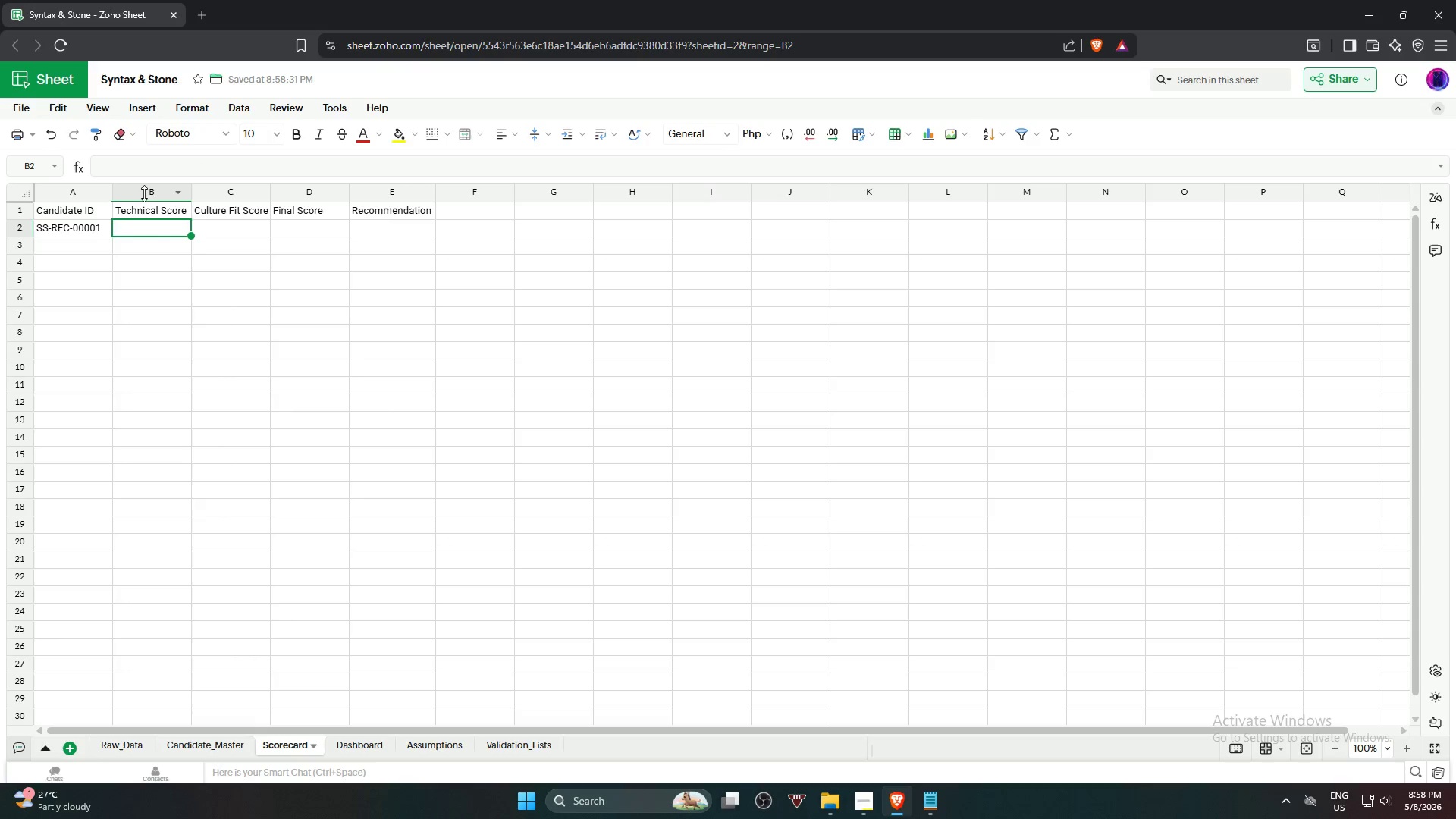 
right_click([143, 192])
 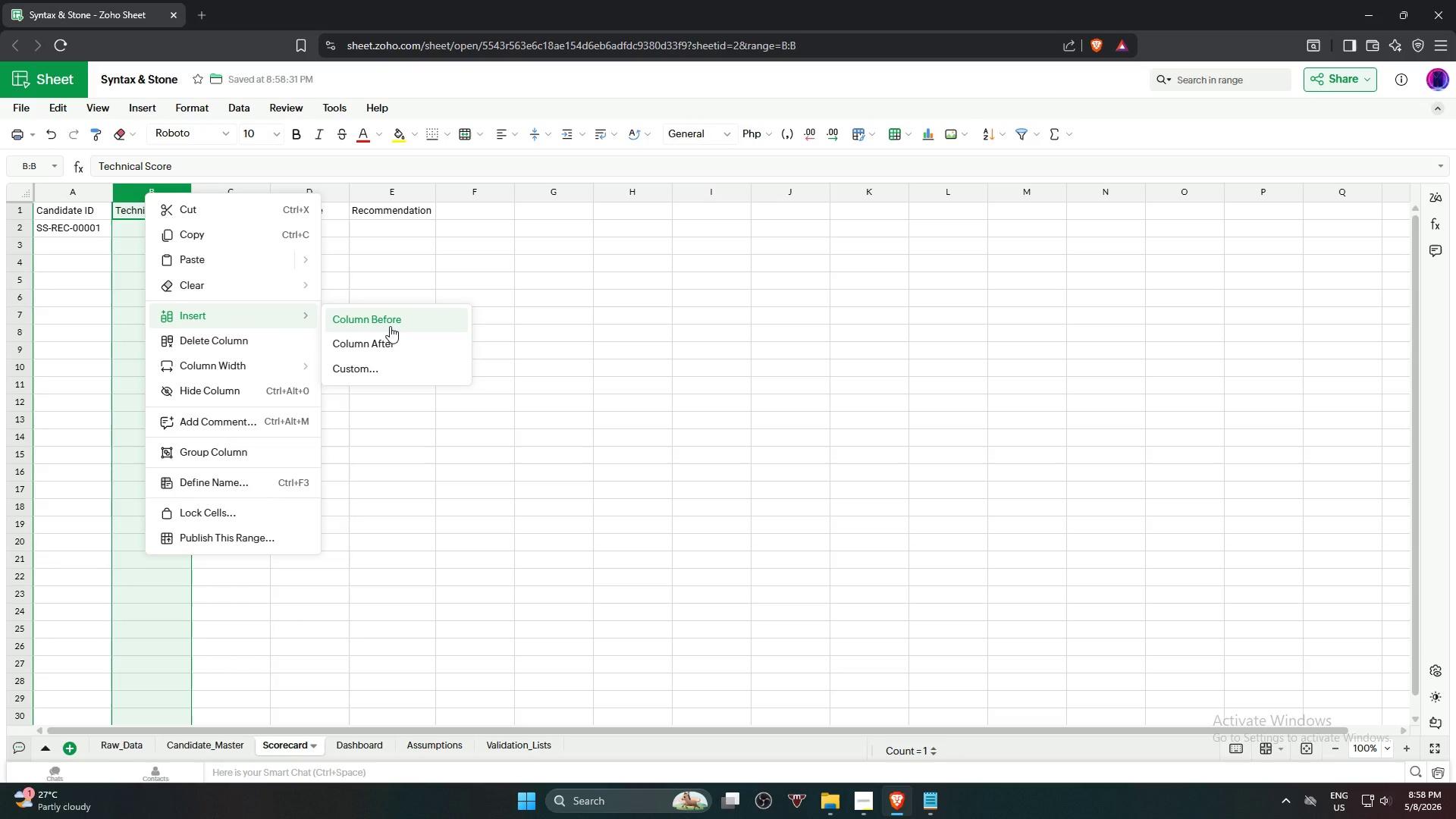 
wait(6.0)
 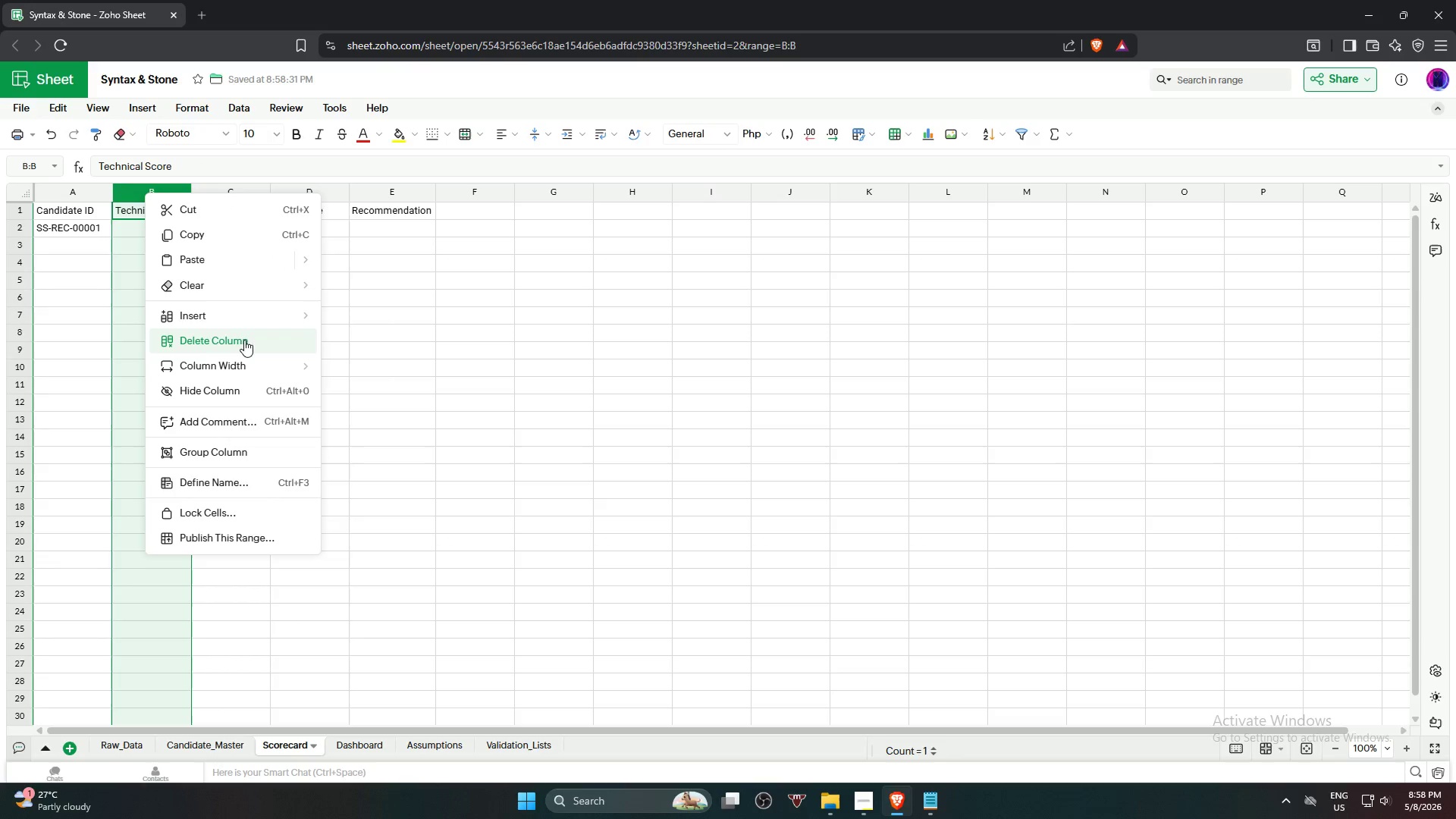 
left_click([390, 326])
 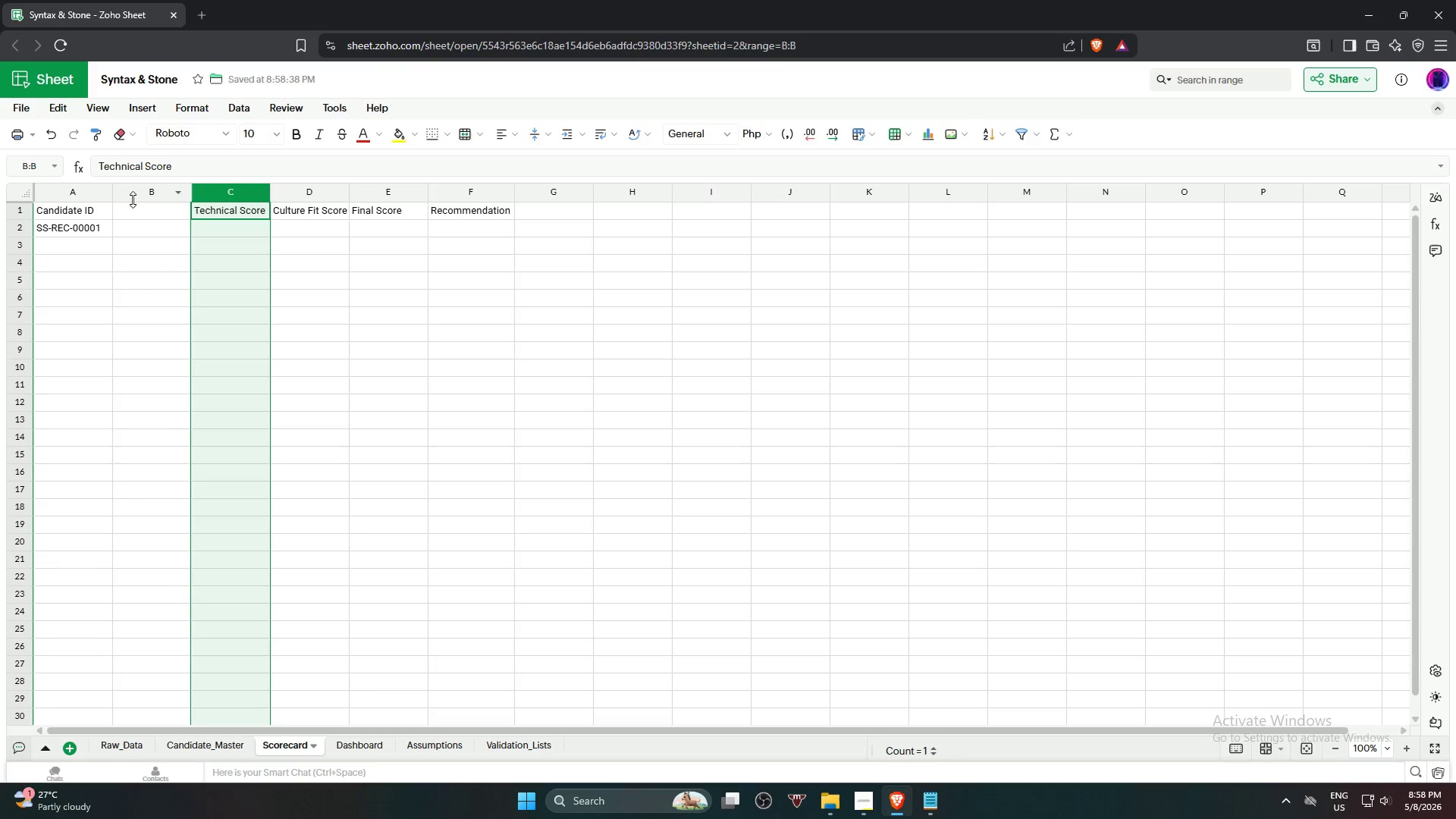 
left_click([143, 218])
 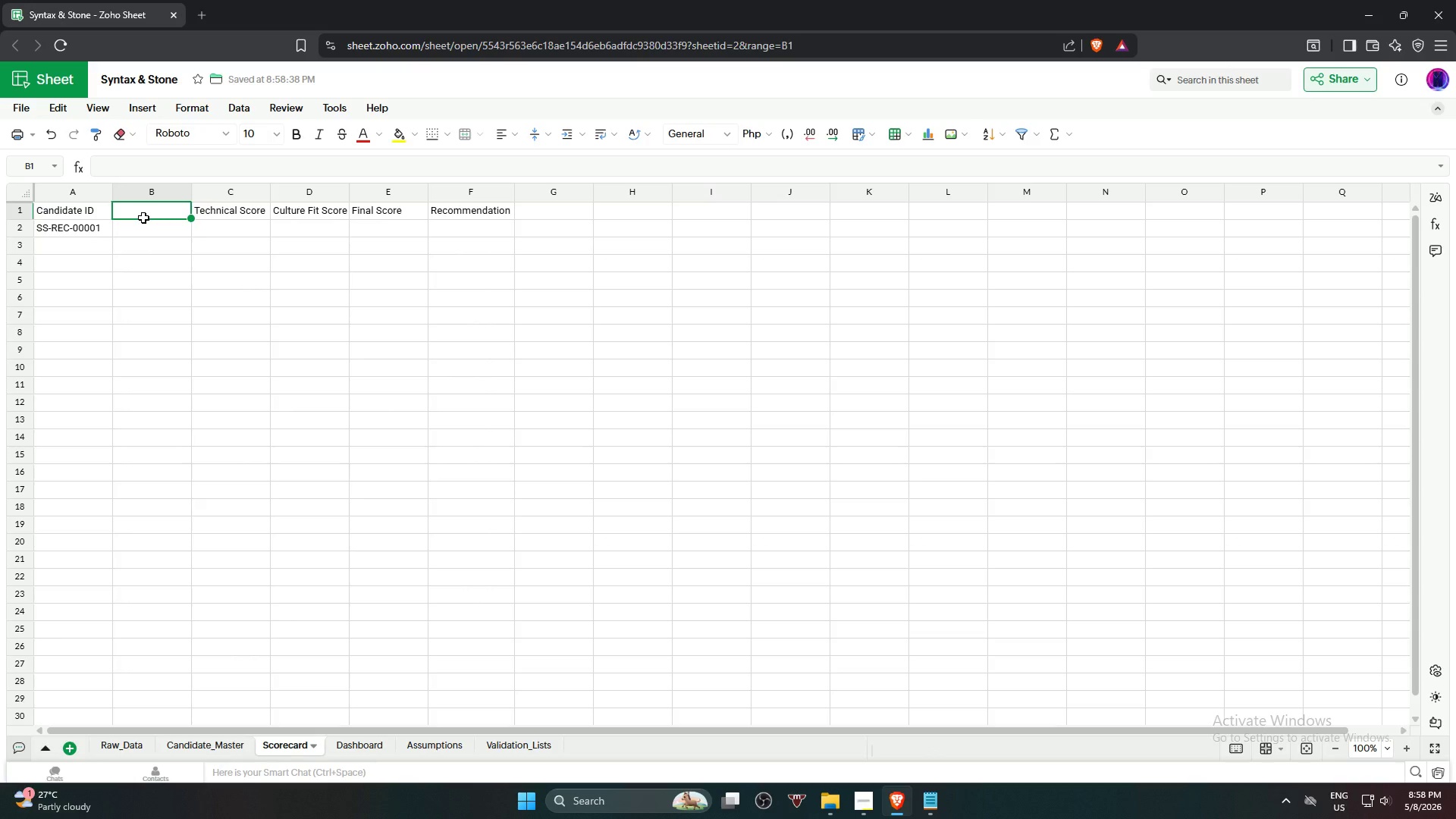 
wait(13.98)
 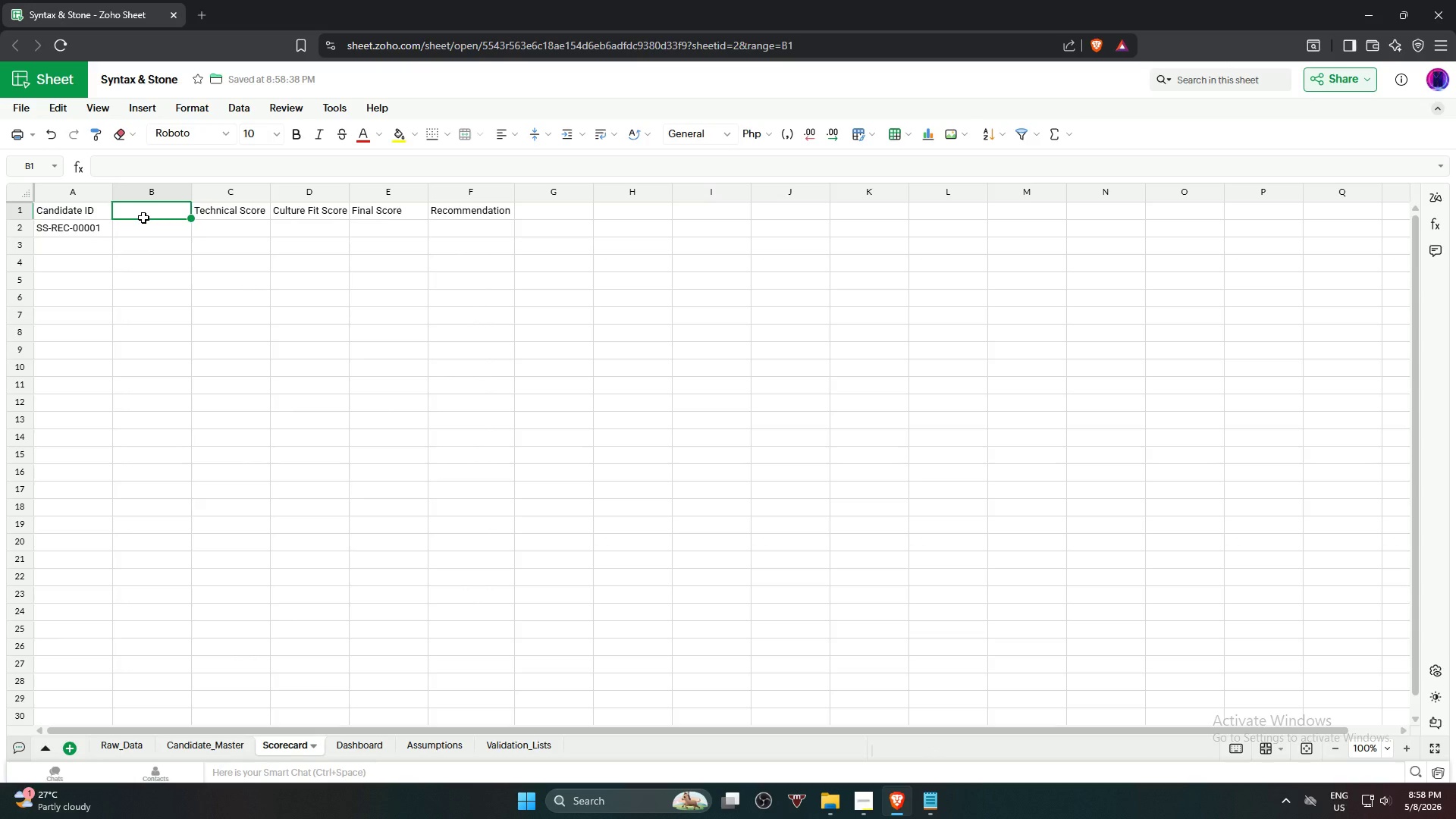 
key(Equal)
 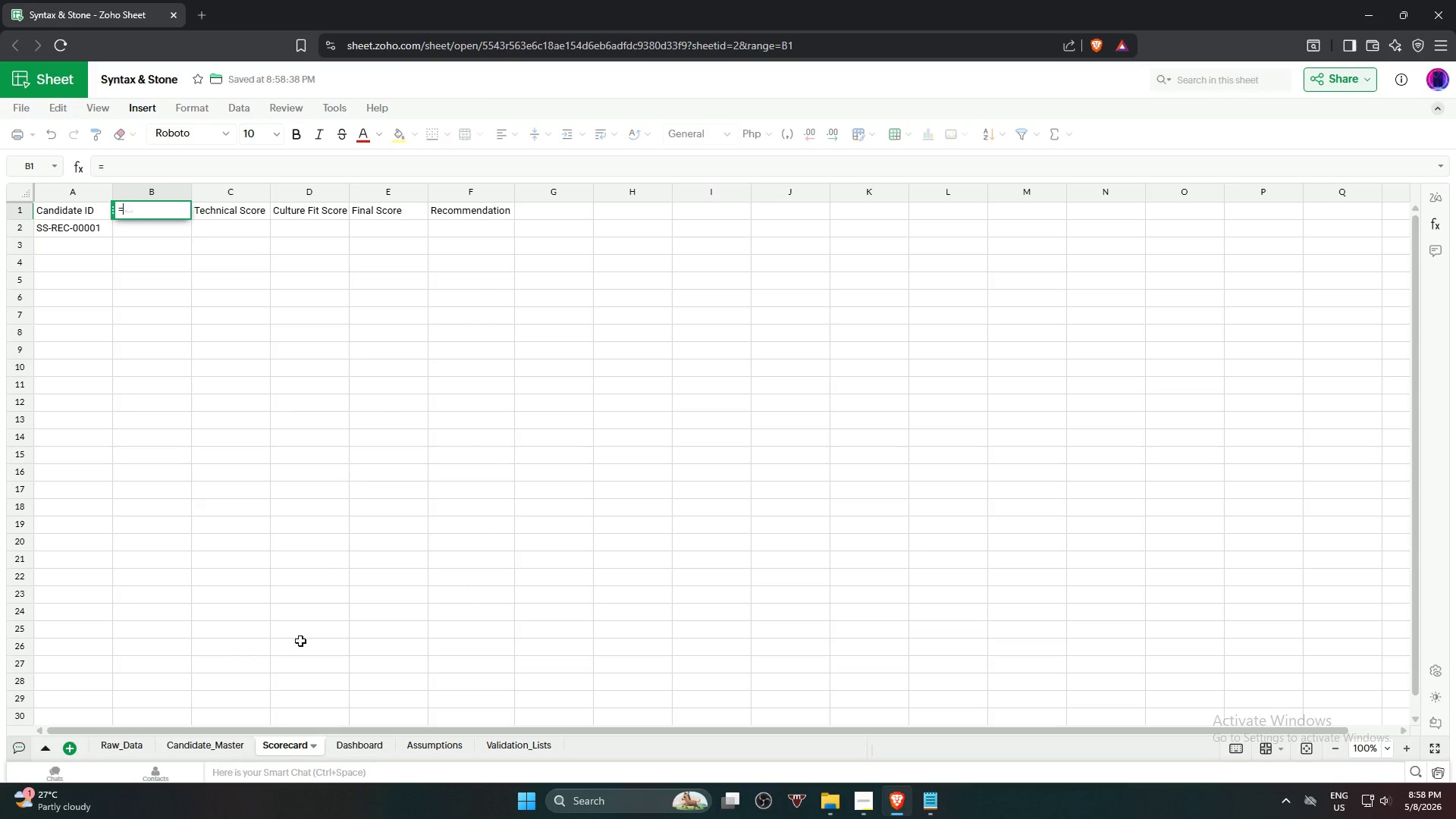 
wait(8.44)
 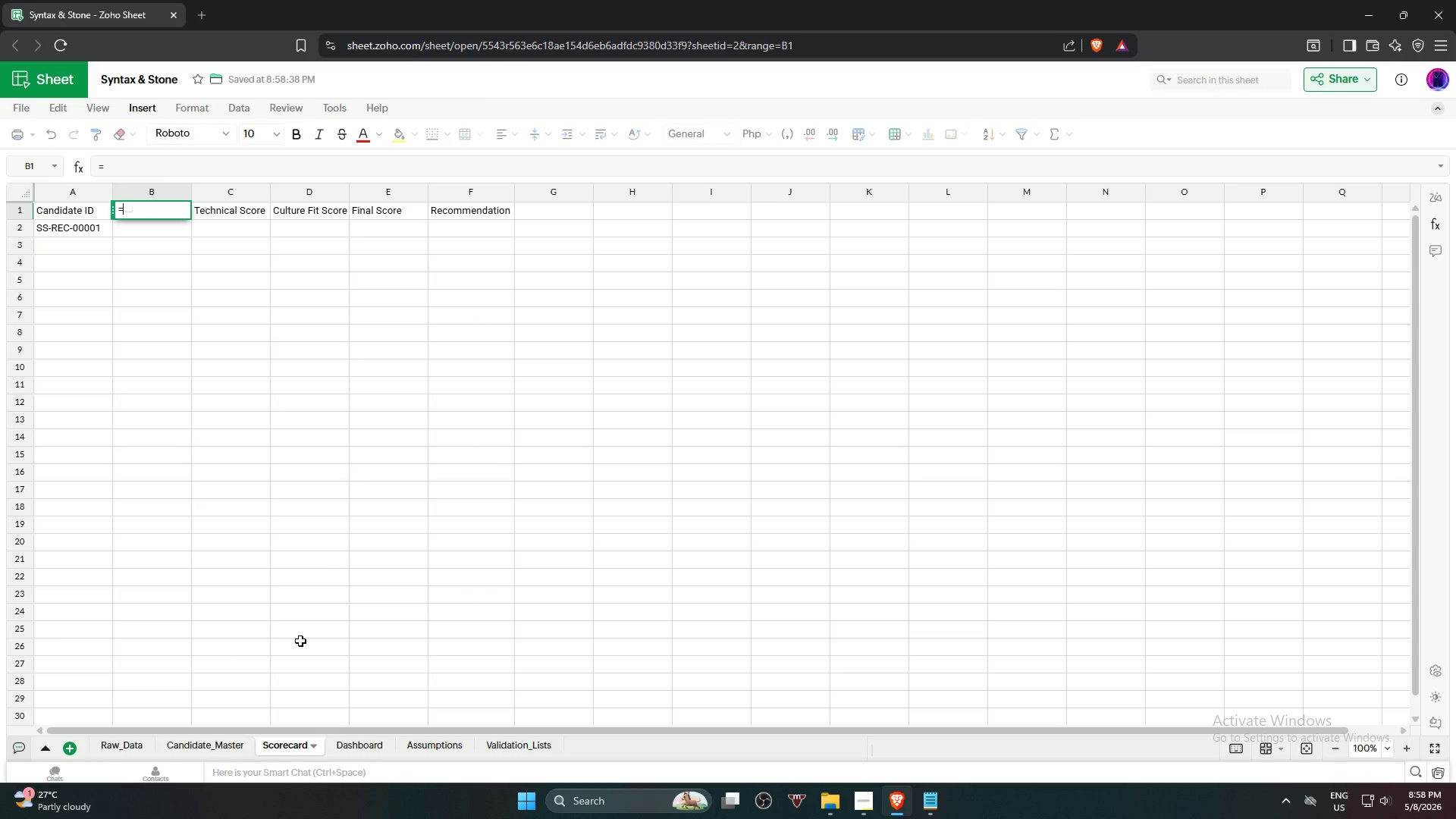 
key(Backspace)
type(Candidate n)
key(Backspace)
type(Name)
 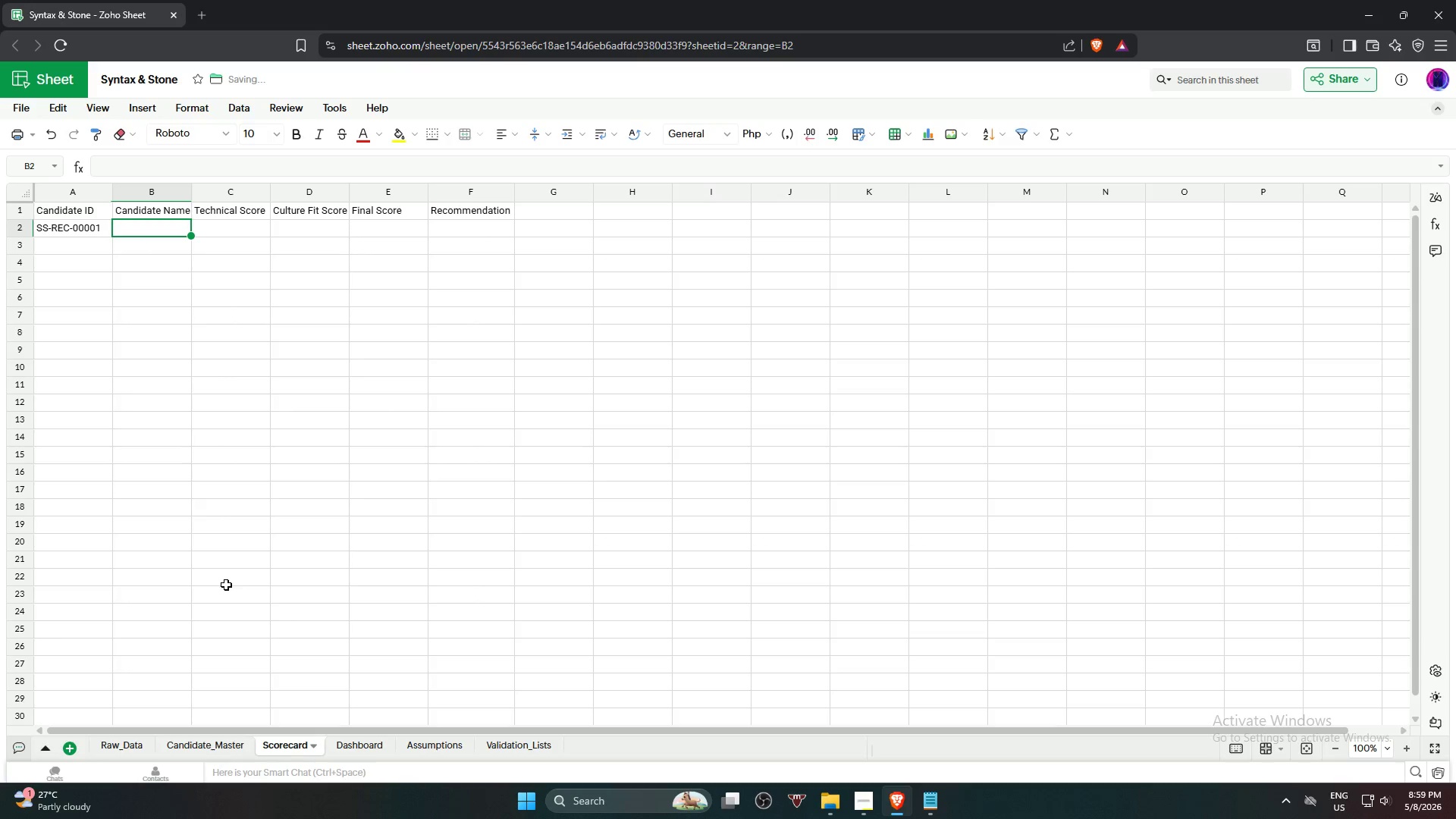 
 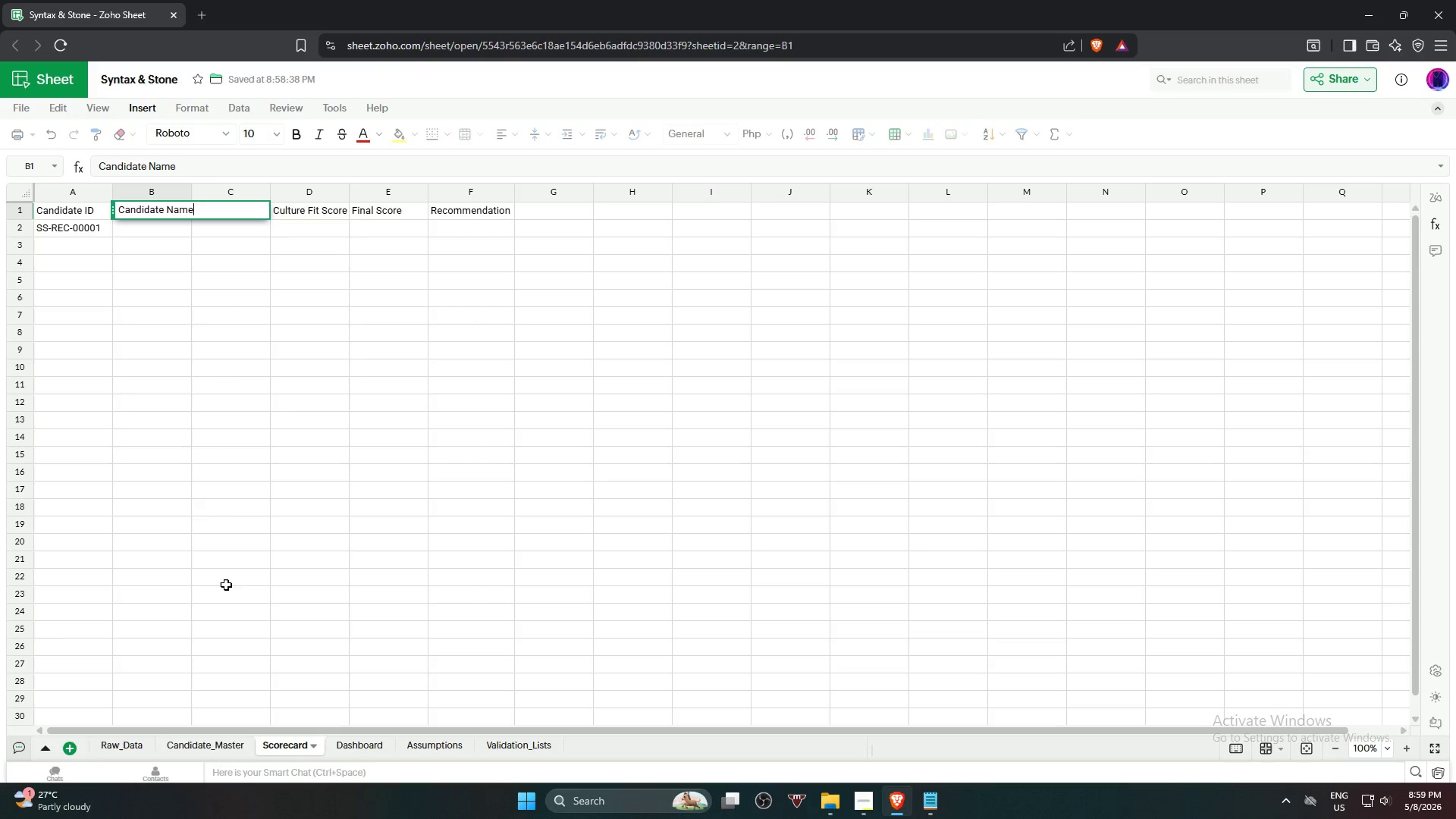 
key(Enter)
 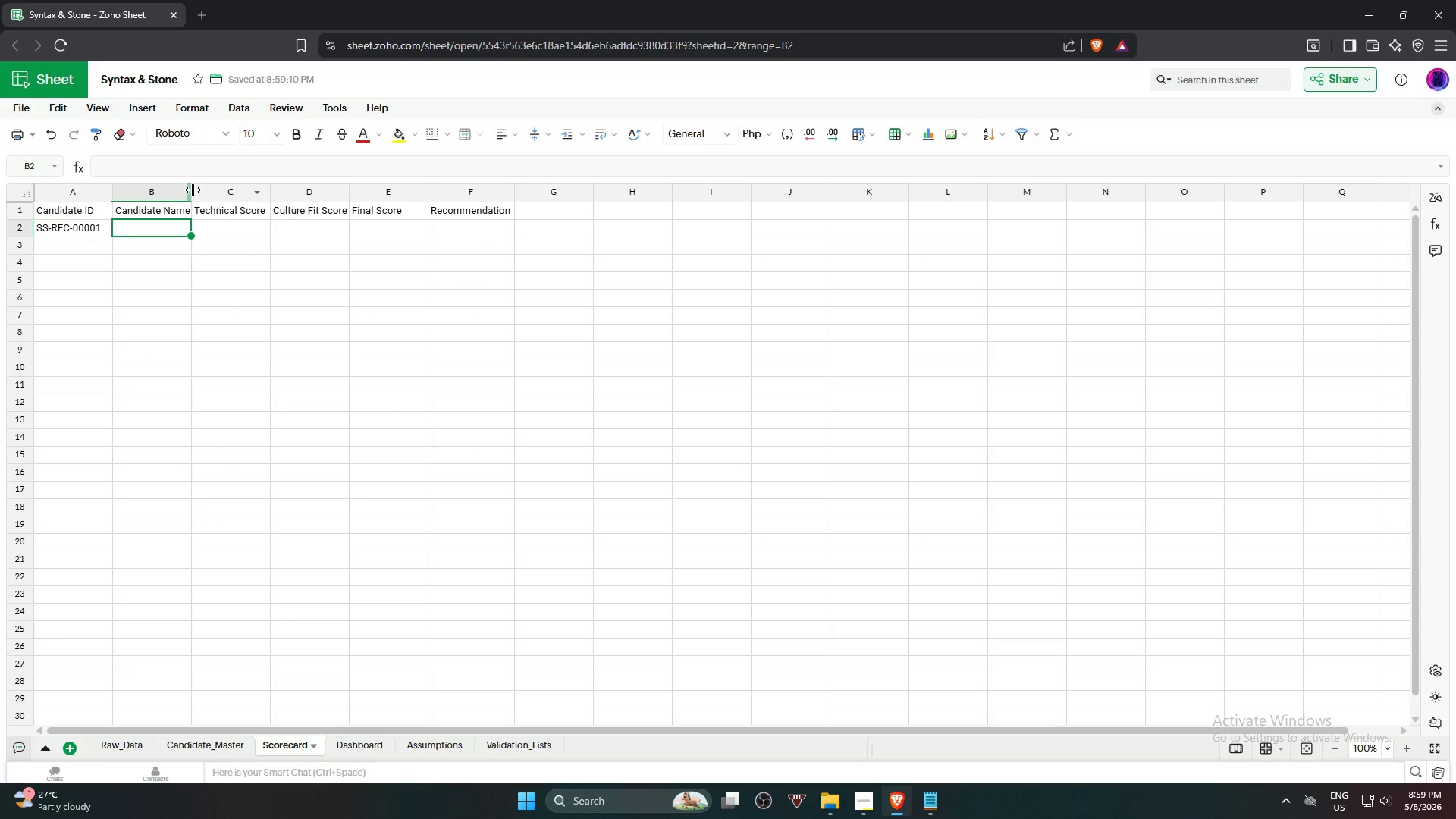 
double_click([191, 190])
 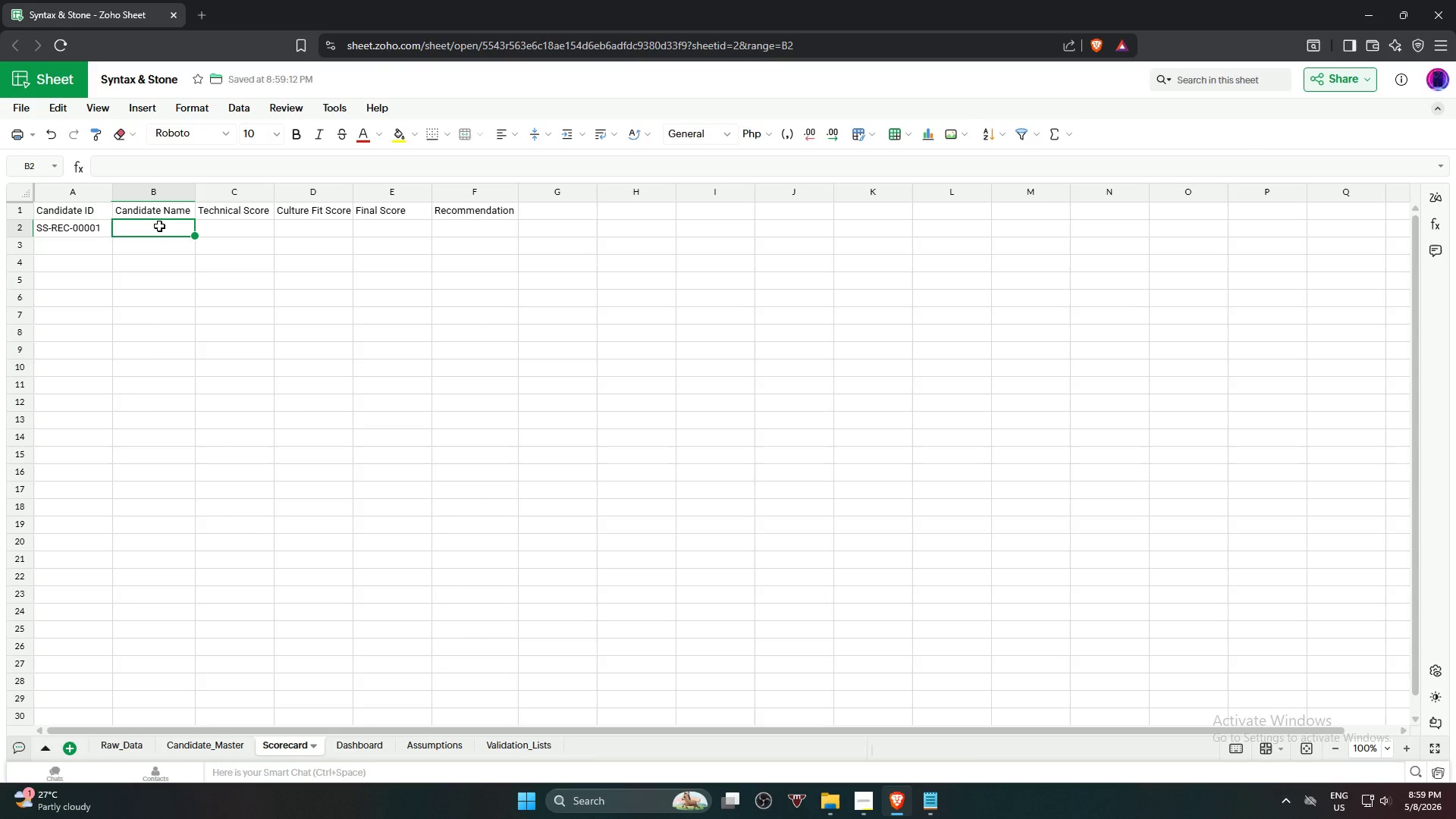 
left_click([157, 228])
 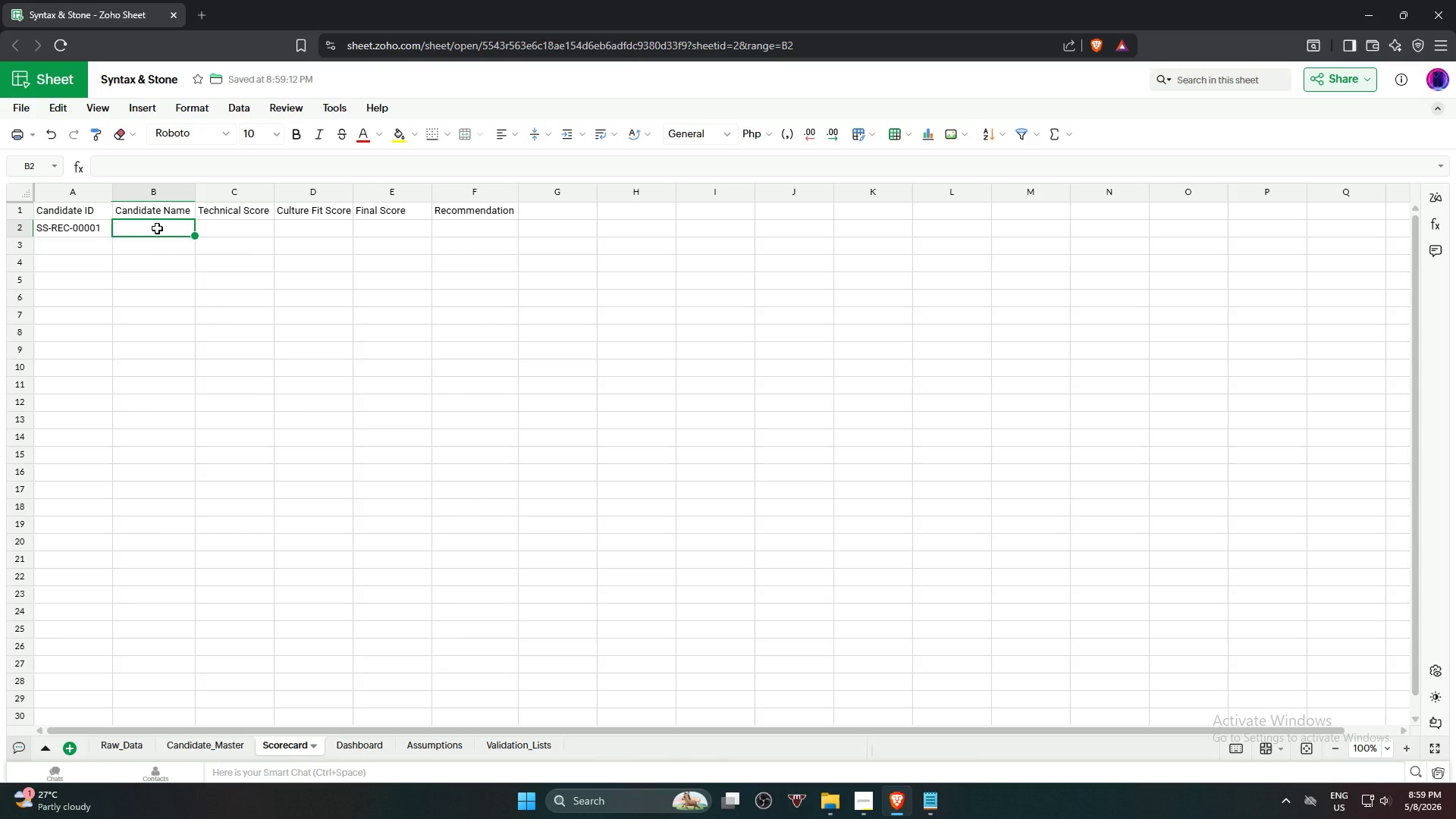 
key(Equal)
 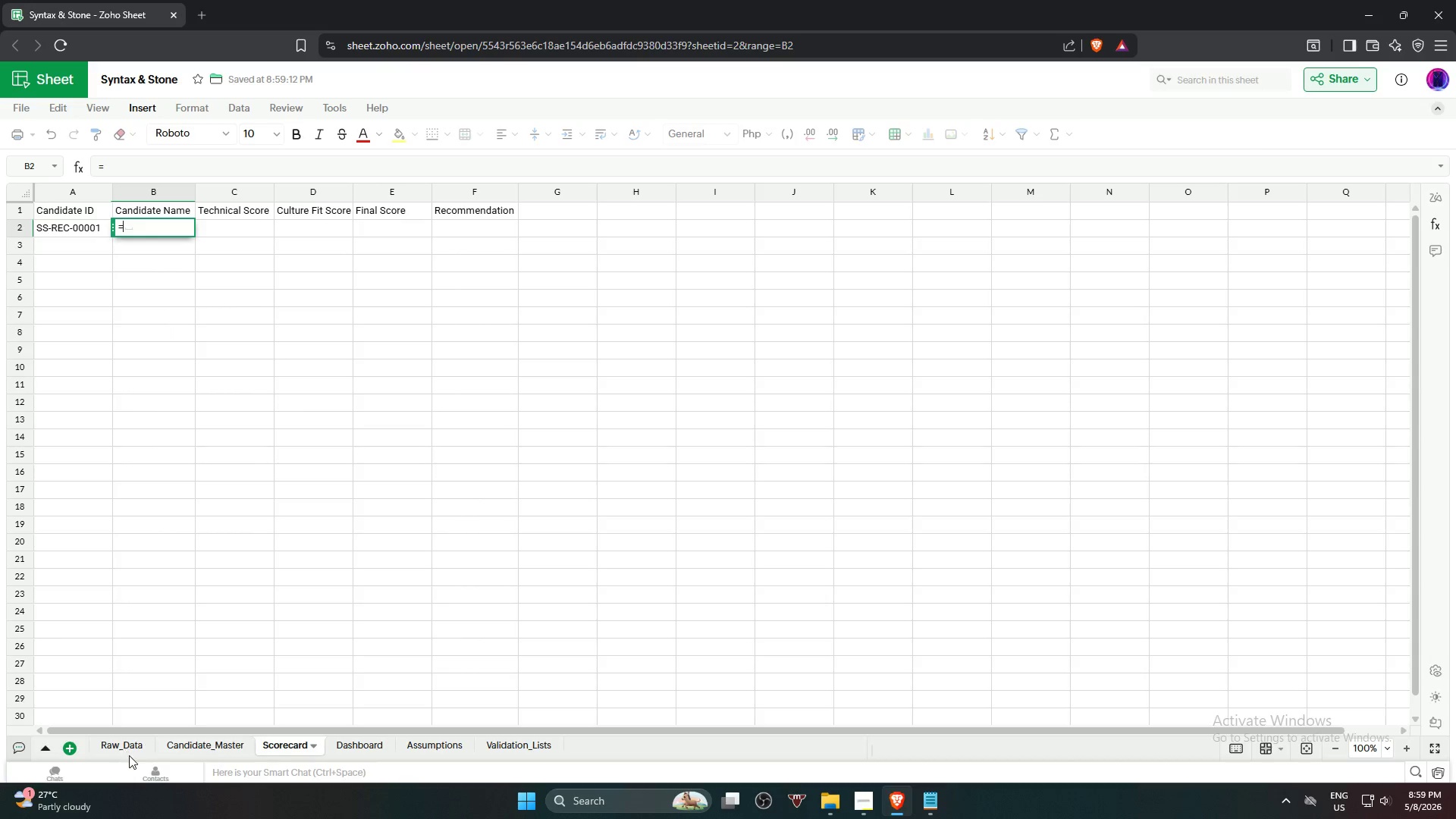 
left_click([208, 745])
 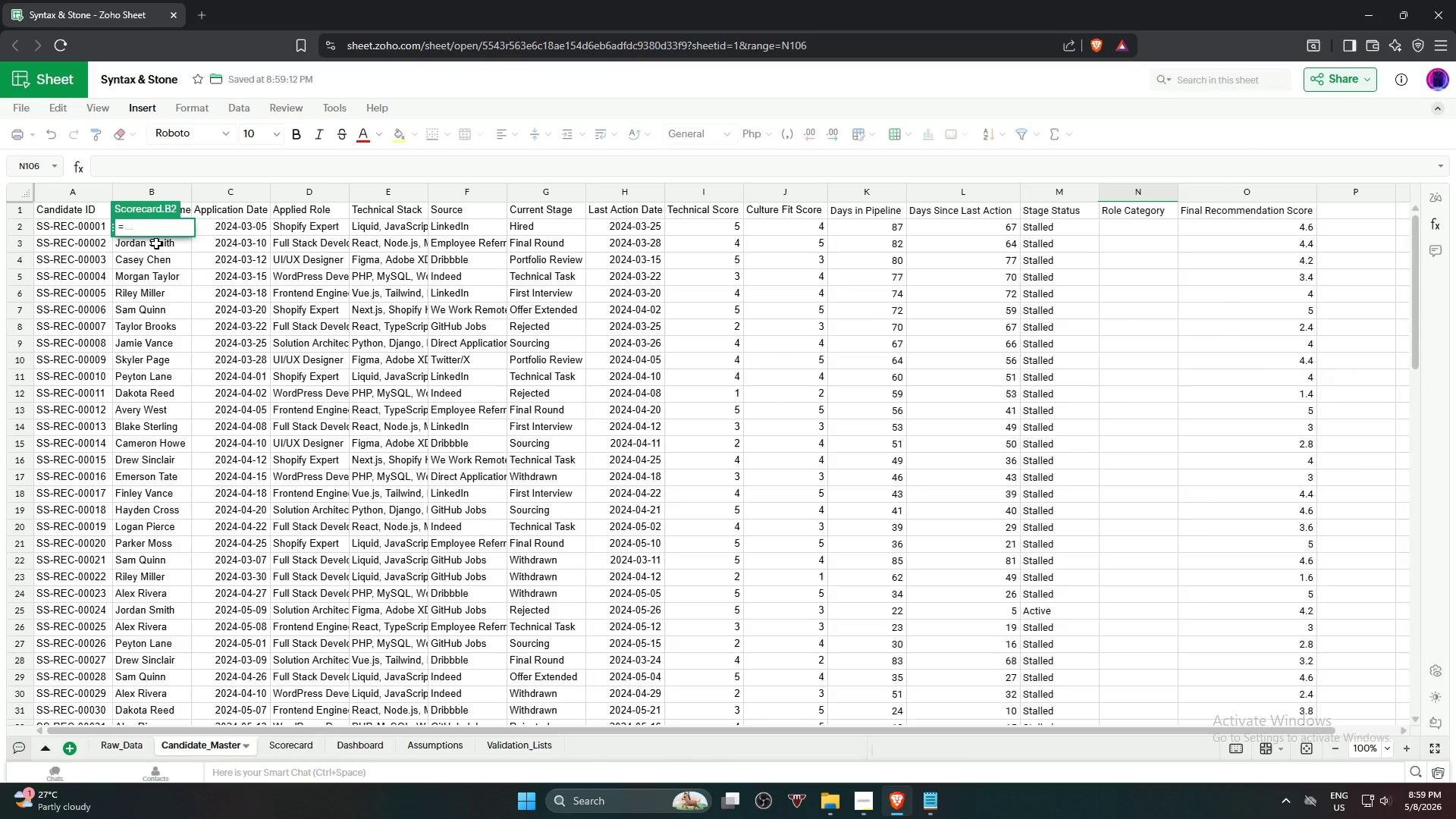 
left_click([149, 246])
 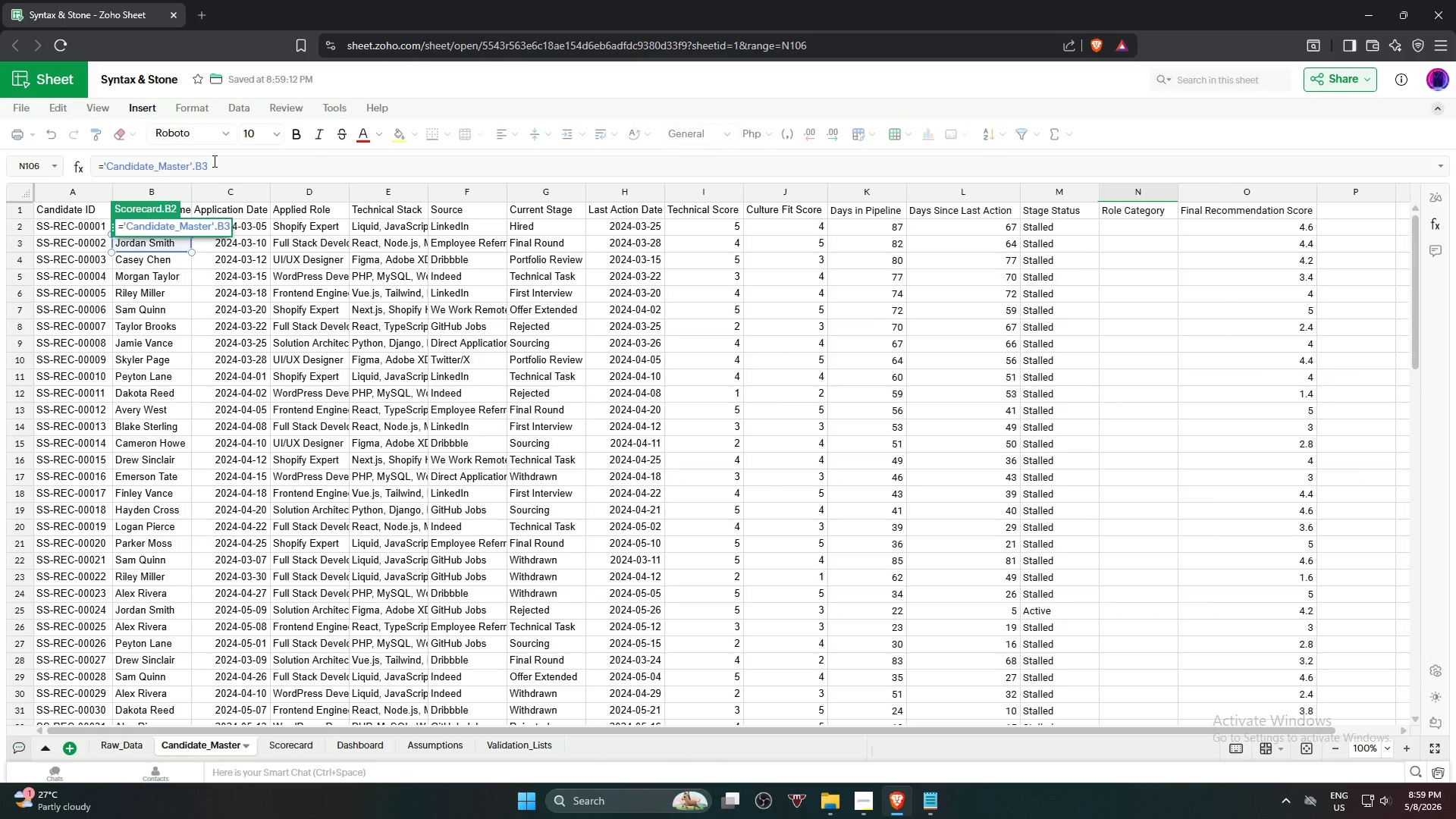 
left_click([213, 162])
 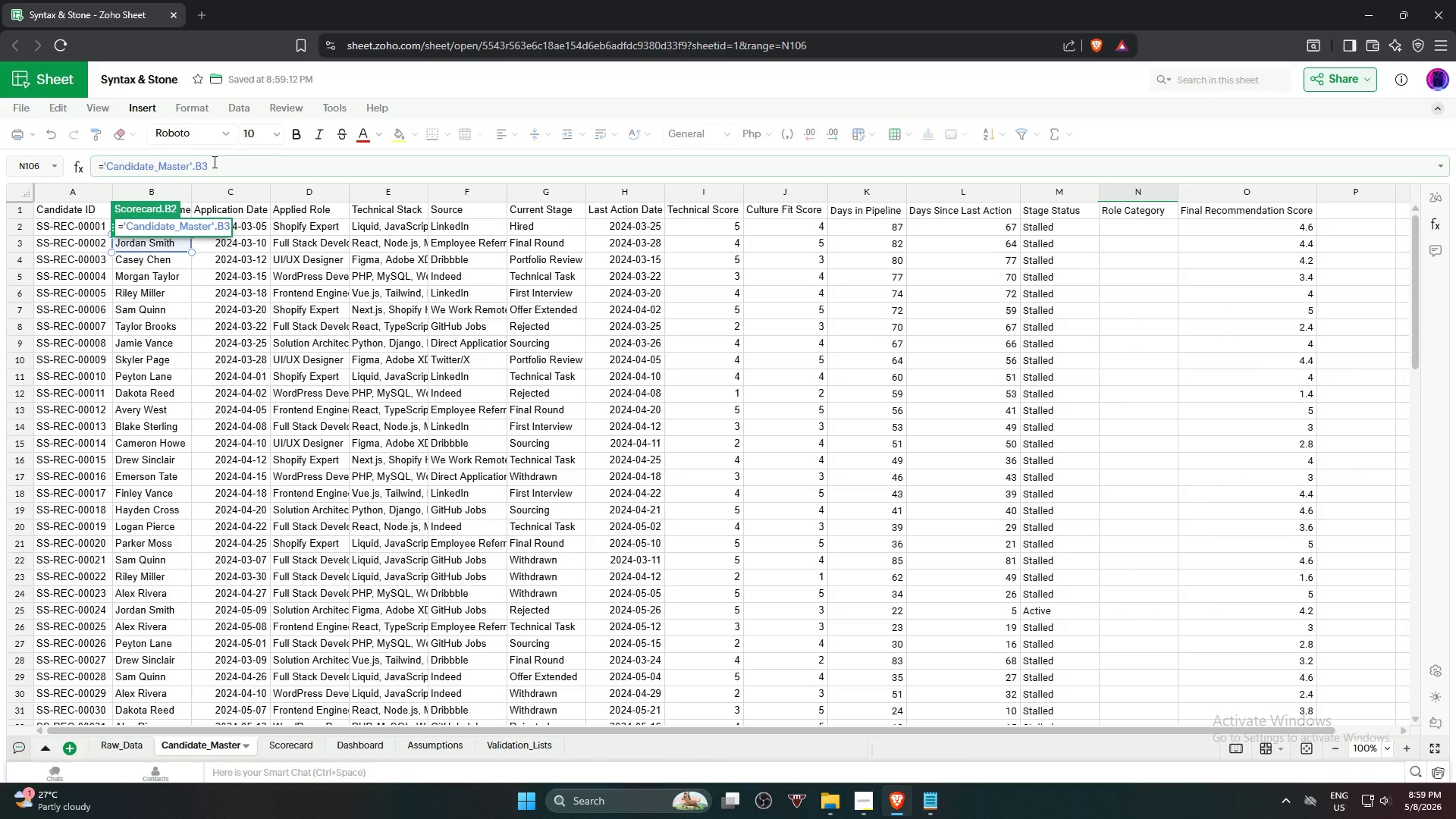 
key(Backspace)
 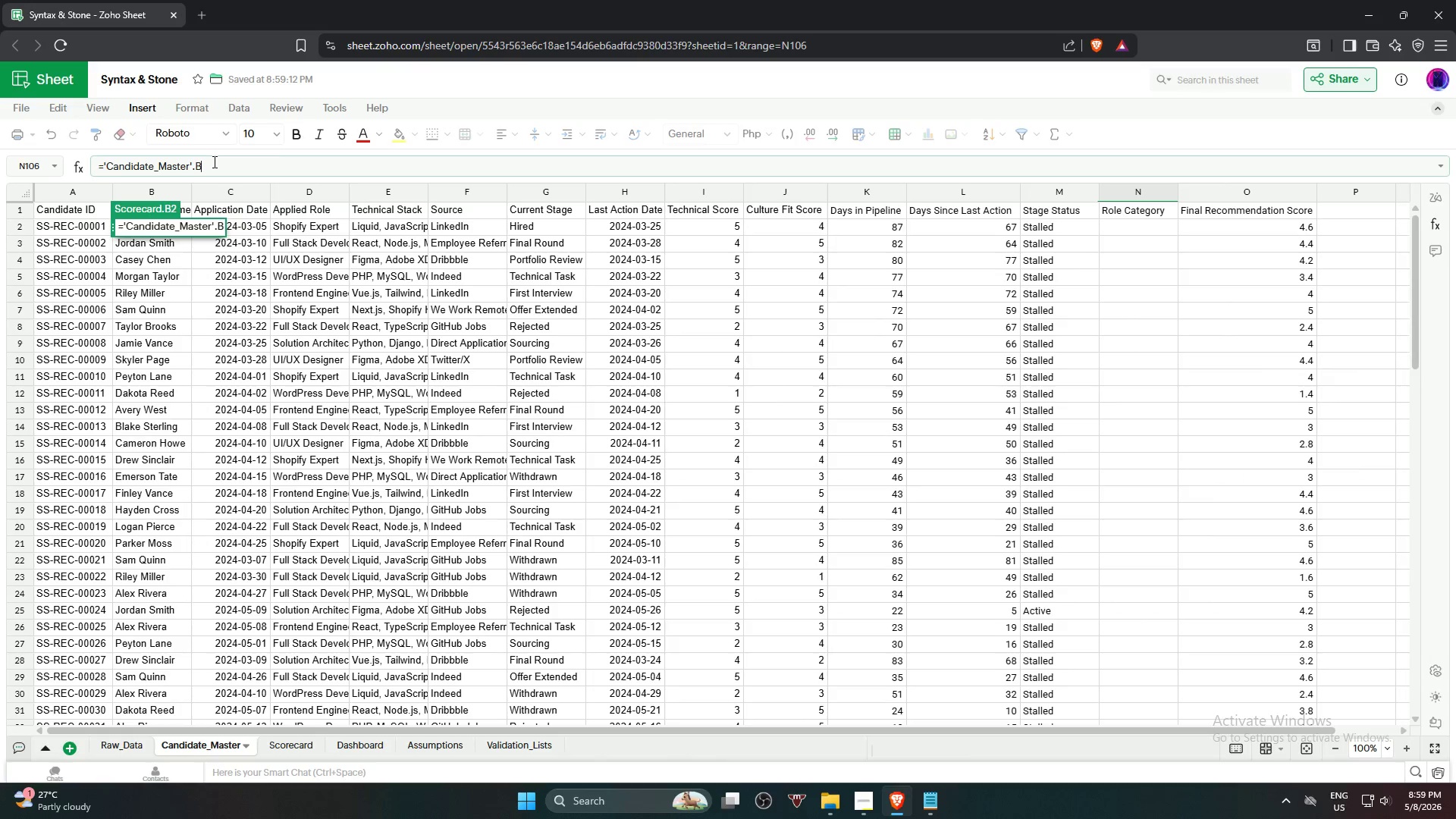 
key(2)
 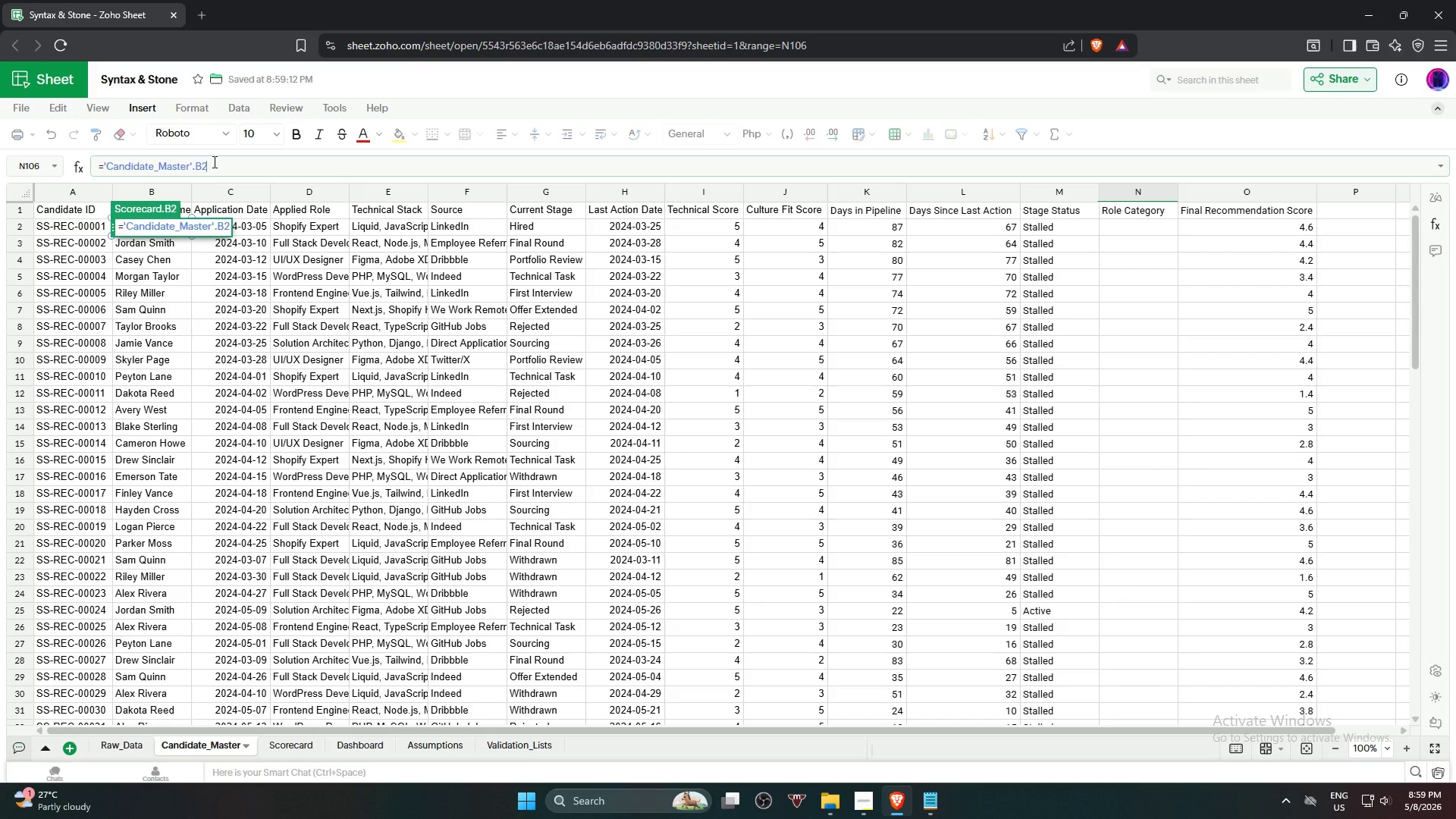 
wait(18.72)
 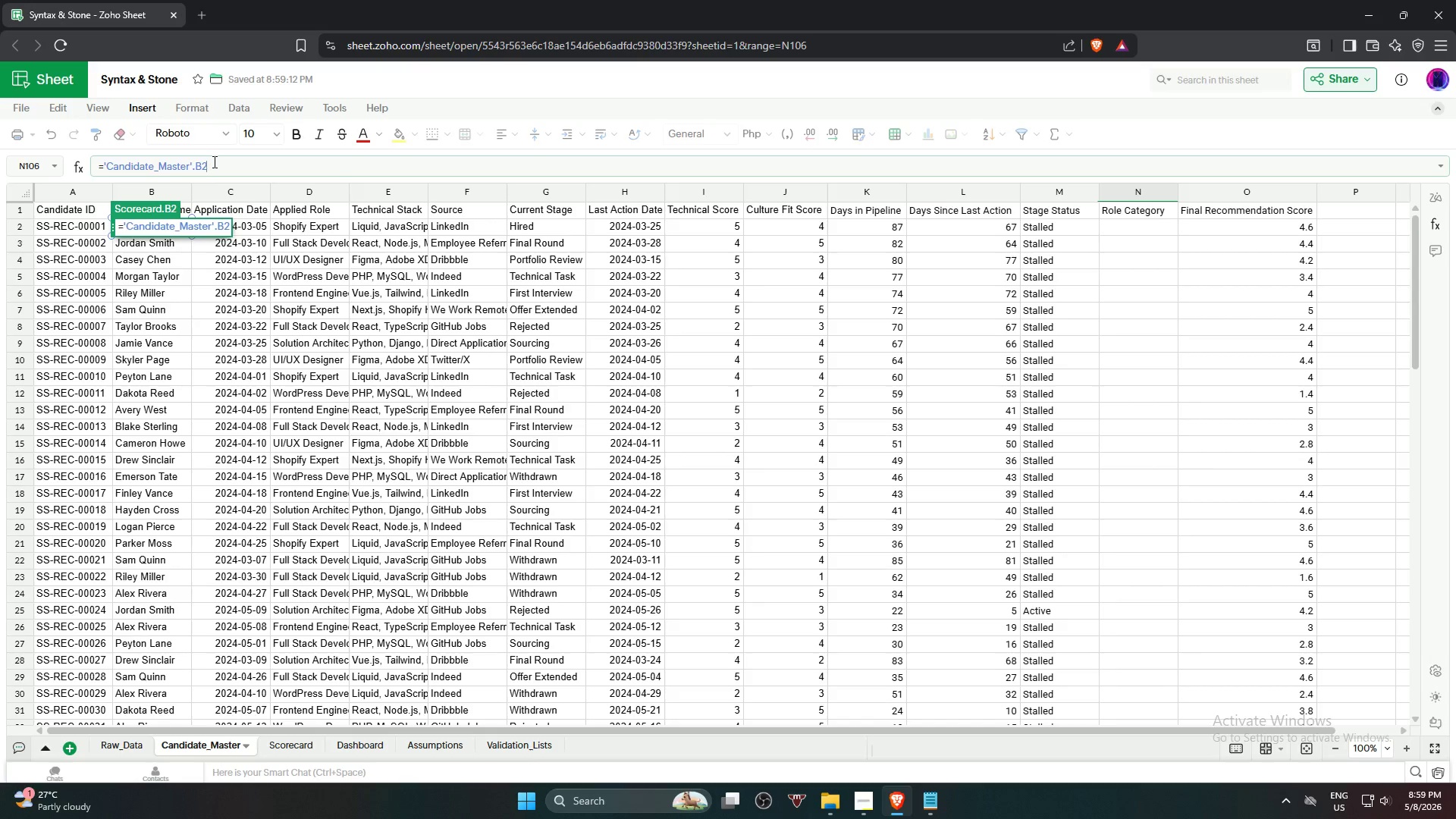 
key(NumpadEnter)
 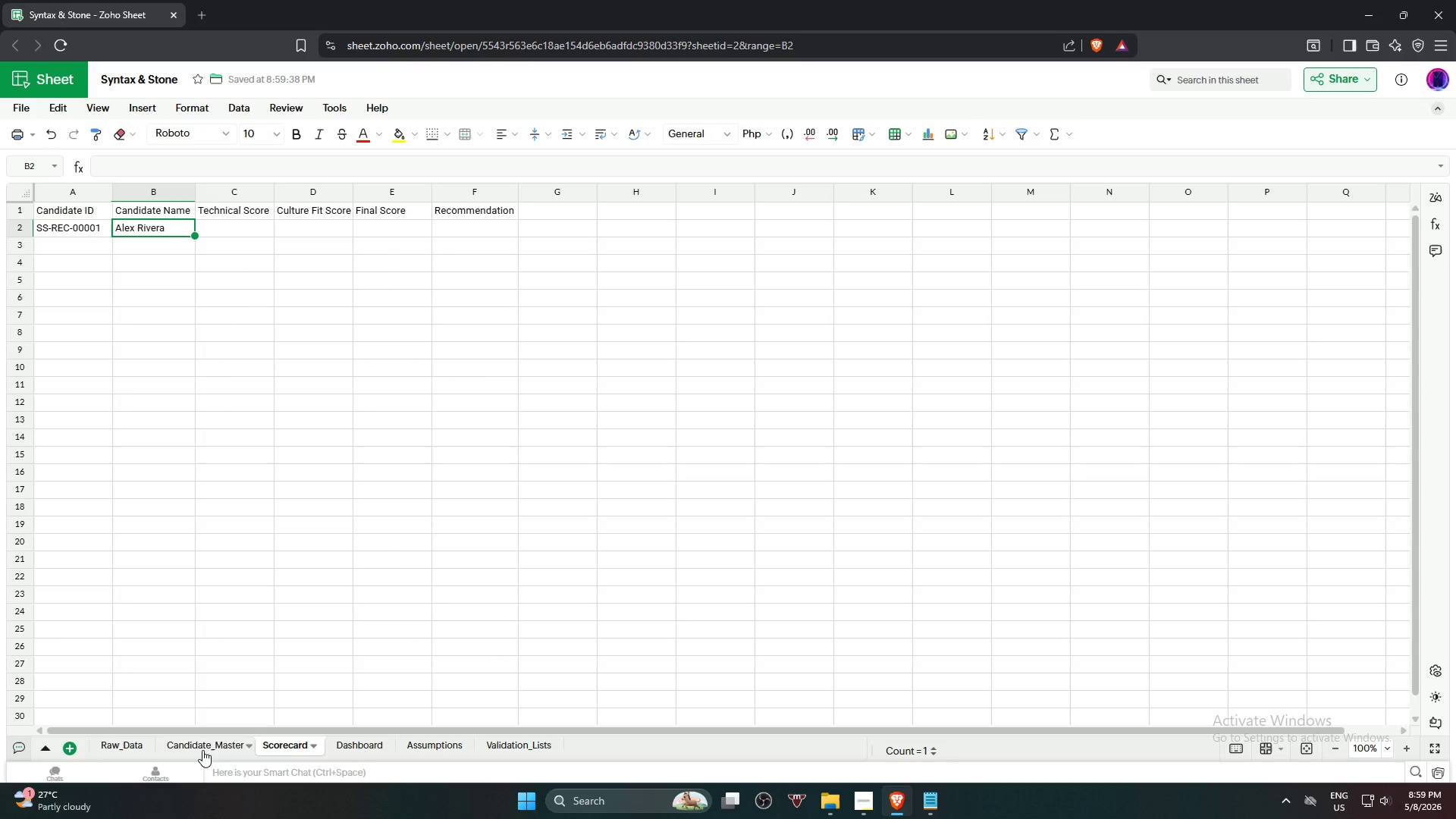 
wait(7.05)
 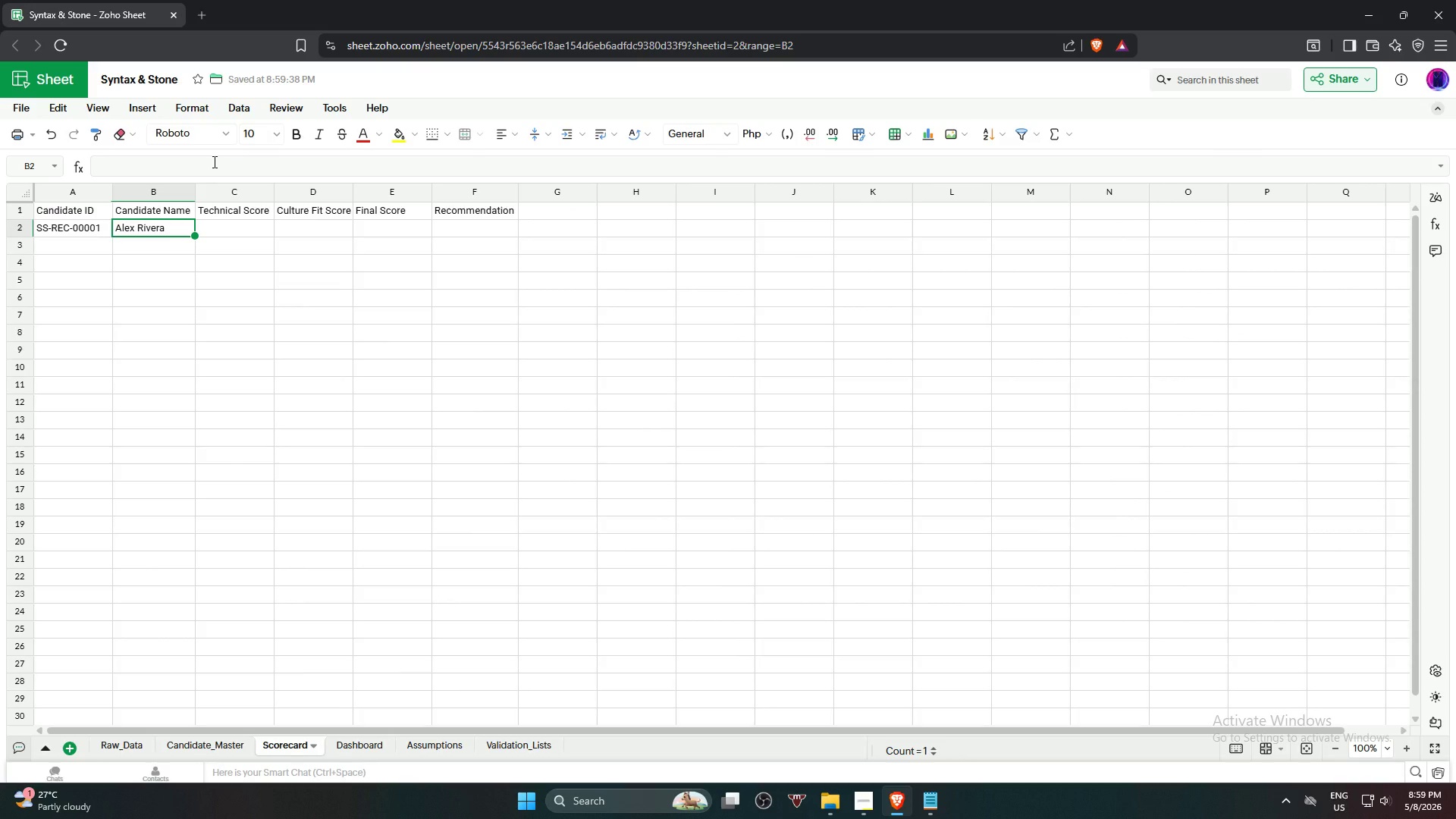 
left_click([202, 750])
 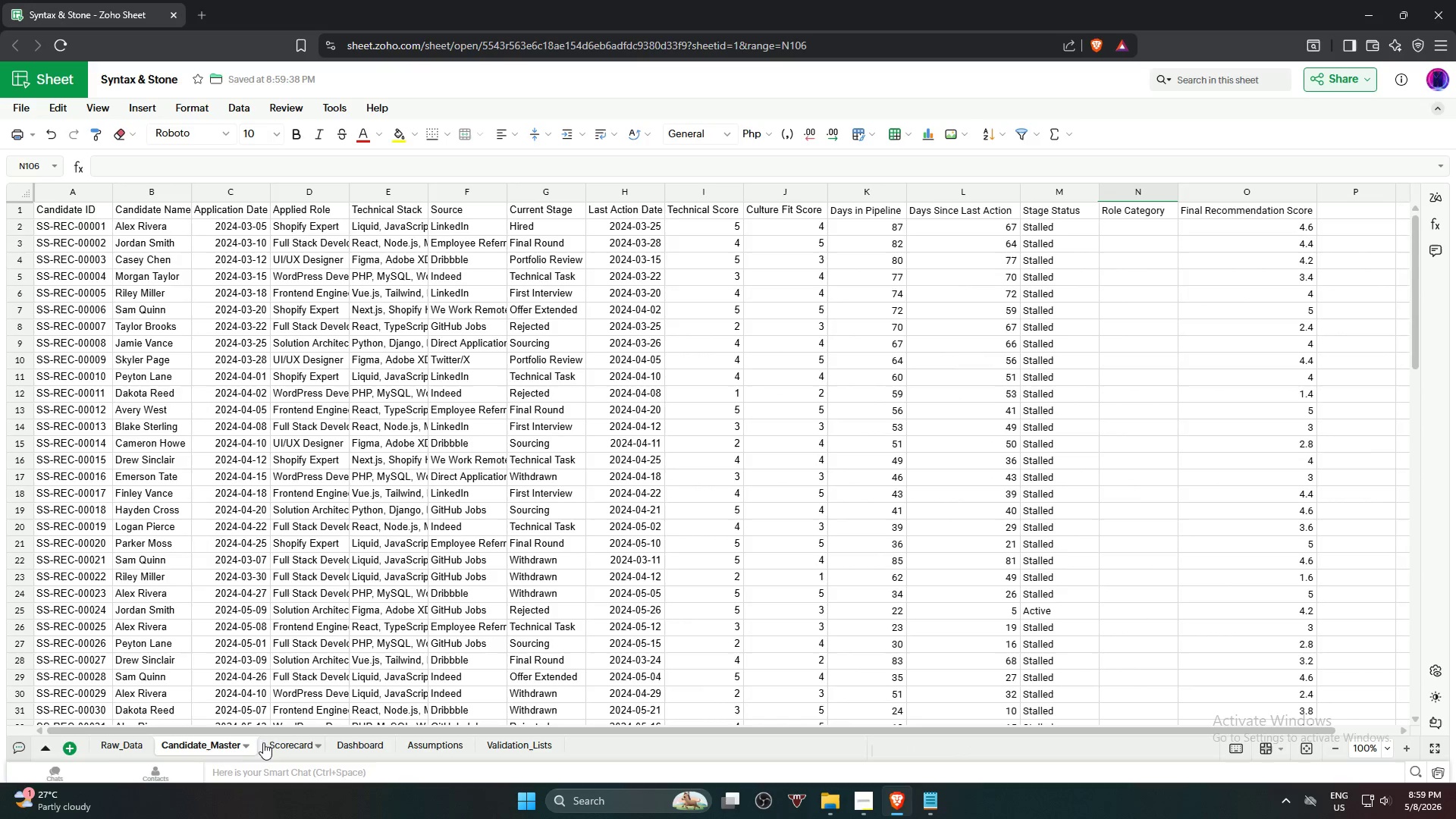 
left_click([269, 742])
 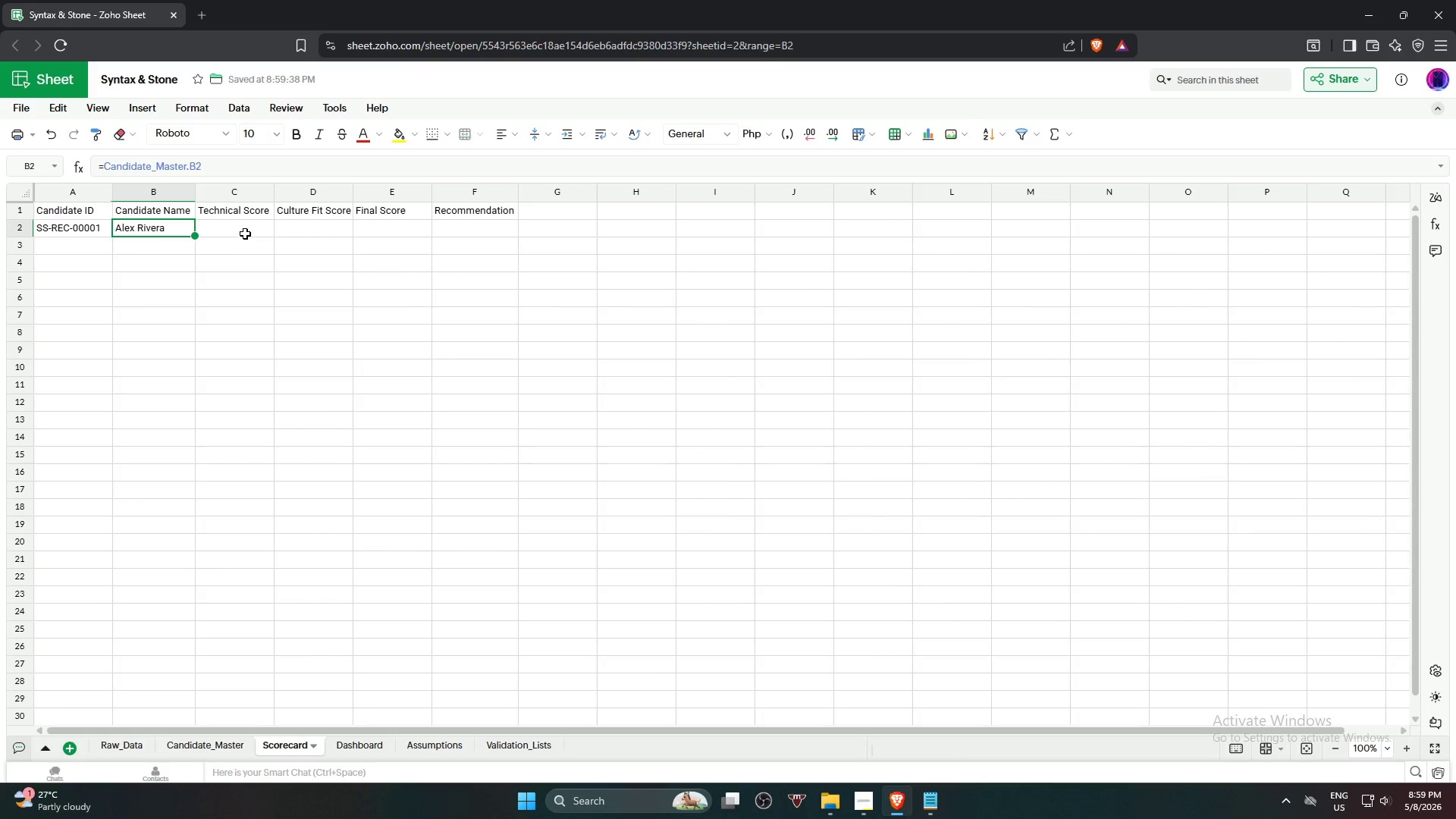 
wait(6.58)
 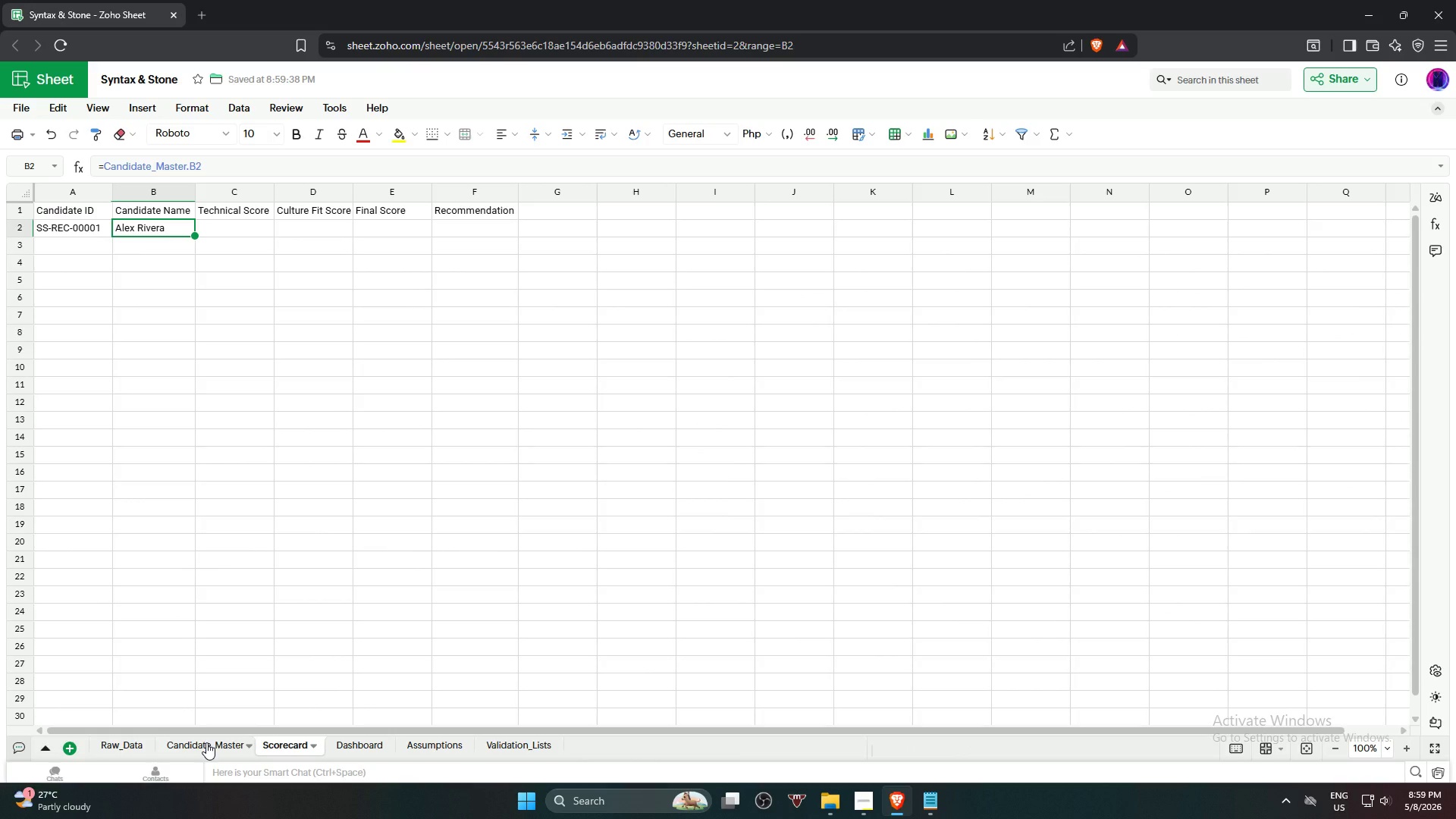 
left_click([242, 231])
 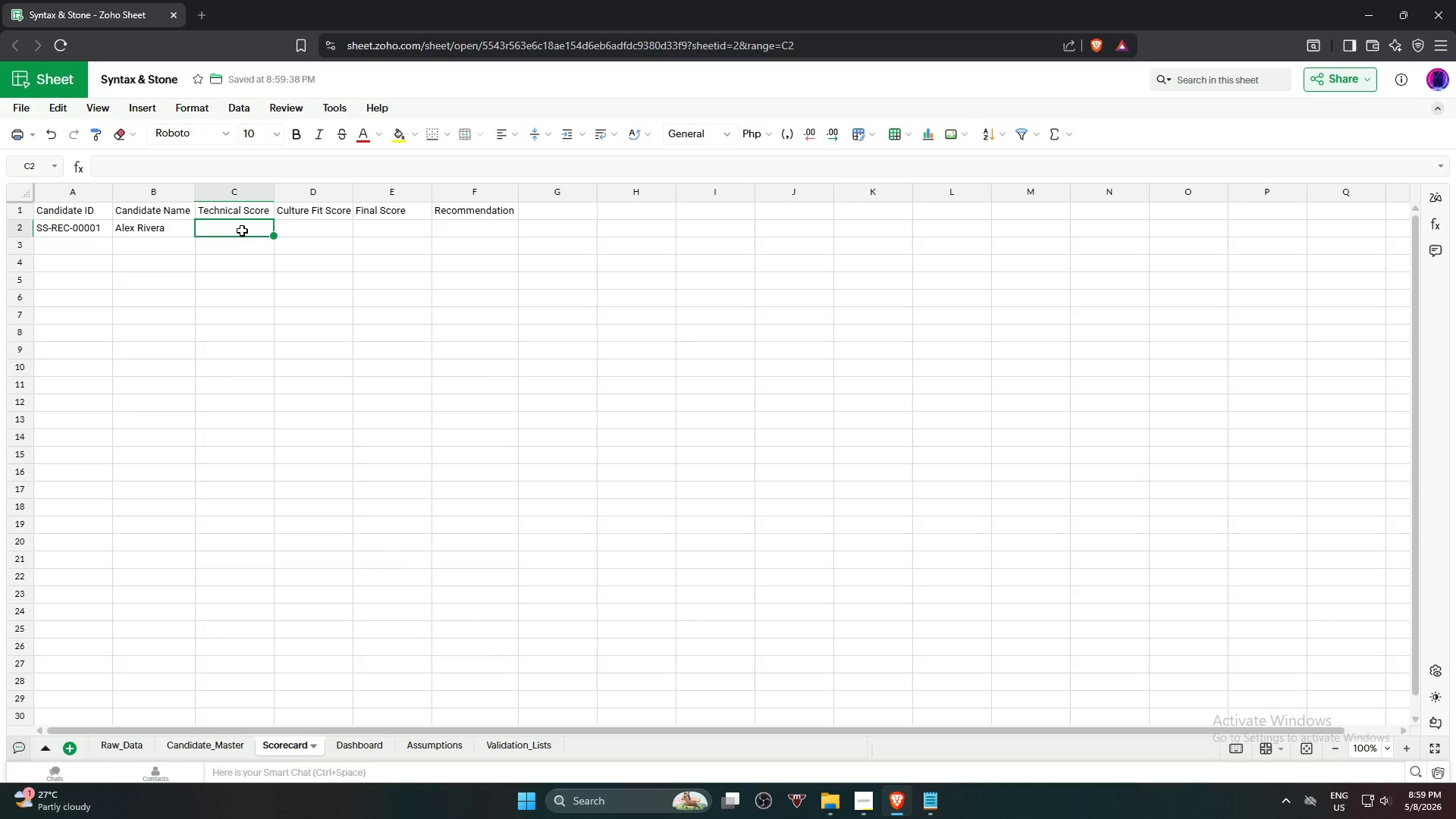 
key(Equal)
 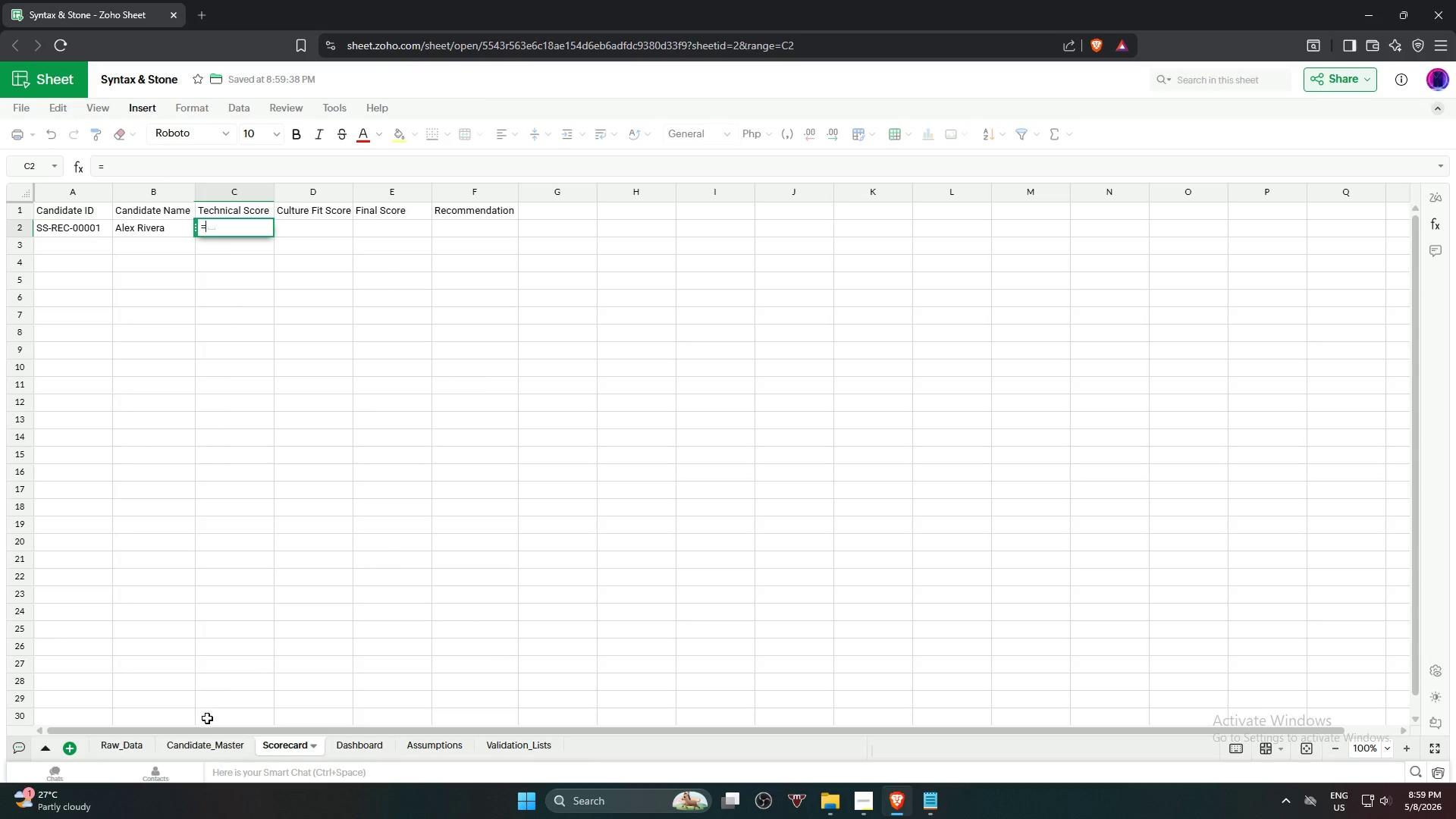 
left_click([206, 749])
 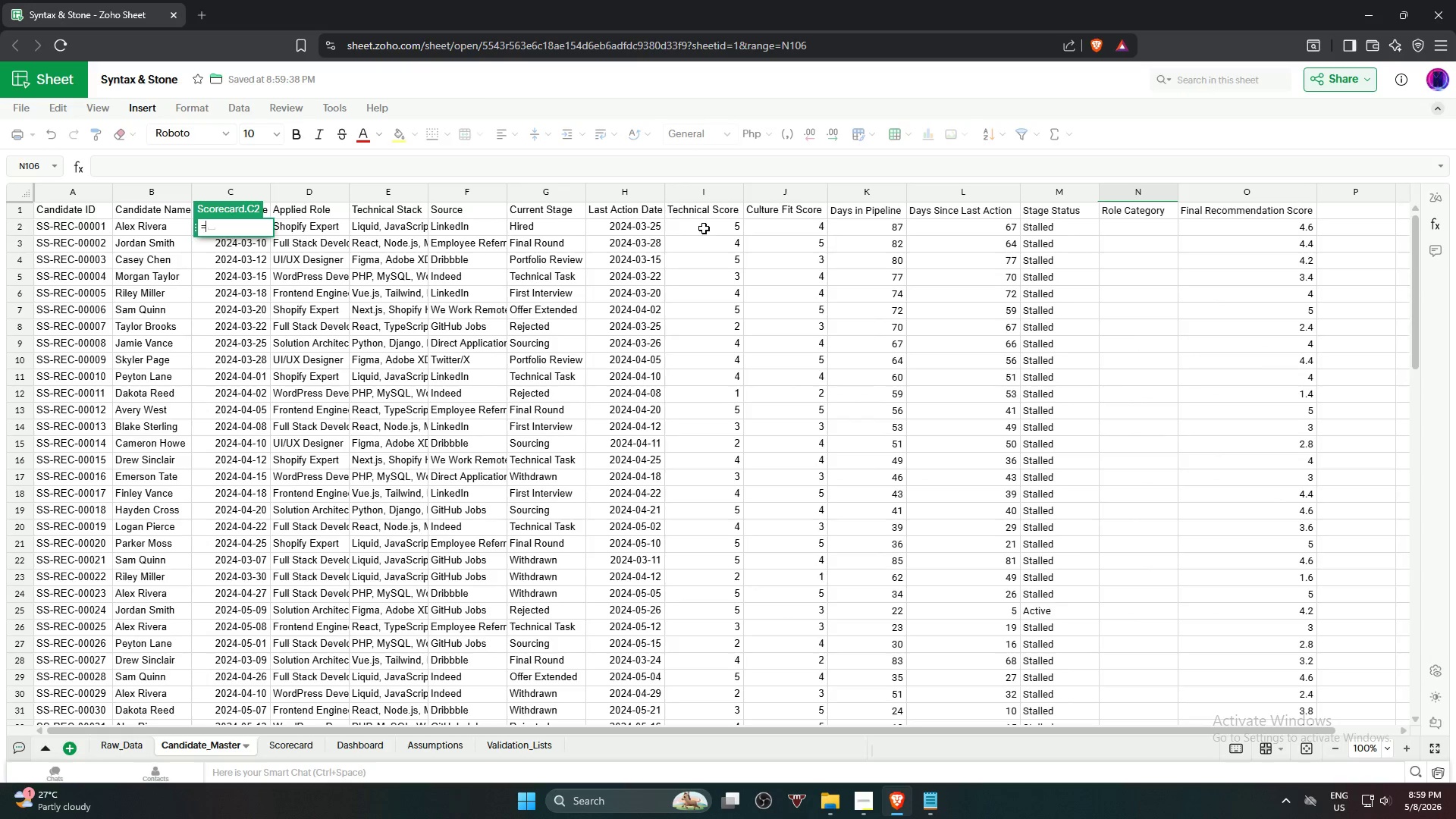 
left_click([707, 228])
 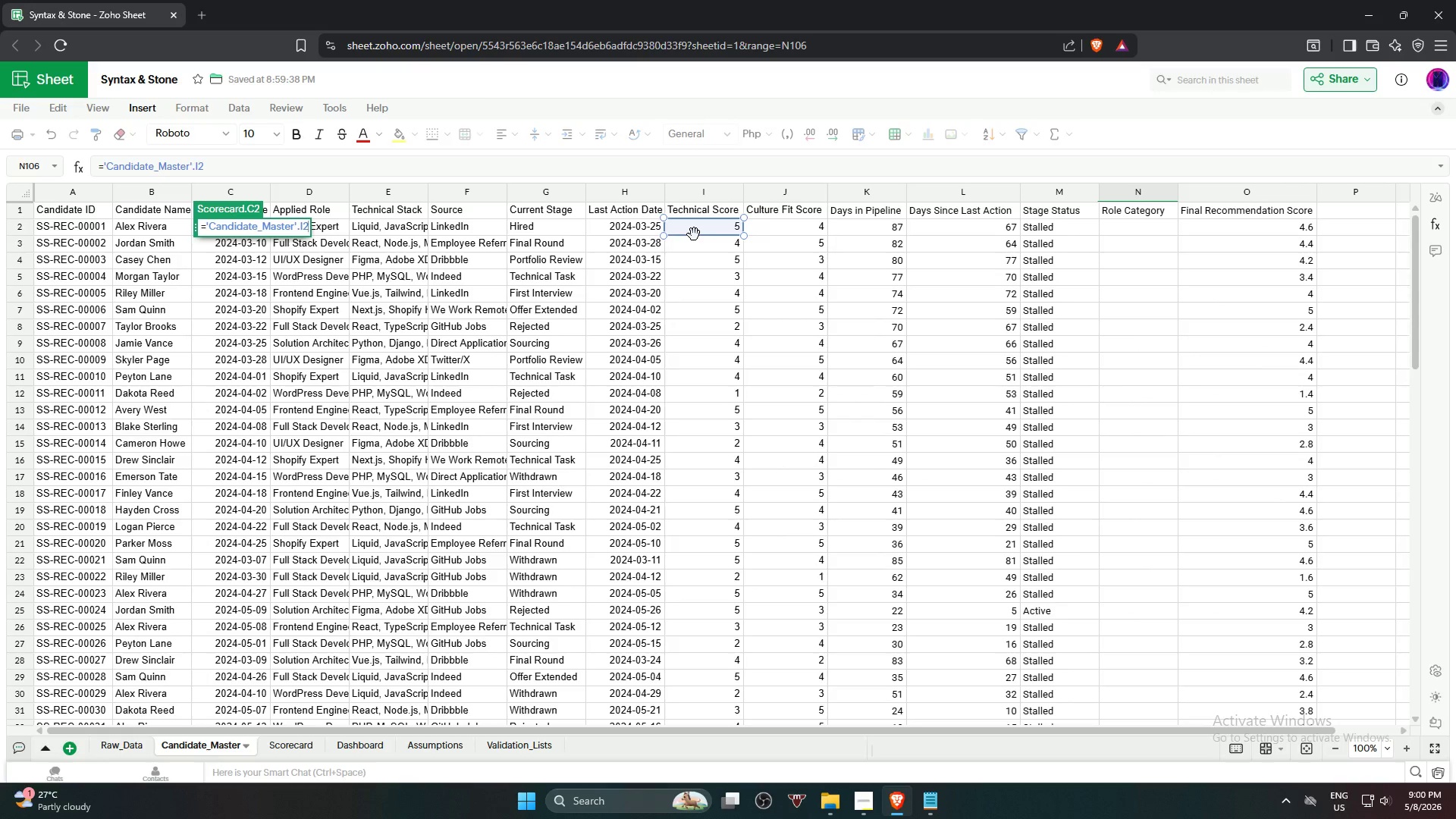 
key(NumpadEnter)
 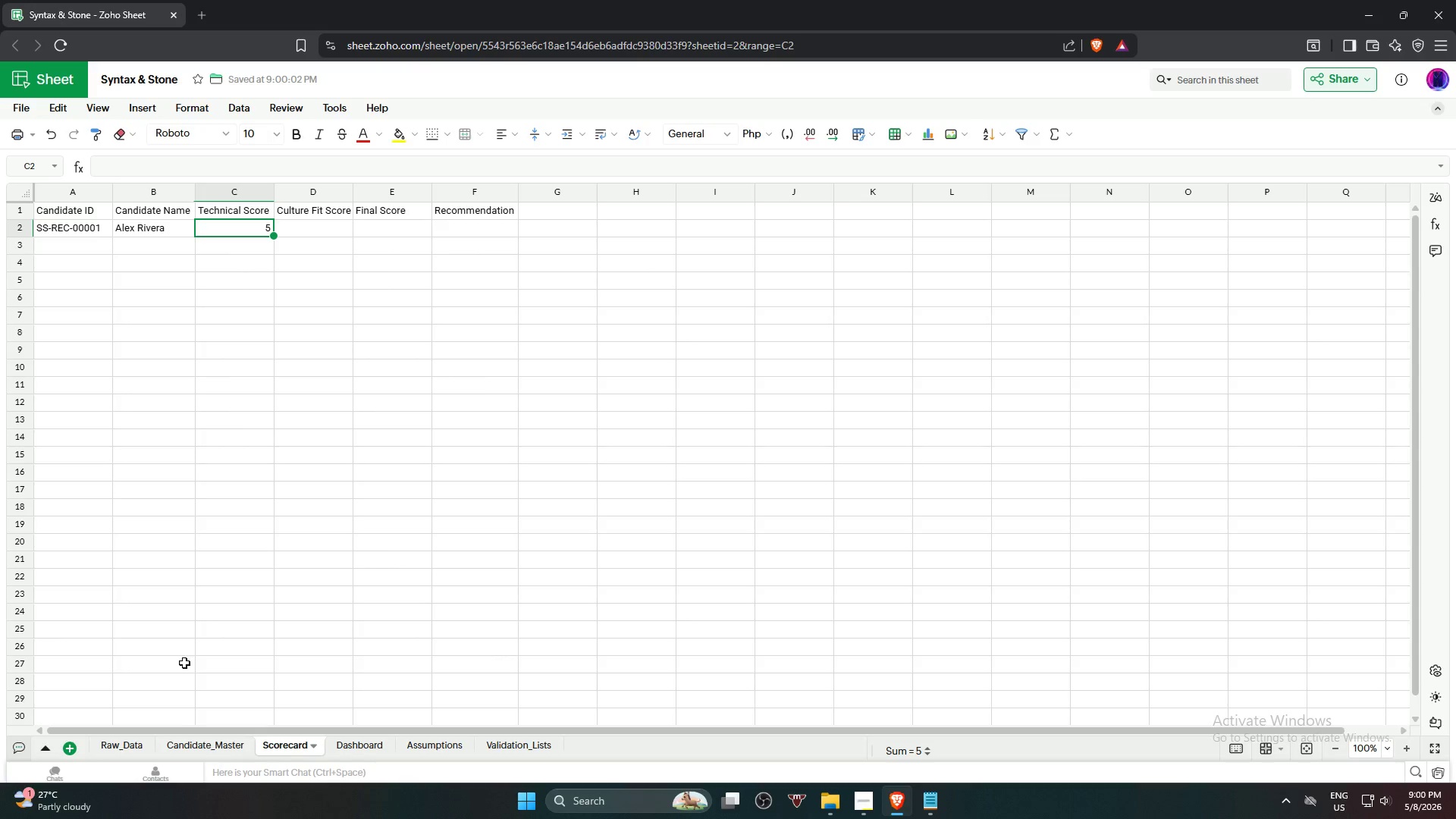 
left_click([209, 748])
 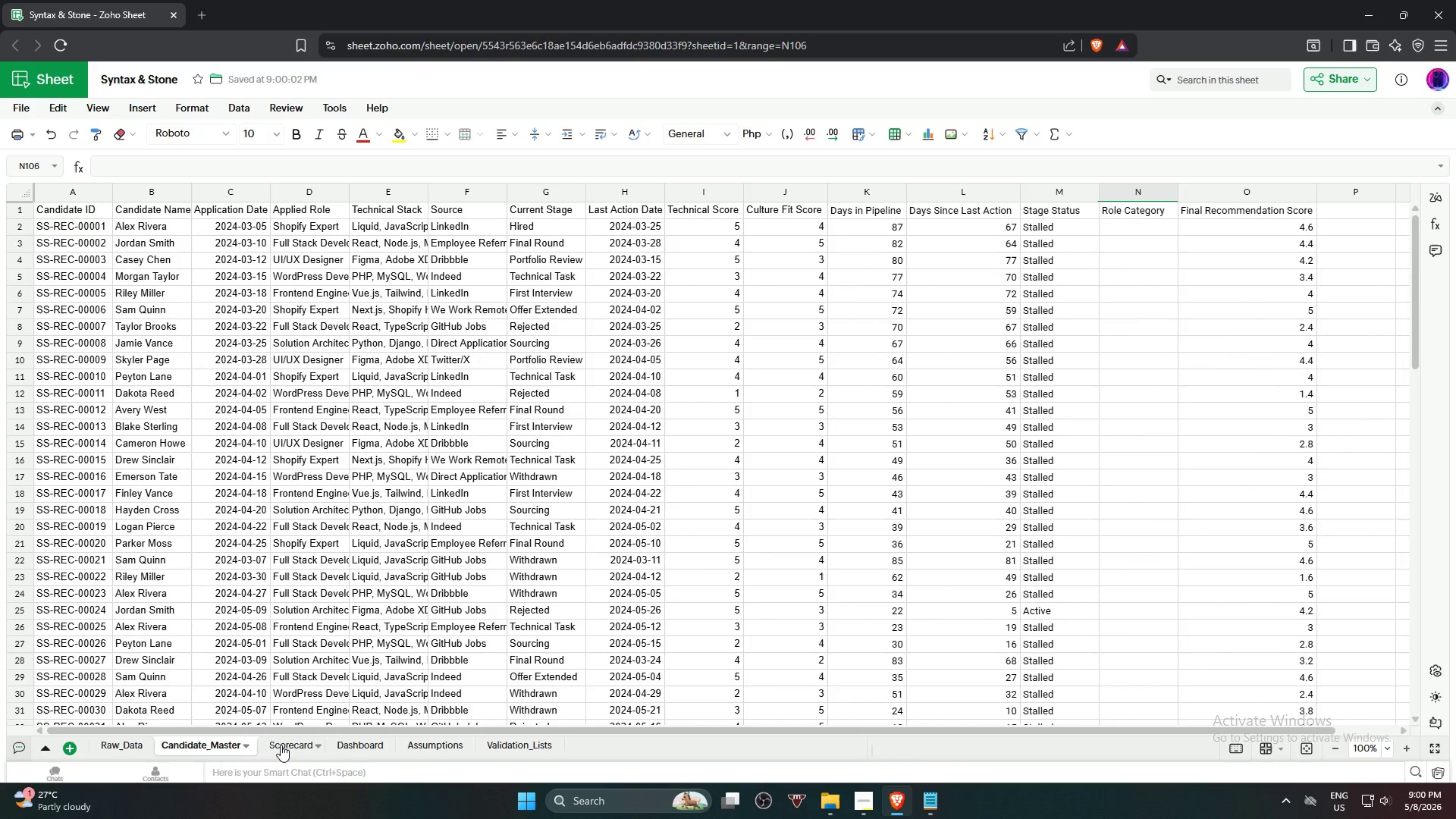 
left_click([422, 748])
 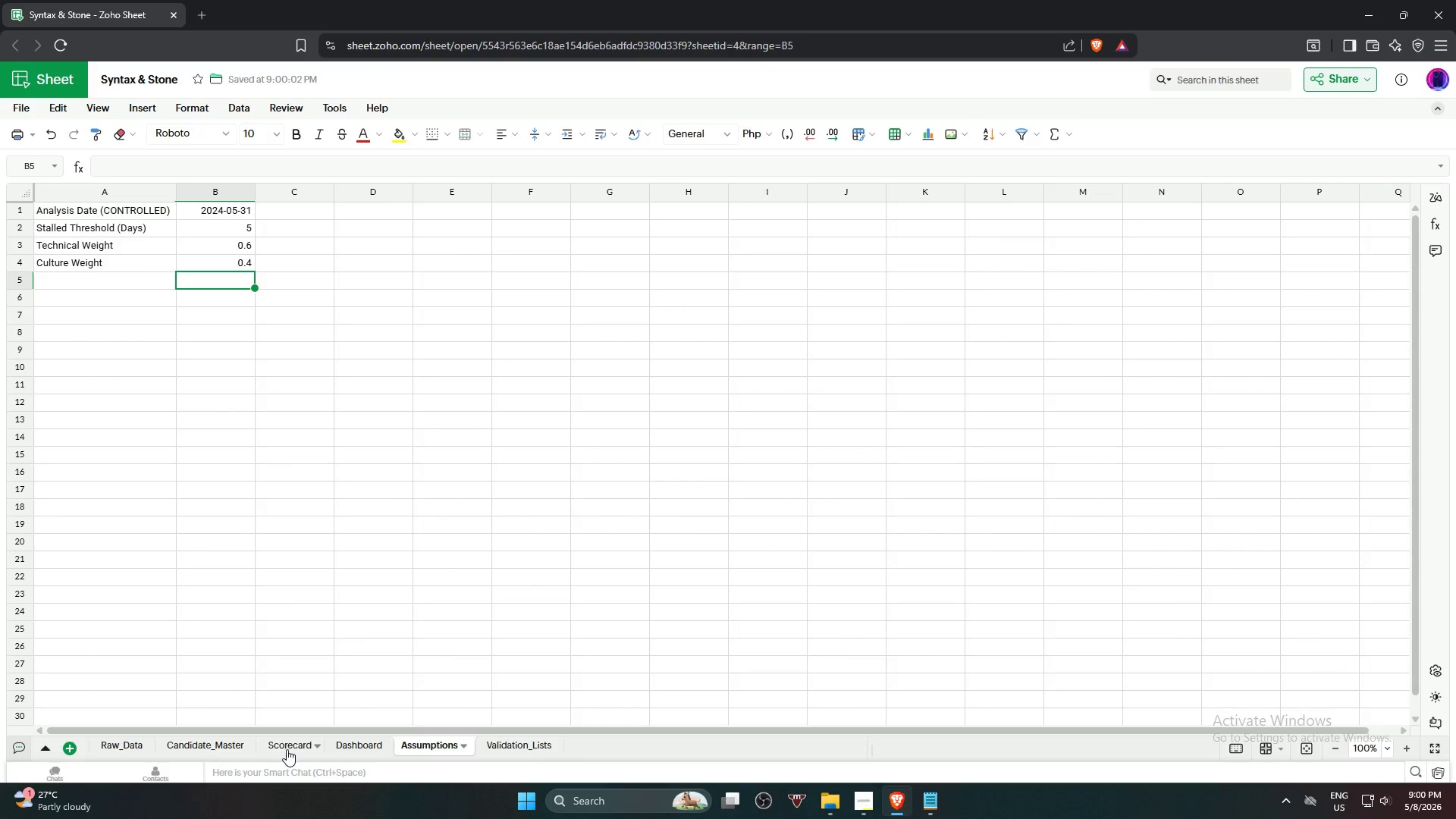 
left_click([287, 749])
 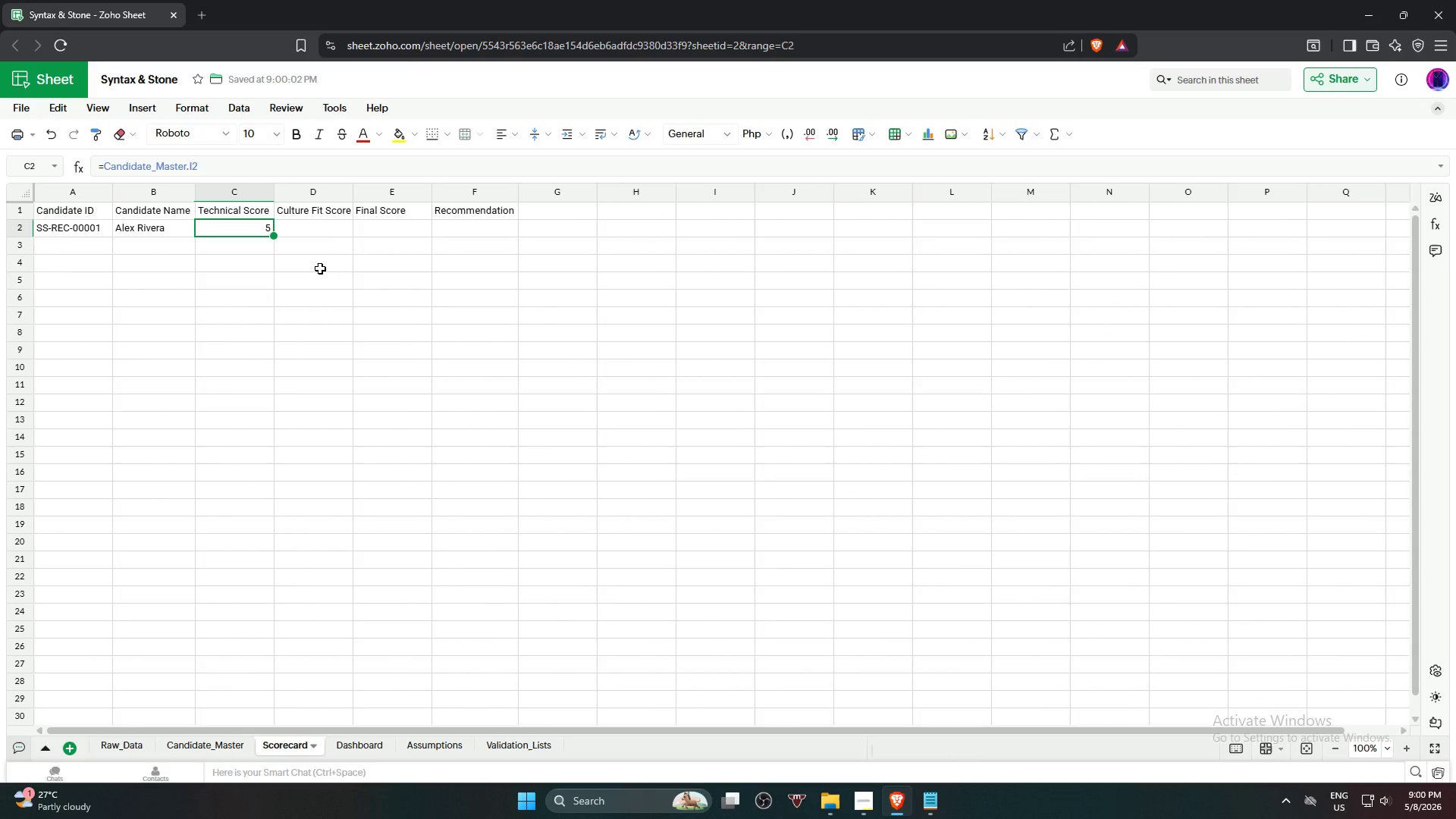 
left_click([321, 231])
 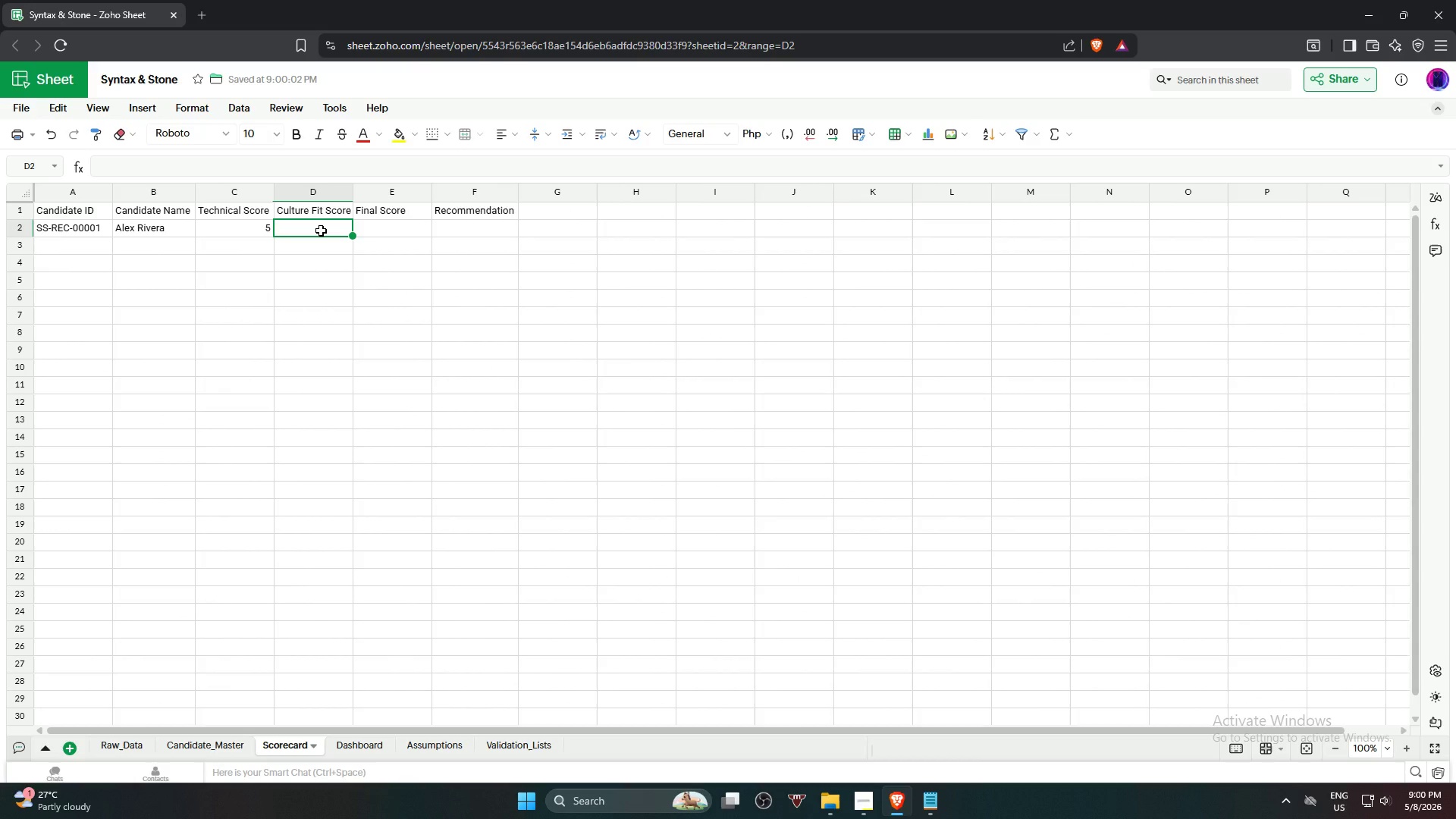 
wait(8.42)
 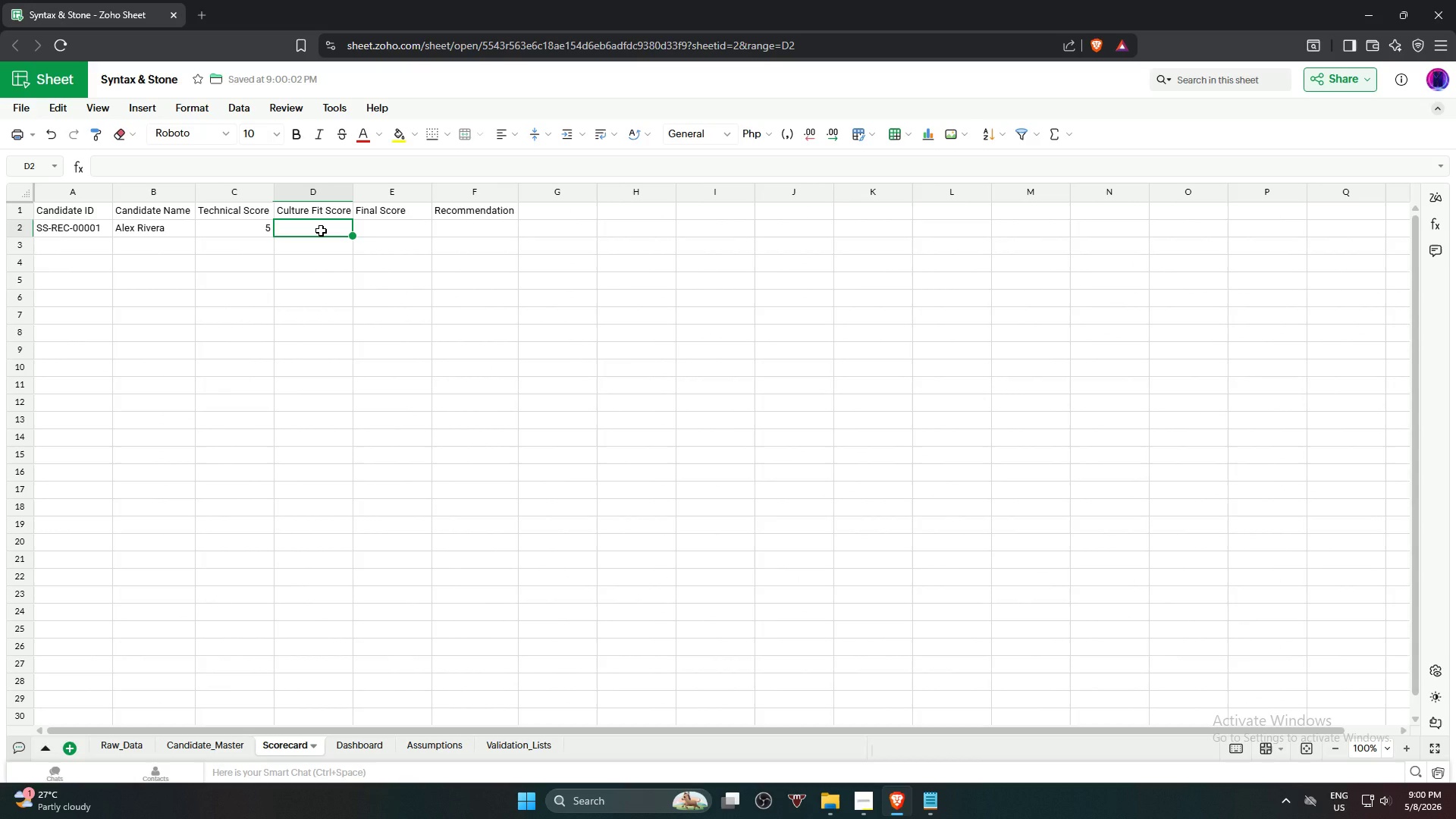 
key(Equal)
 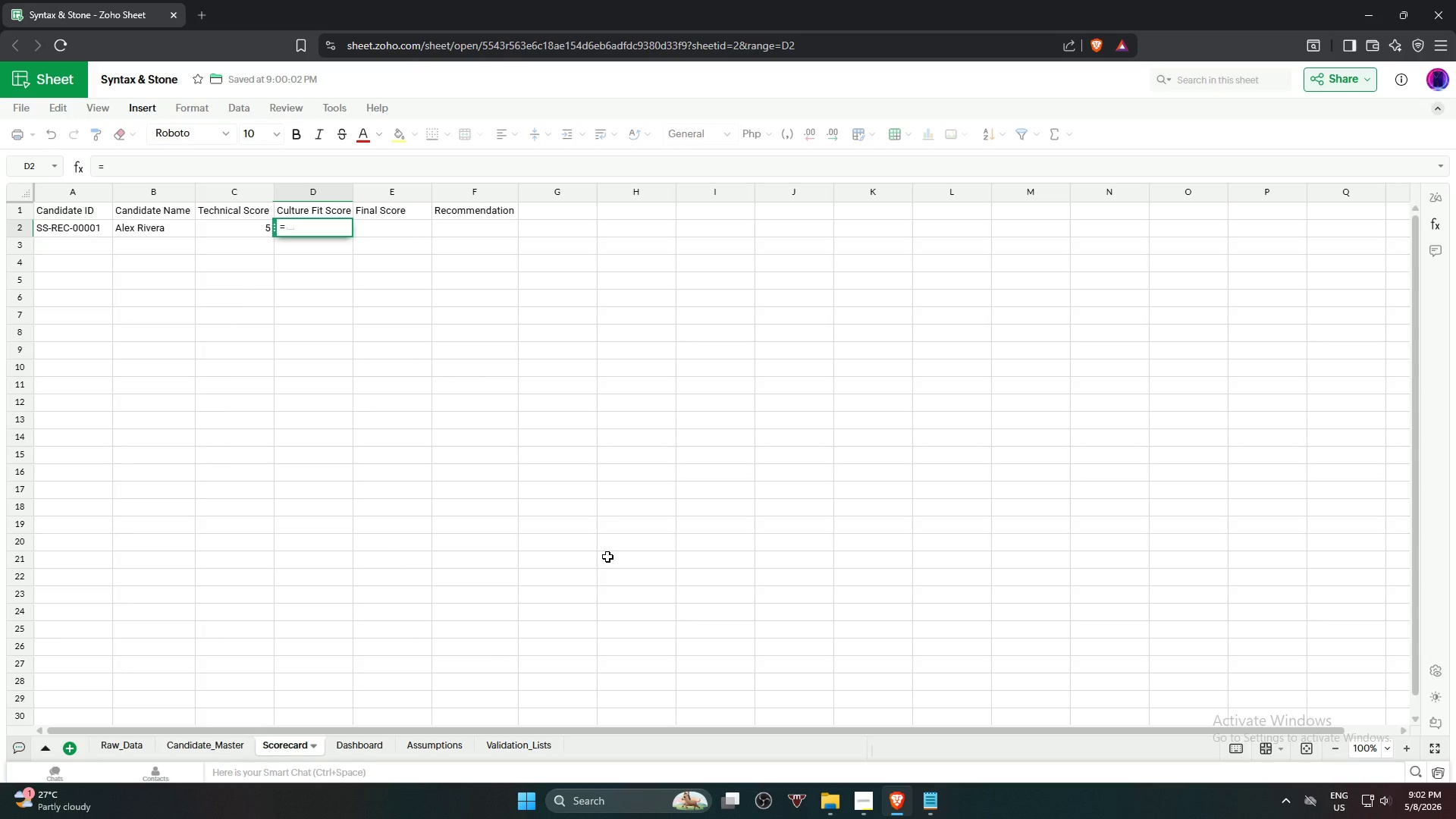 
wait(155.3)
 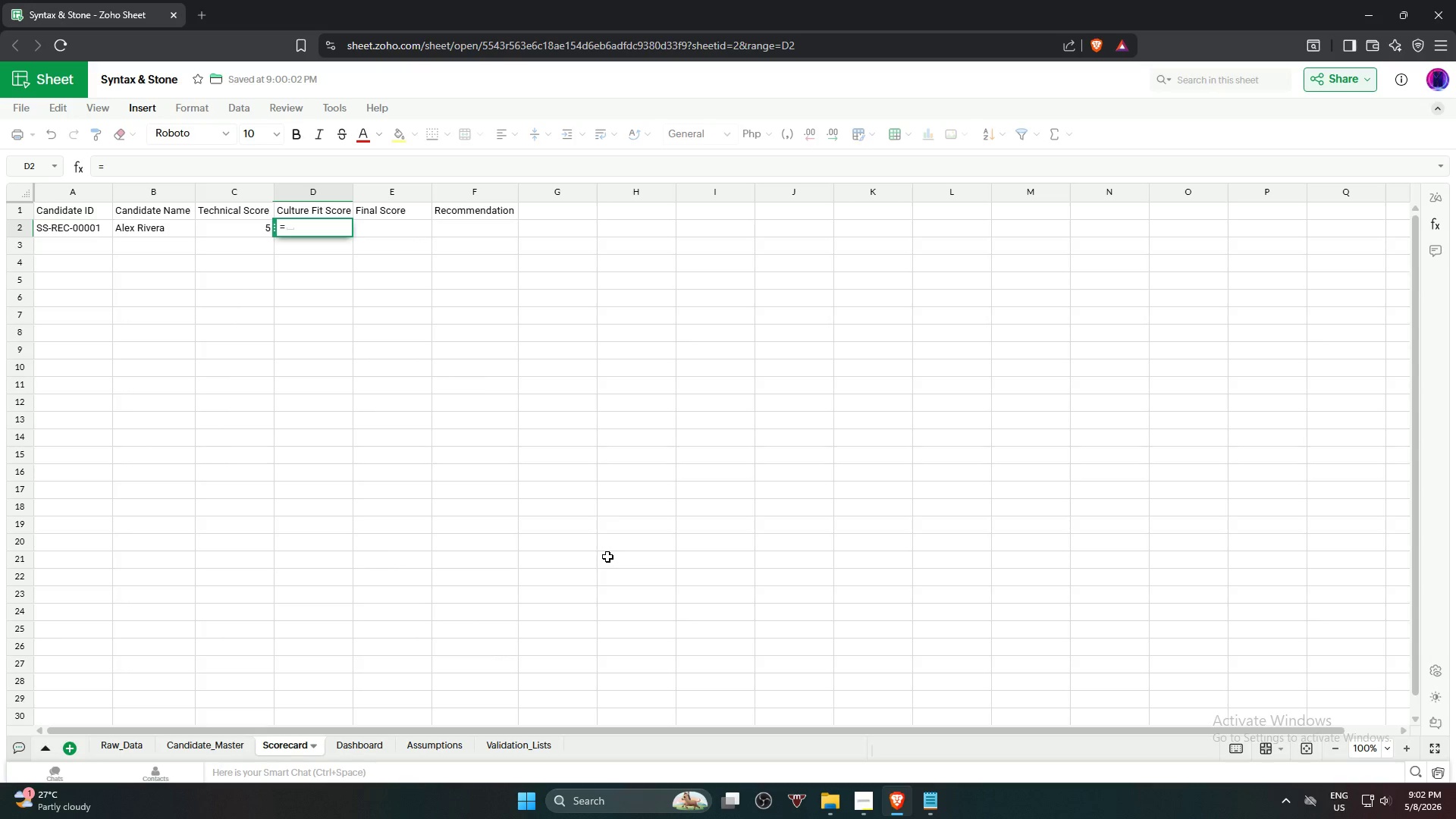 
left_click([193, 740])
 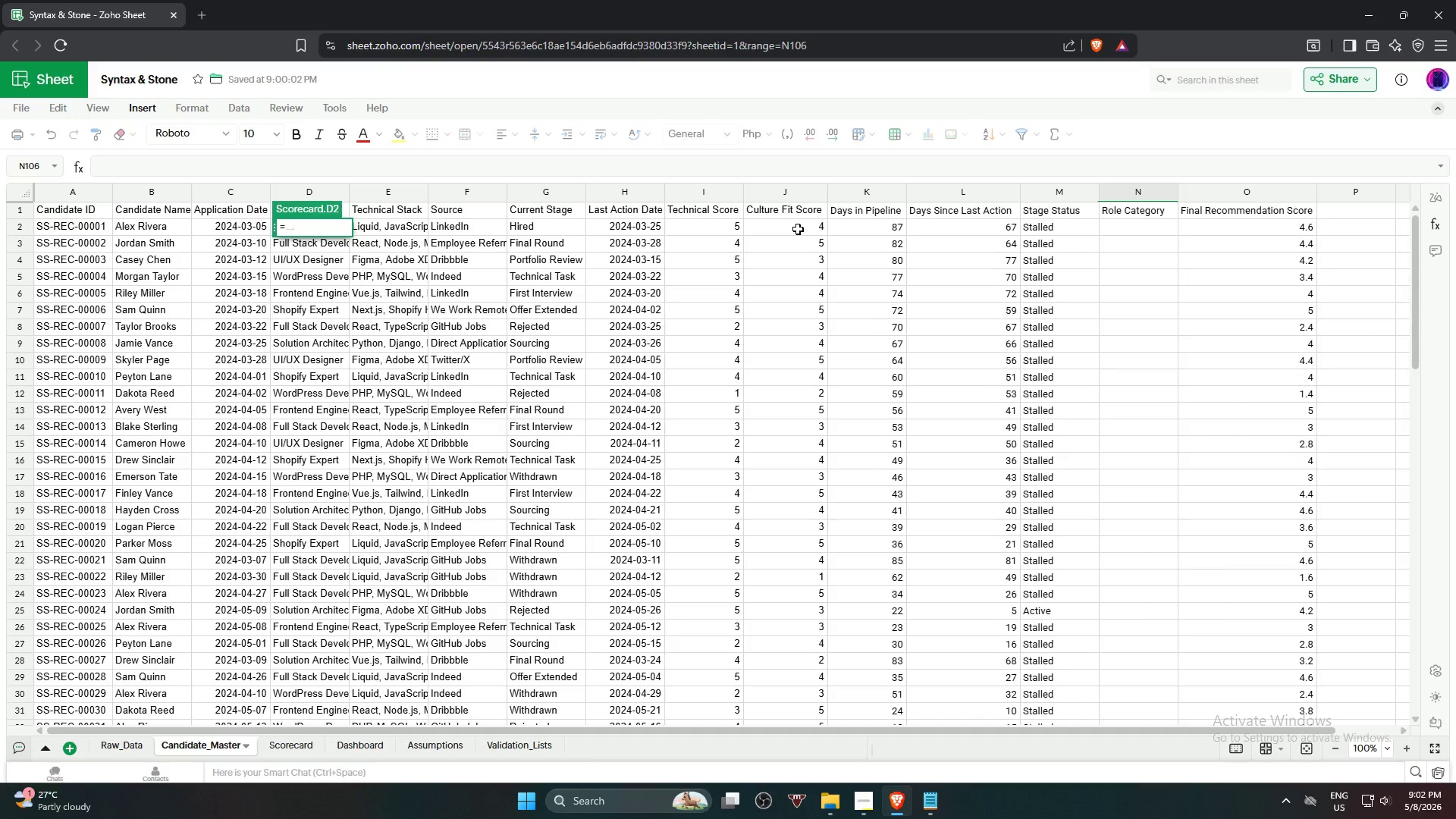 
left_click([798, 229])
 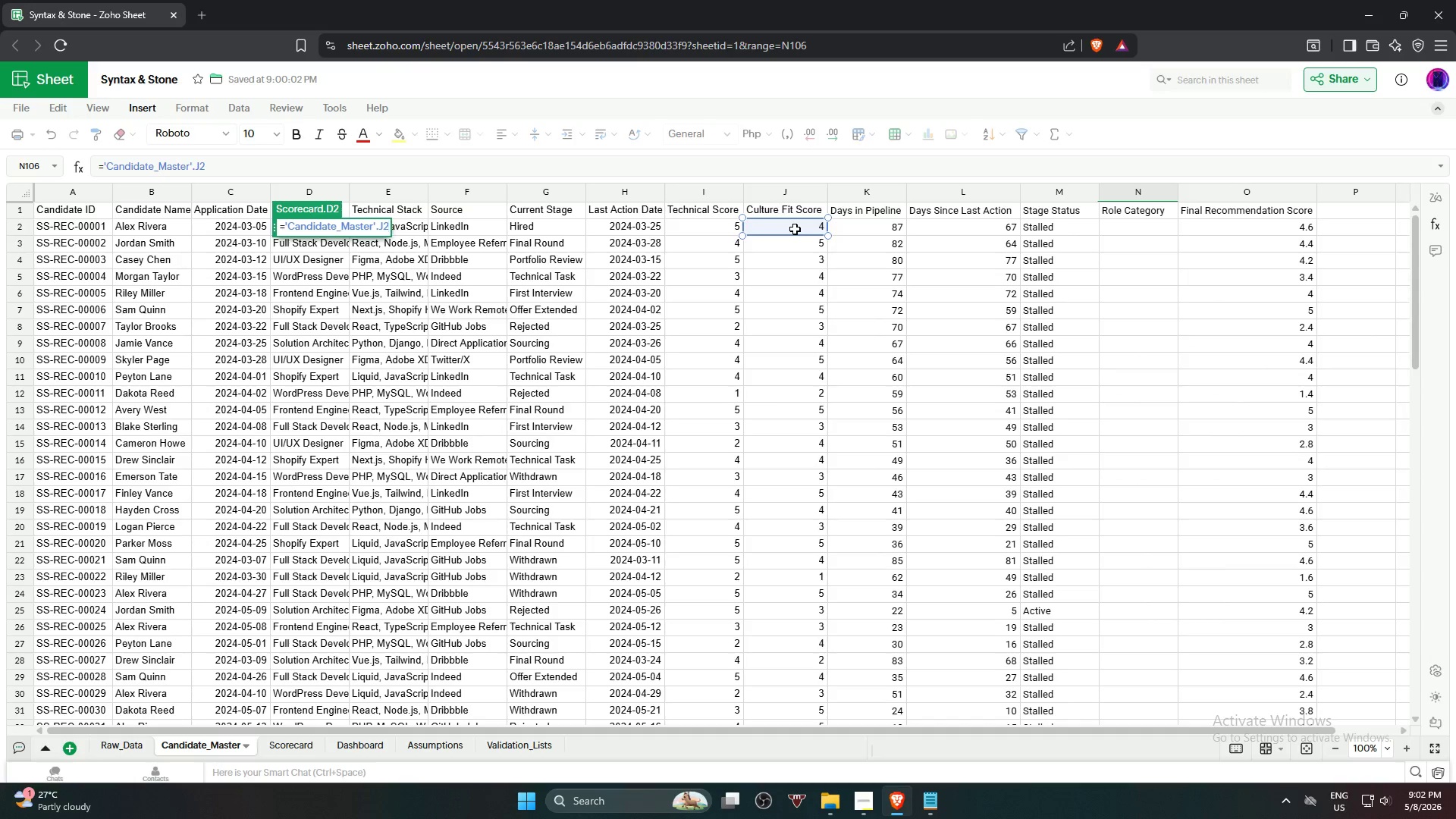 
key(NumpadEnter)
 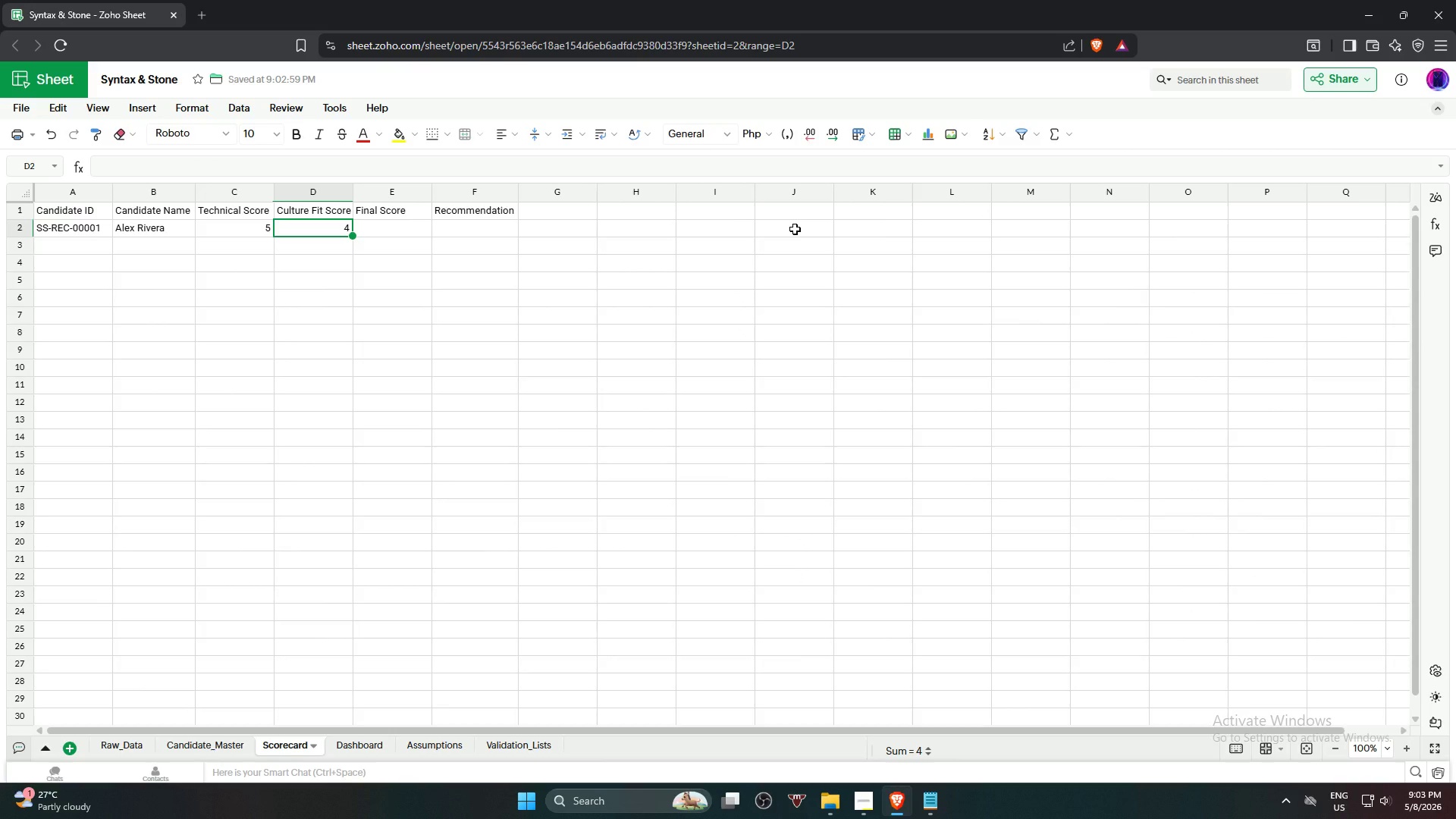 
wait(21.41)
 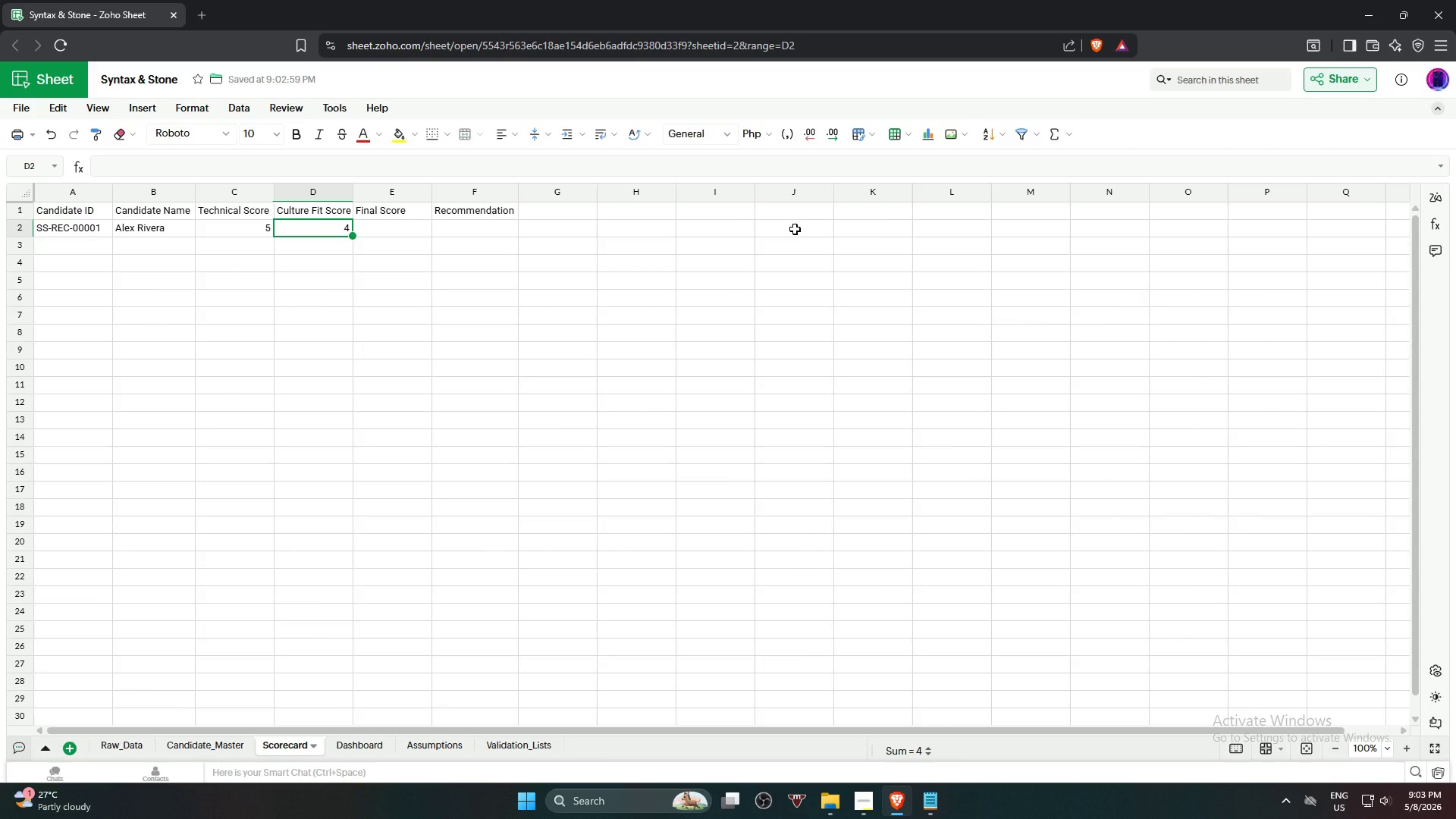 
key(ArrowRight)
 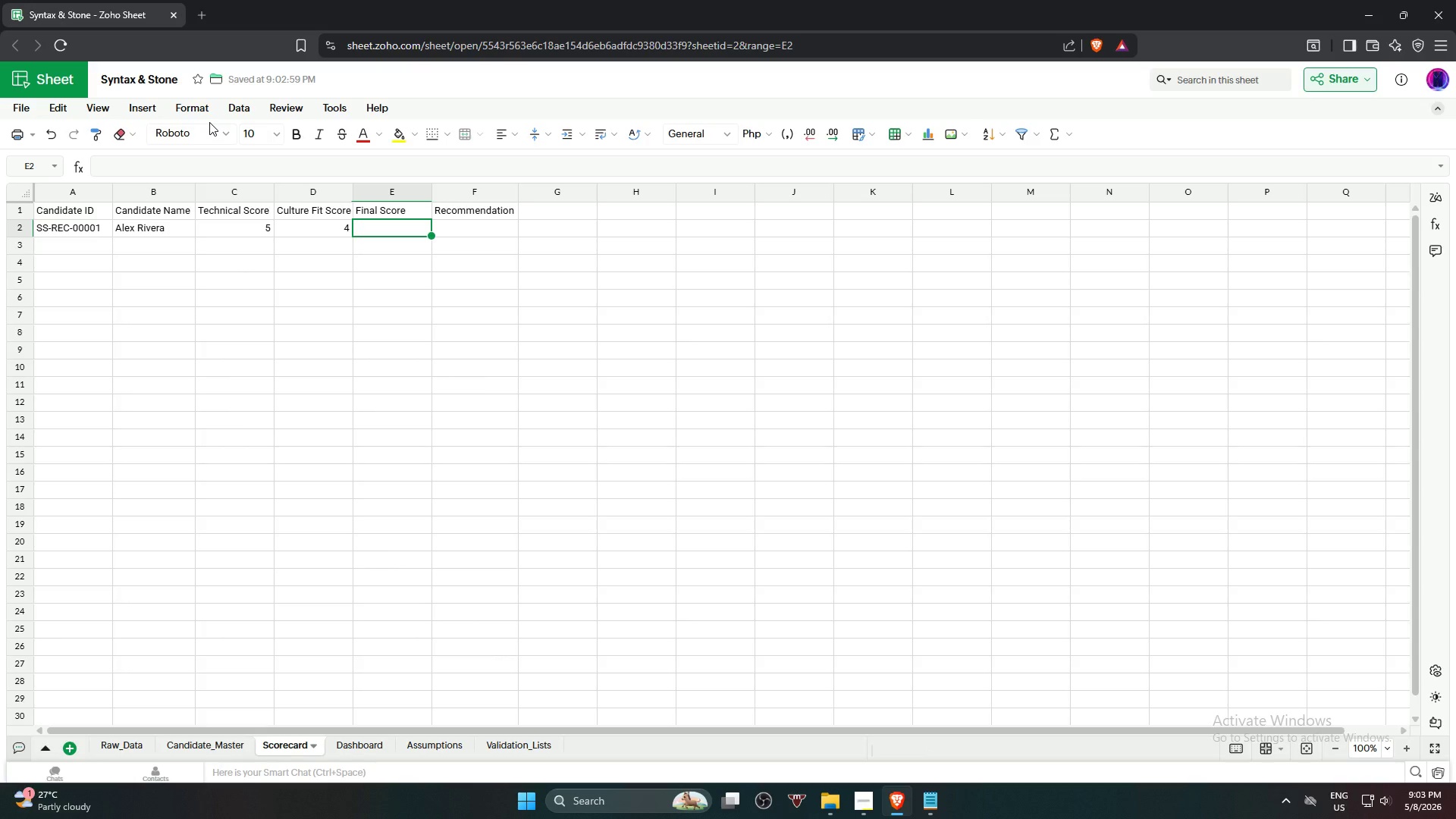 
type(=if)
 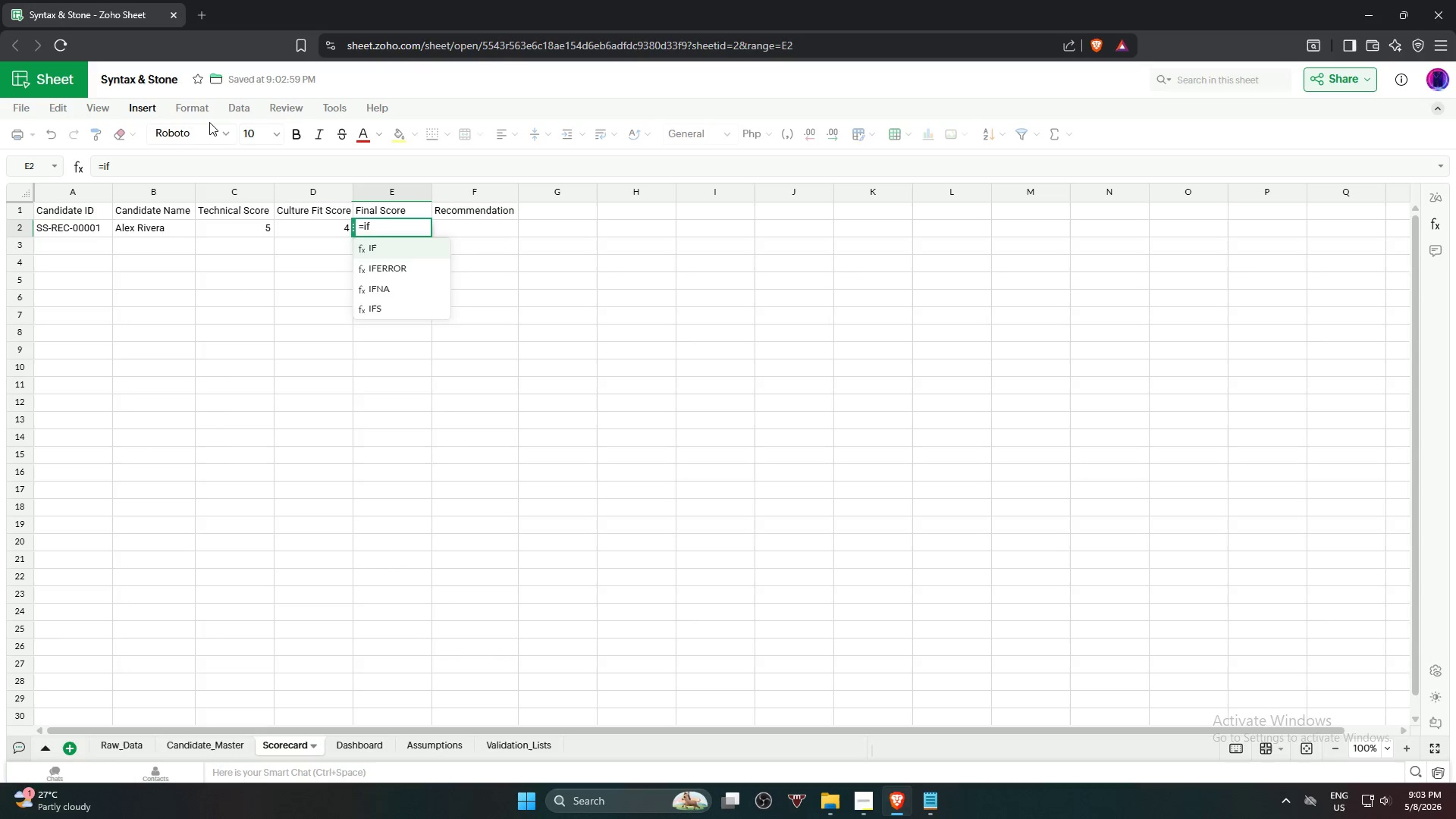 
key(Enter)
 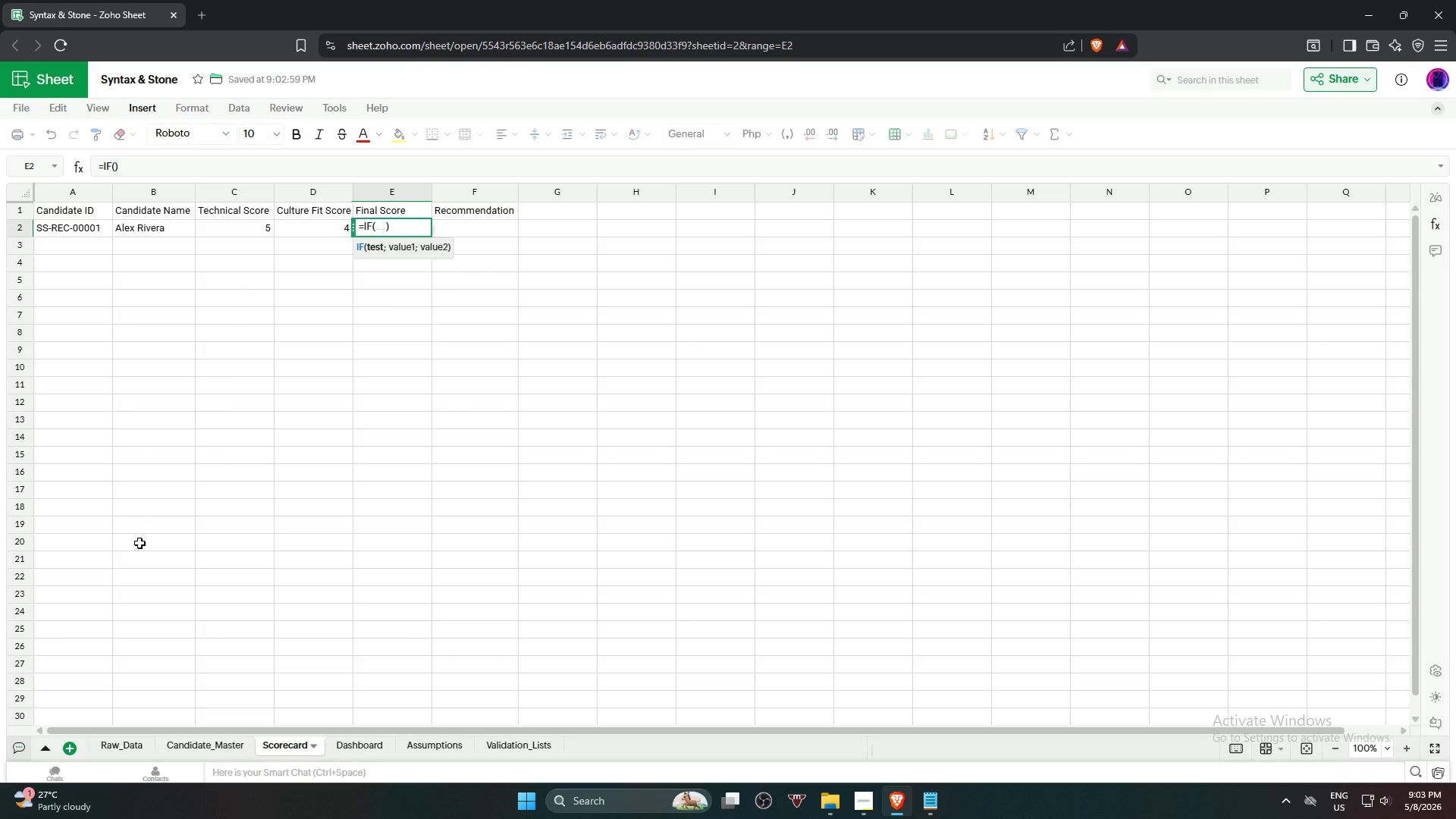 
mouse_move([215, 748])
 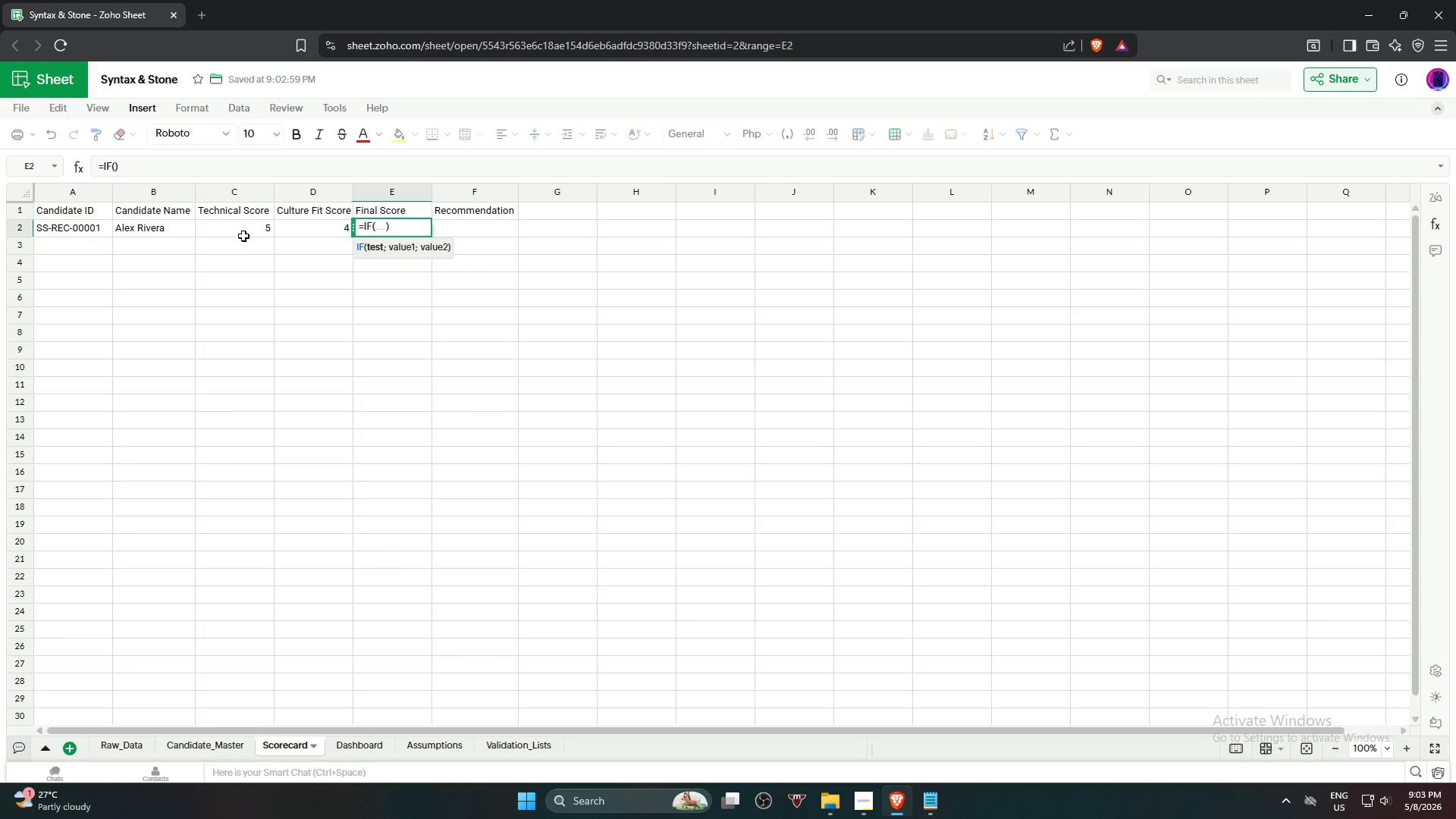 
left_click([246, 234])
 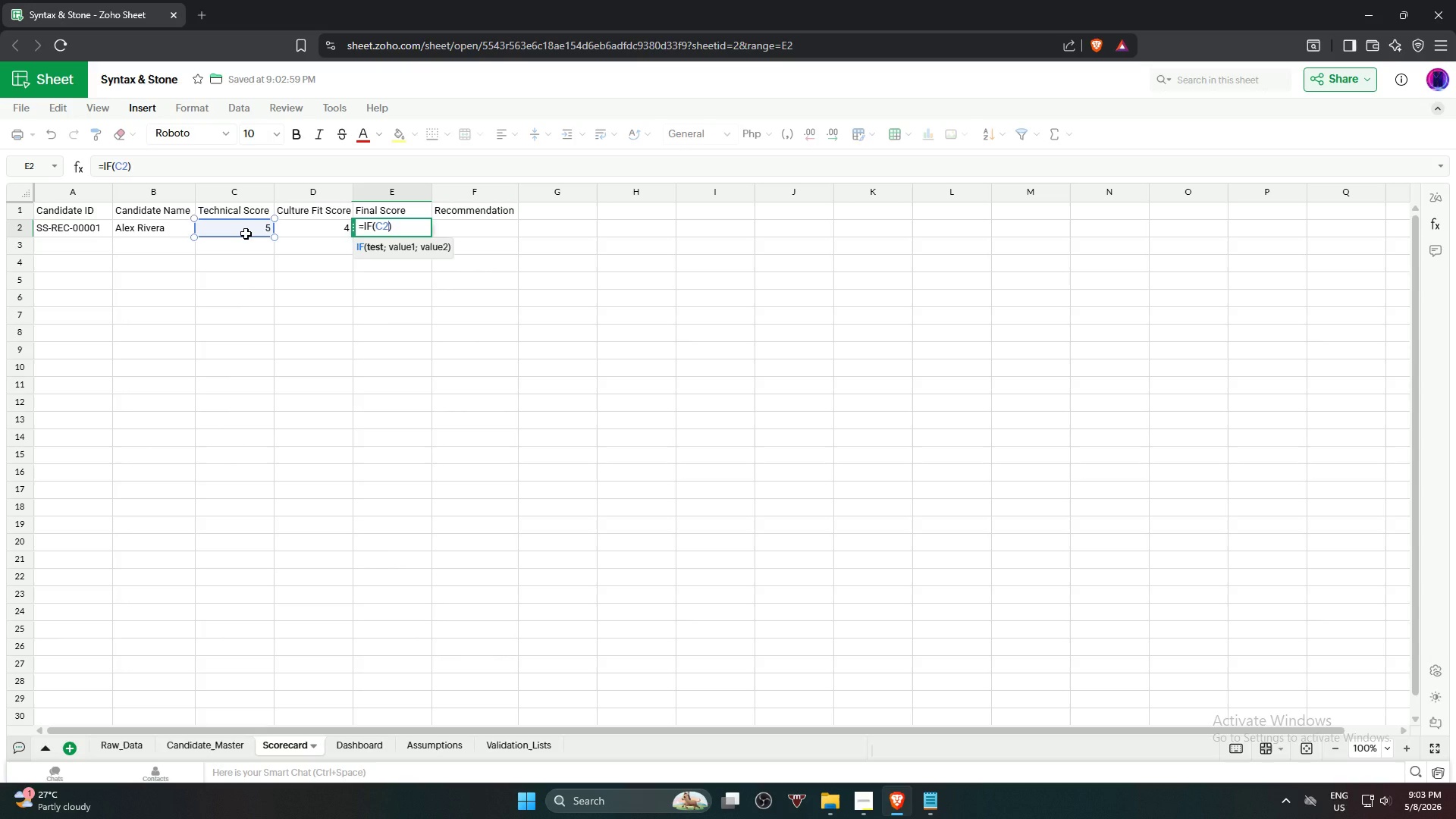 
key(Shift+Comma)
 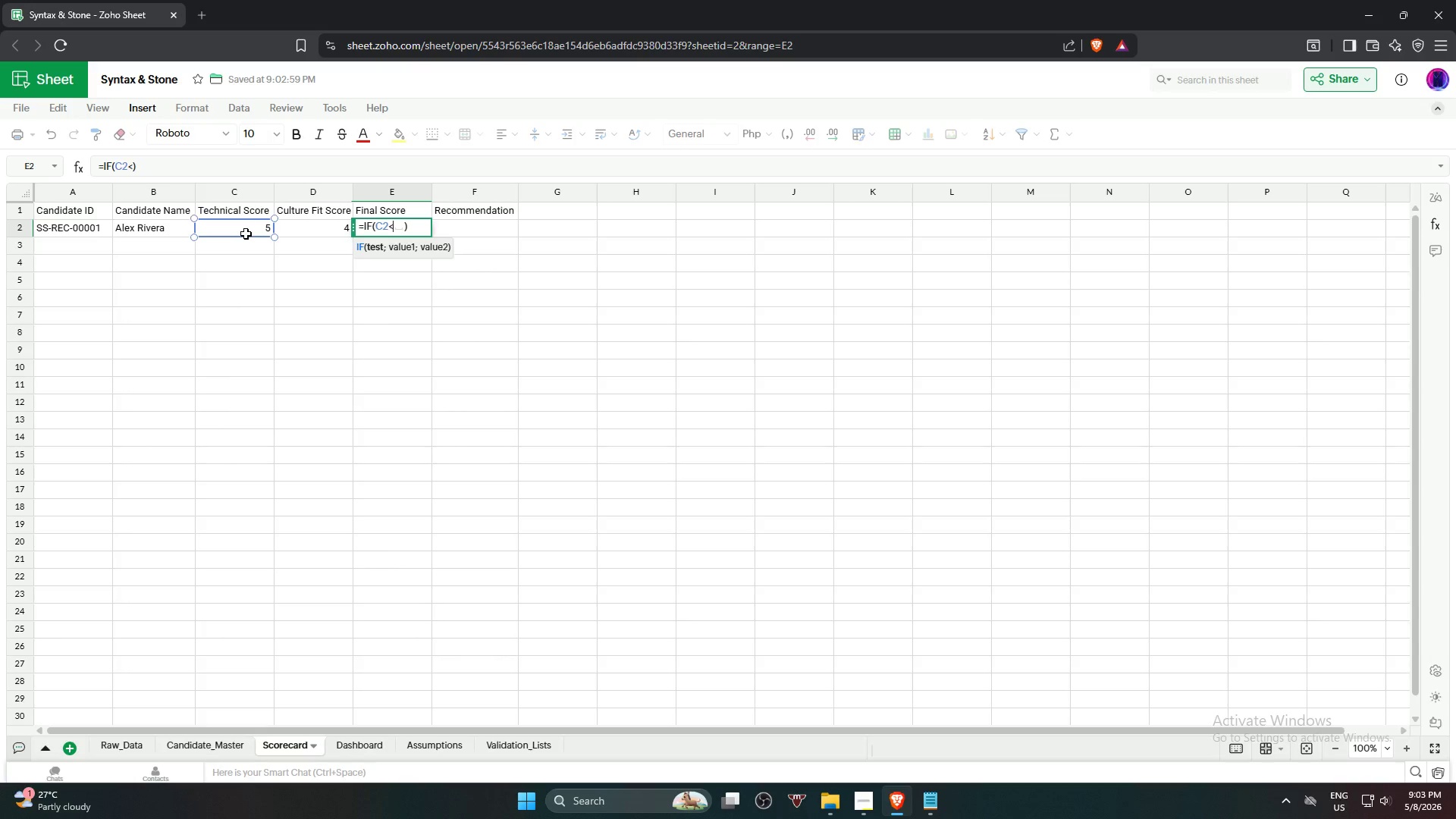 
key(Shift+Period)
 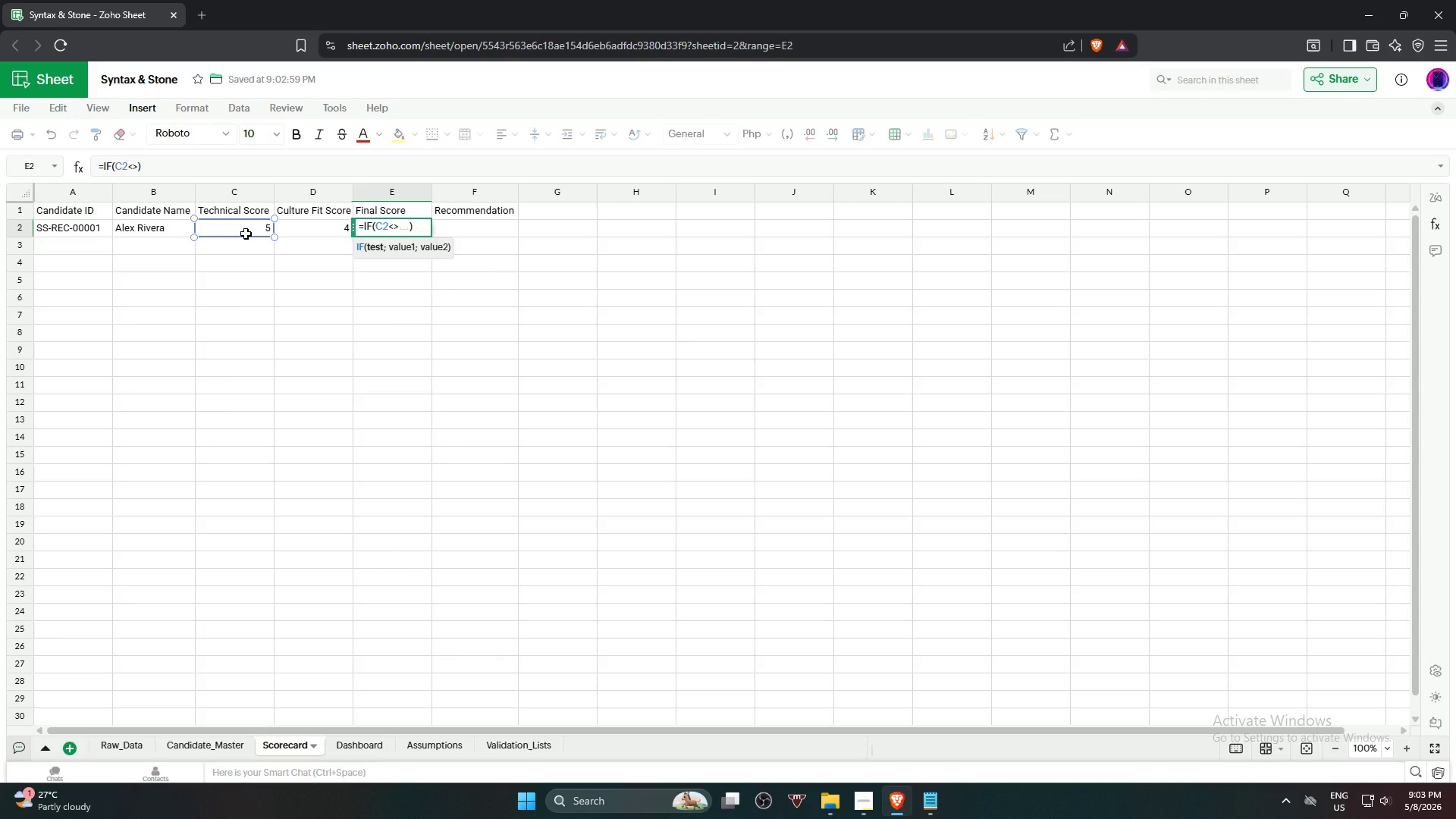 
key(Shift+Quote)
 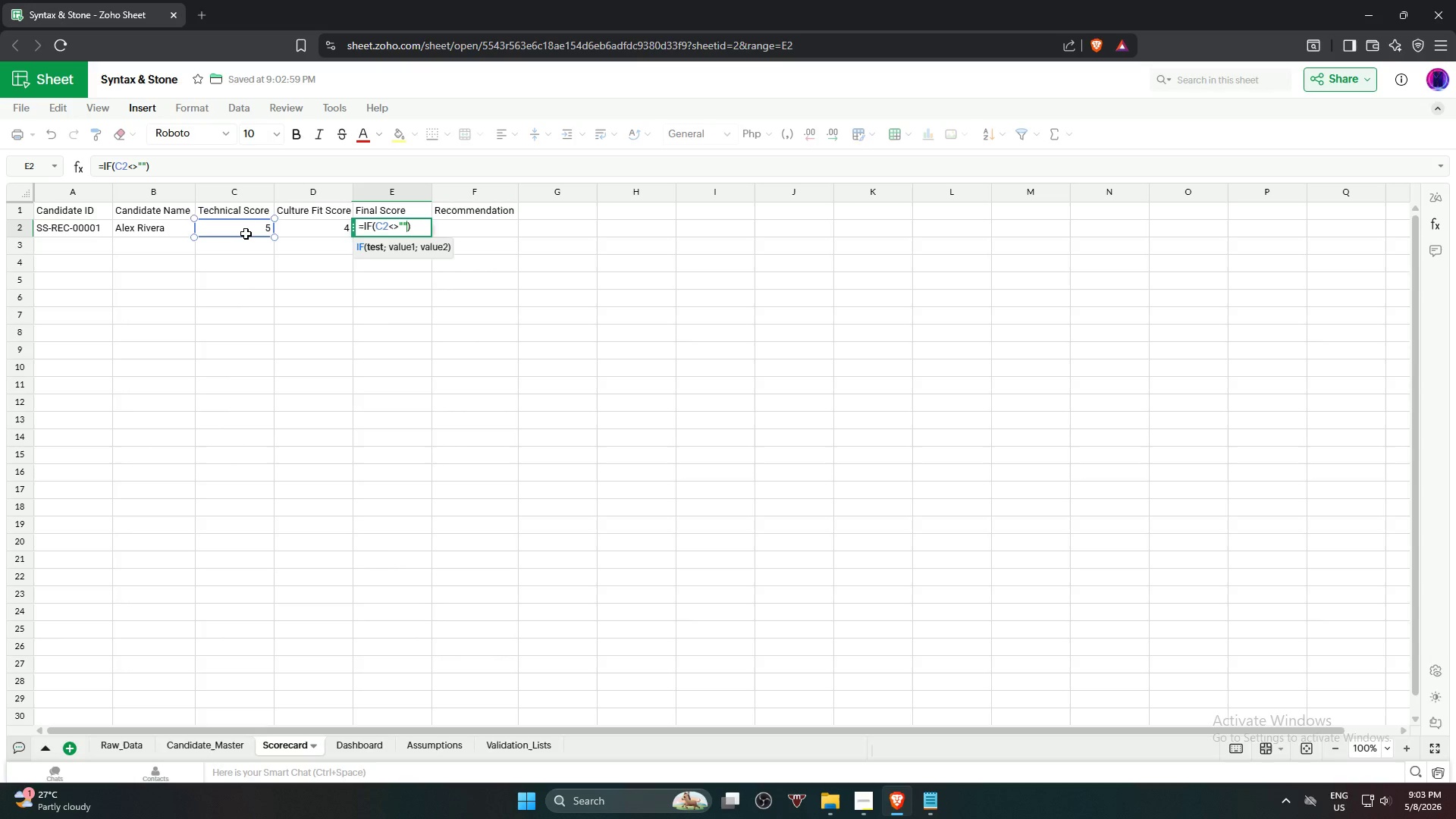 
key(Shift+Quote)
 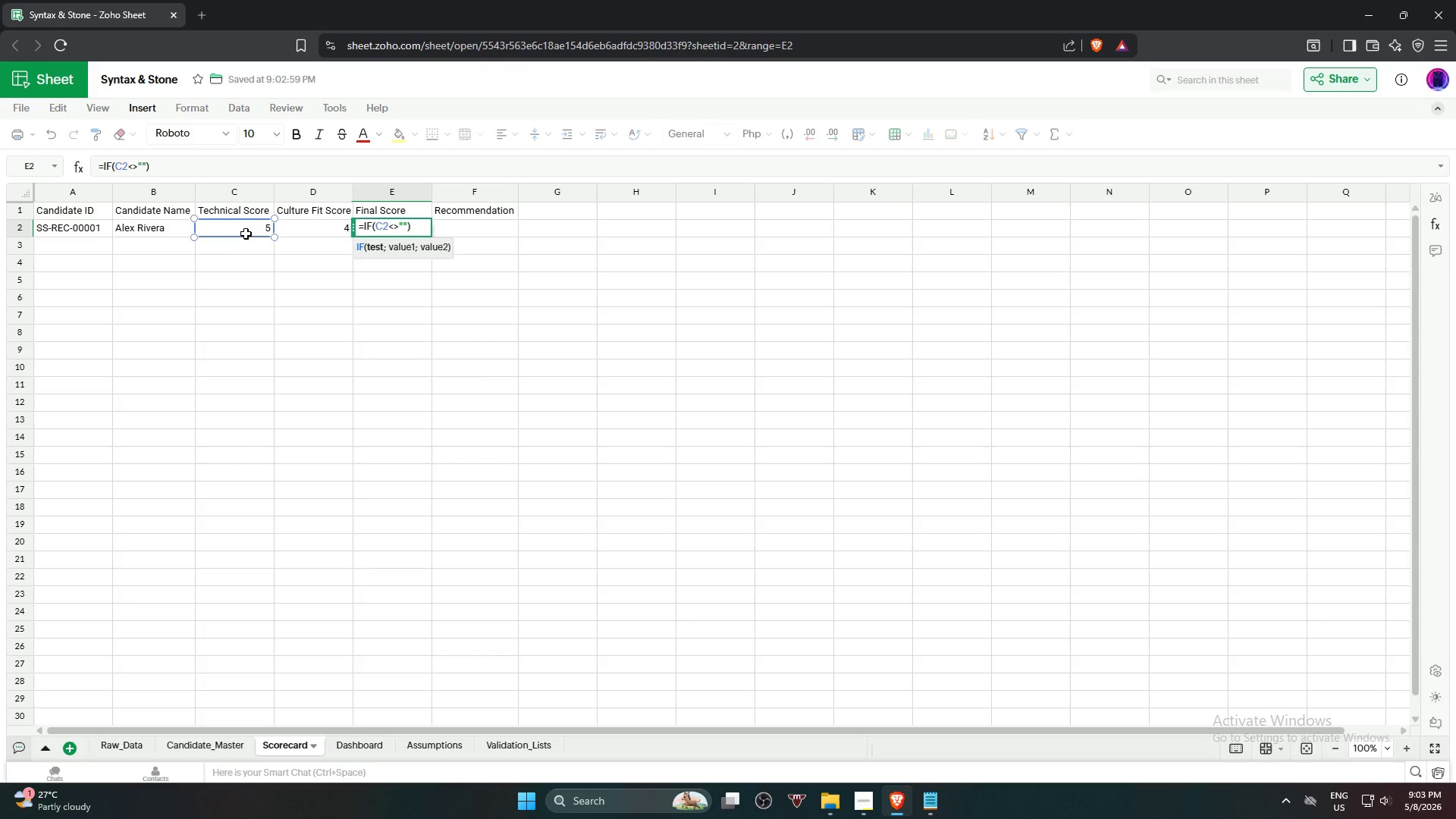 
key(Comma)
 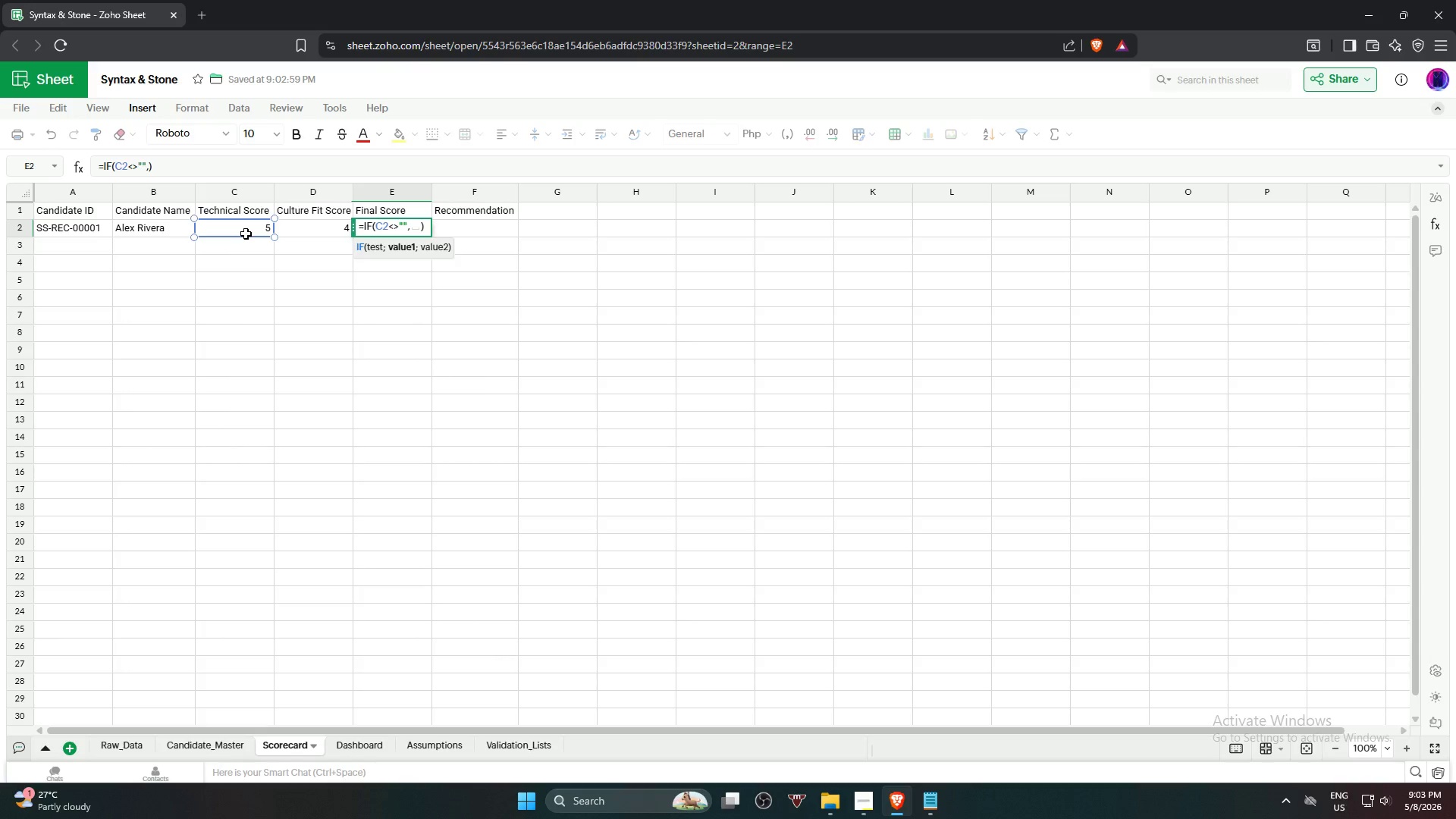 
left_click([246, 234])
 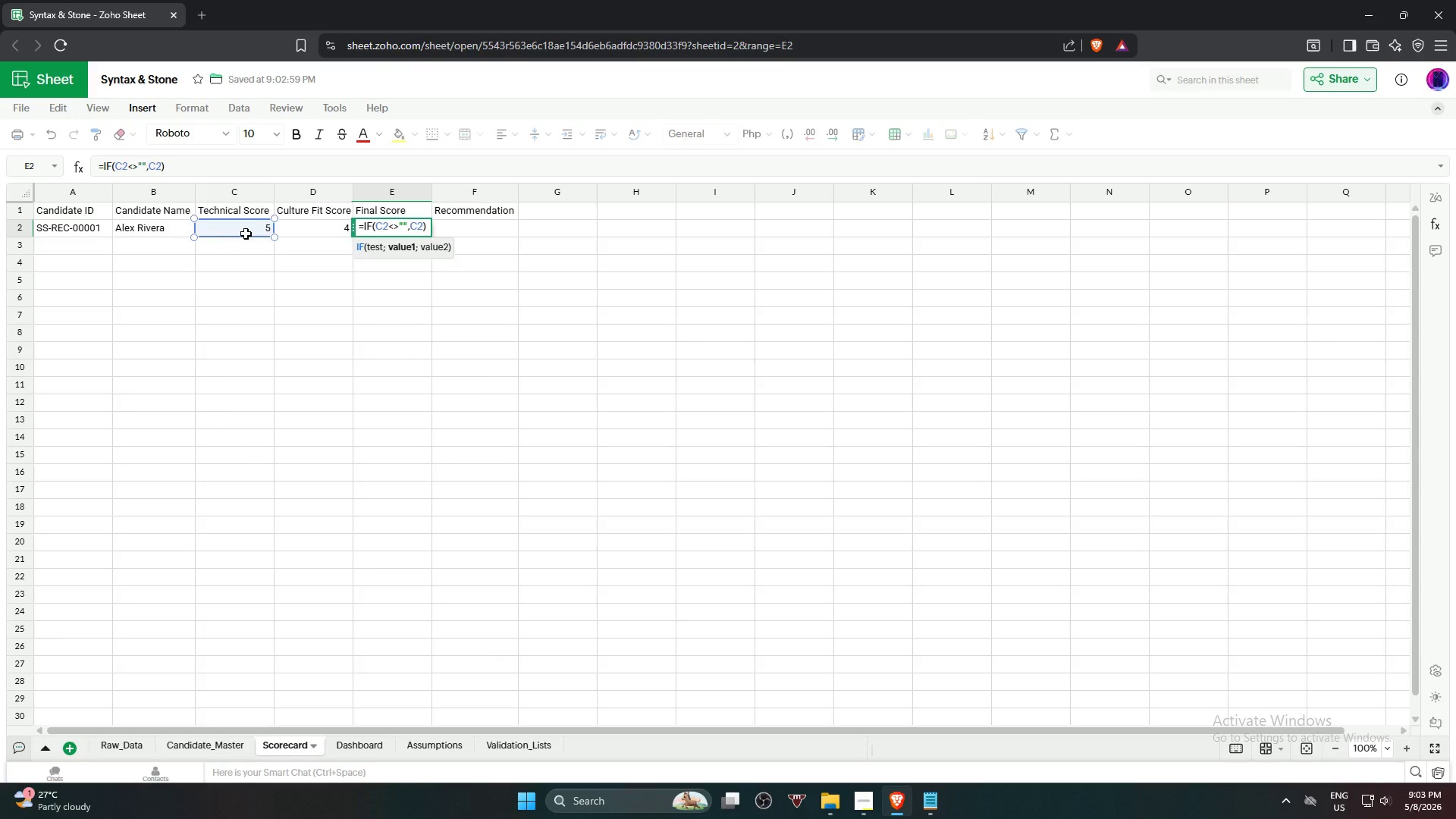 
key(Shift+8)
 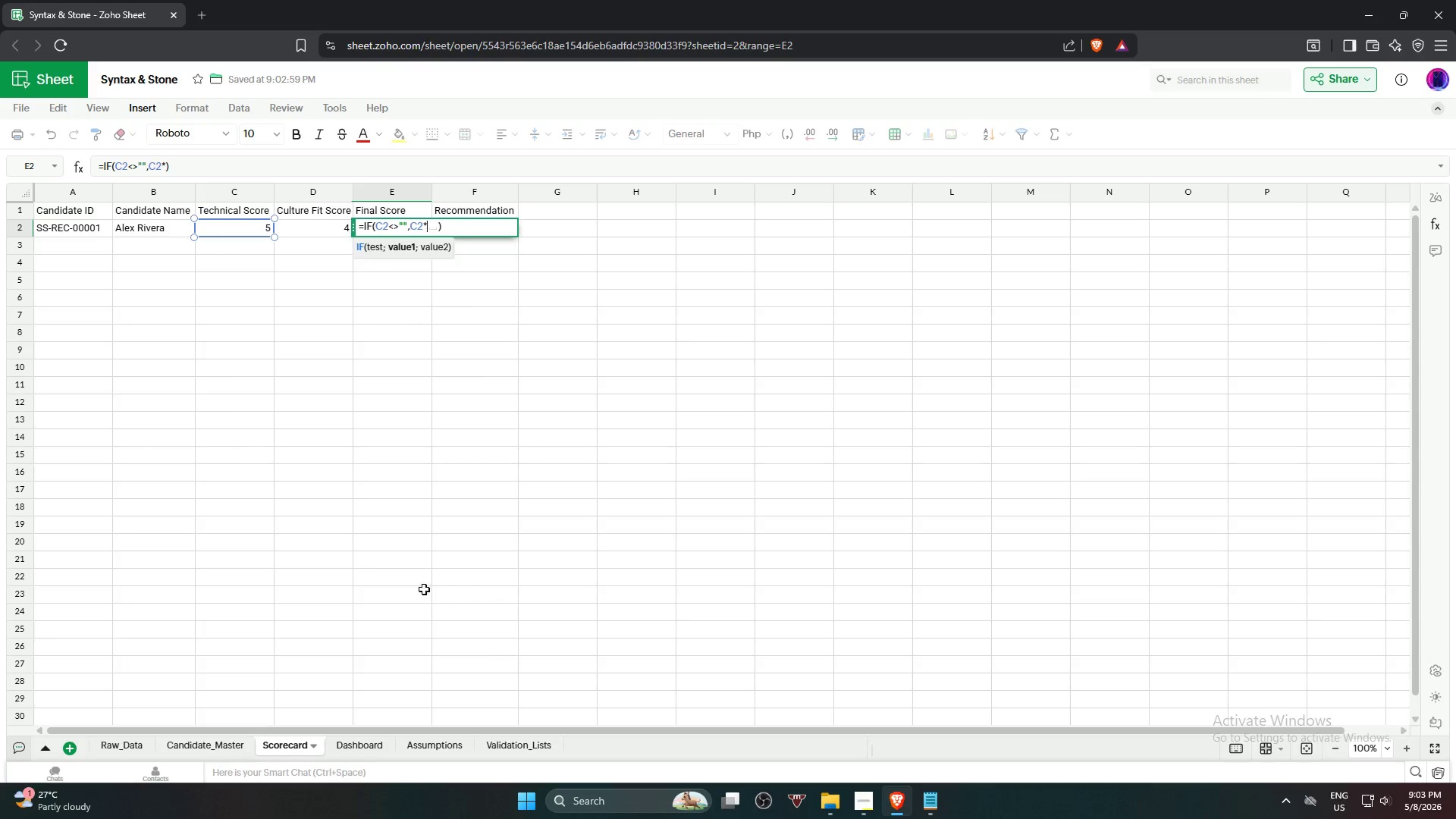 
left_click([434, 749])
 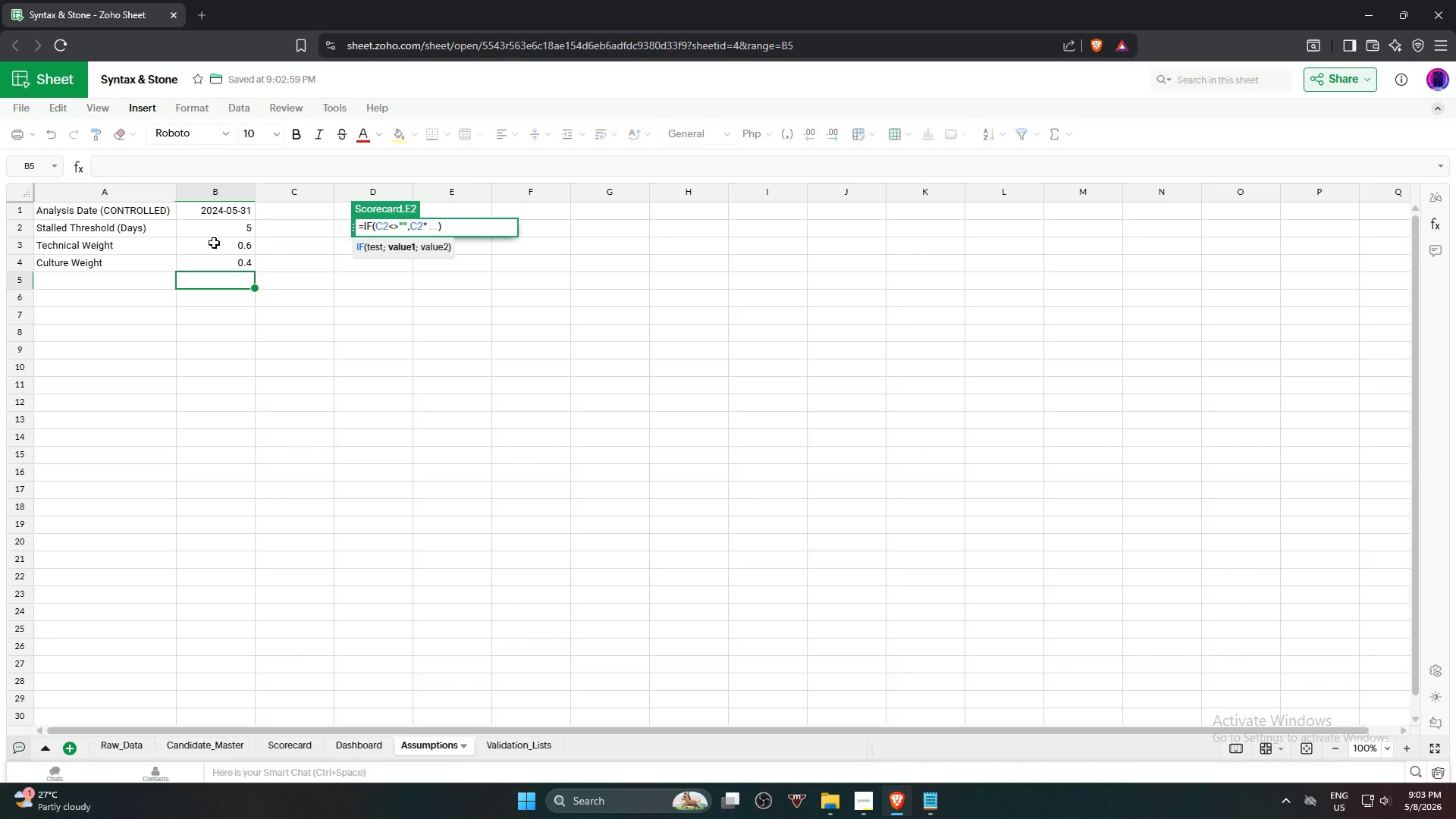 
wait(14.06)
 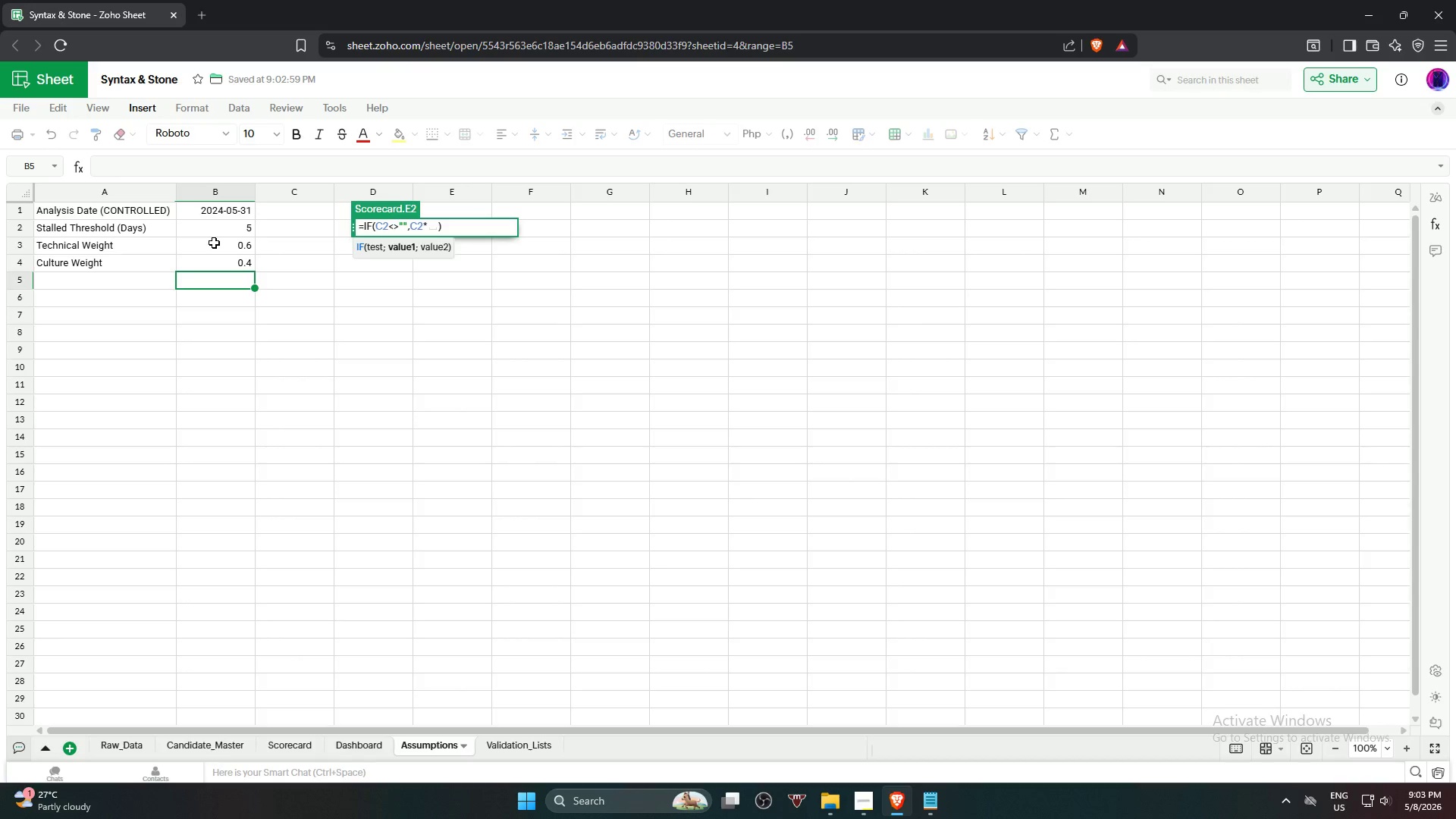 
left_click([220, 246])
 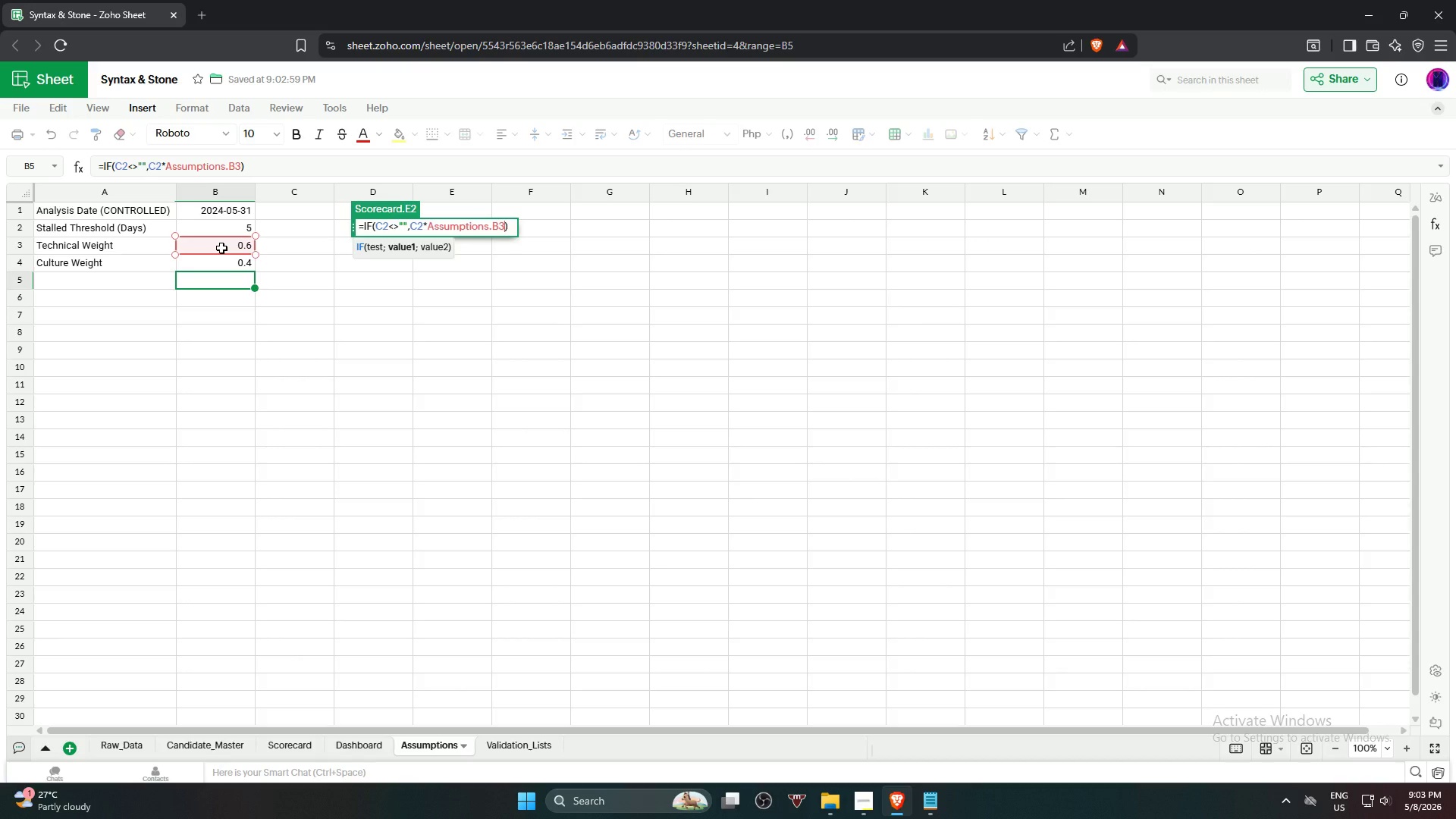 
wait(6.11)
 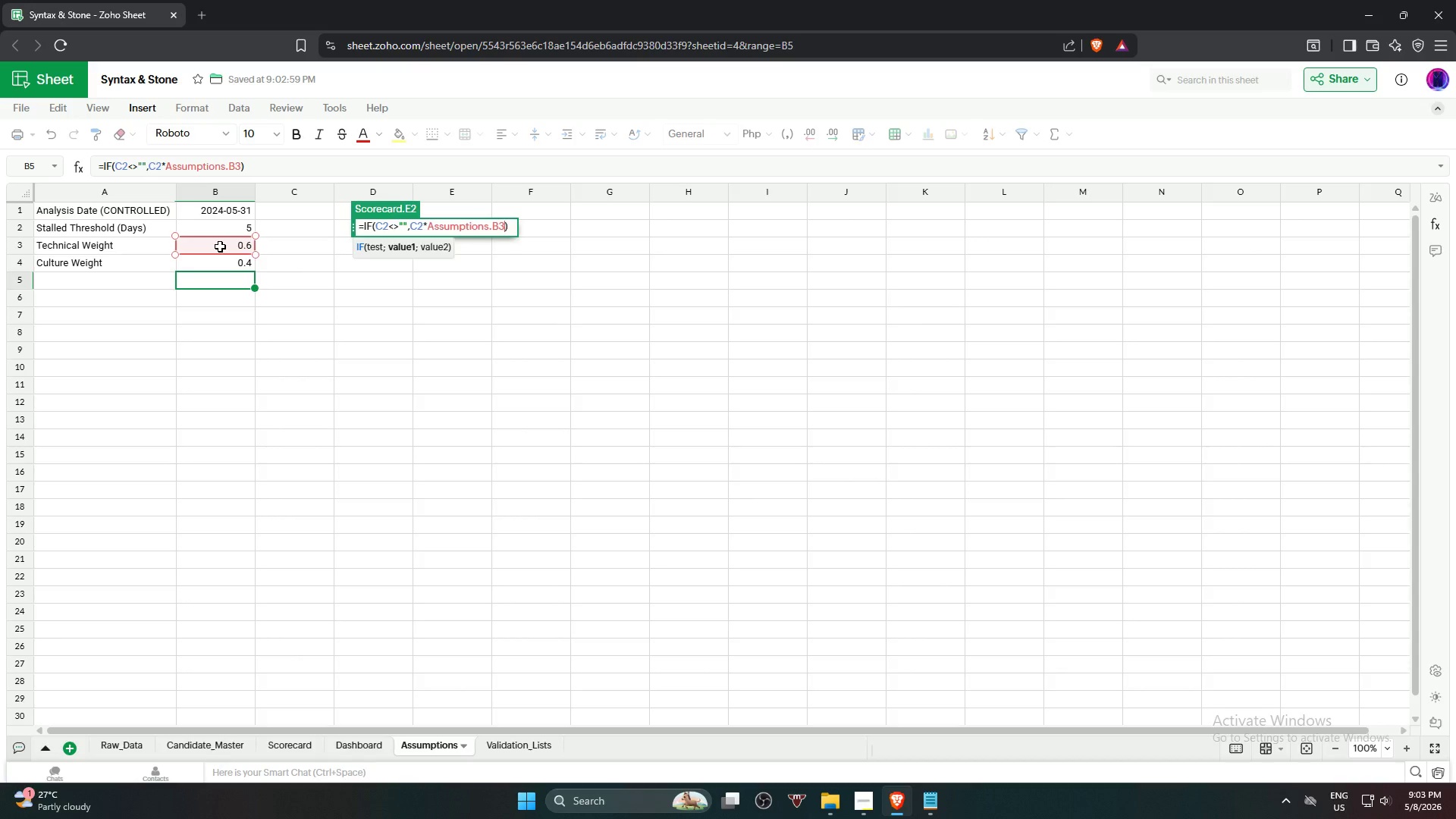 
key(Shift+Equal)
 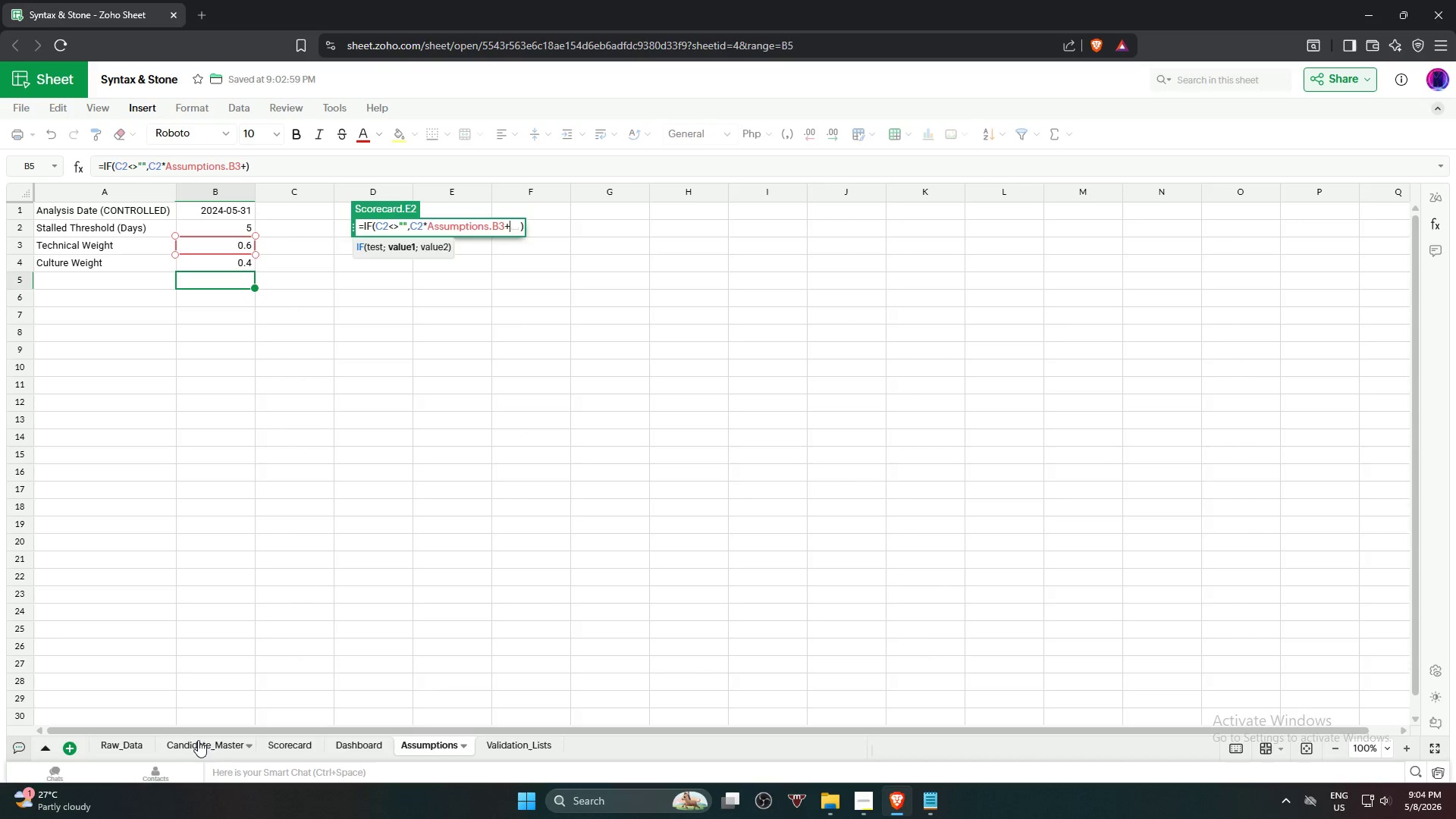 
wait(5.88)
 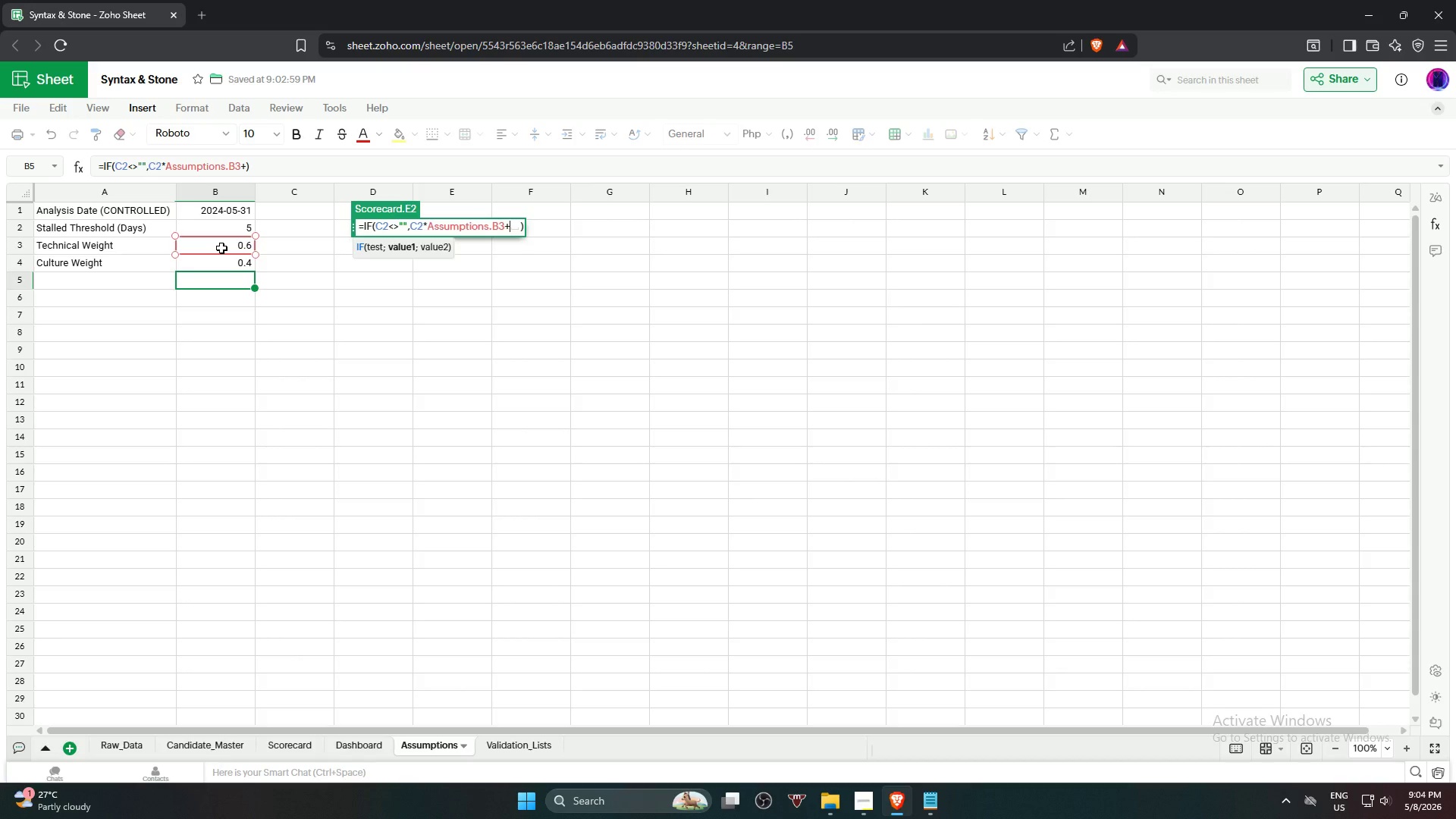 
left_click([291, 746])
 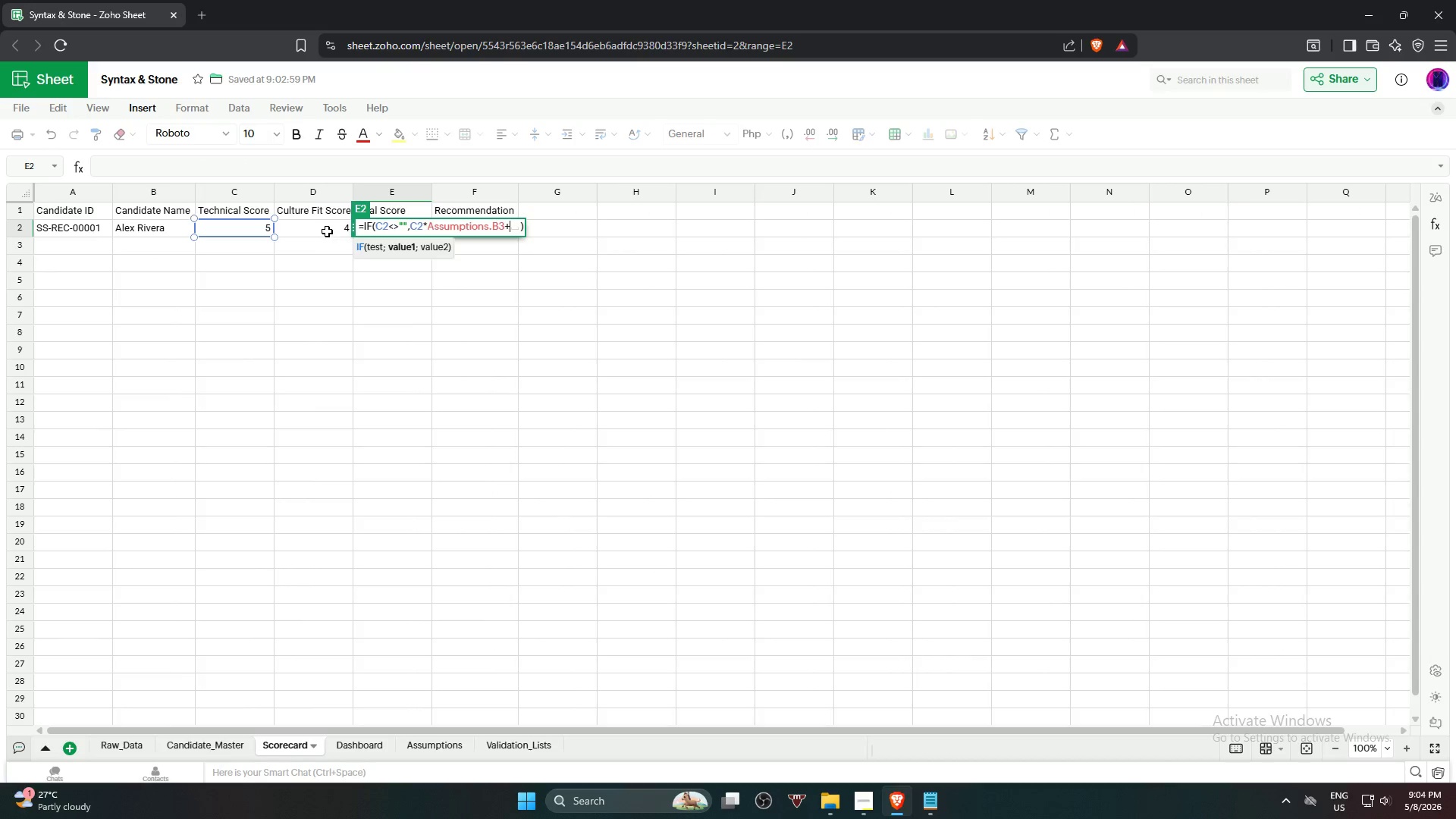 
left_click([321, 224])
 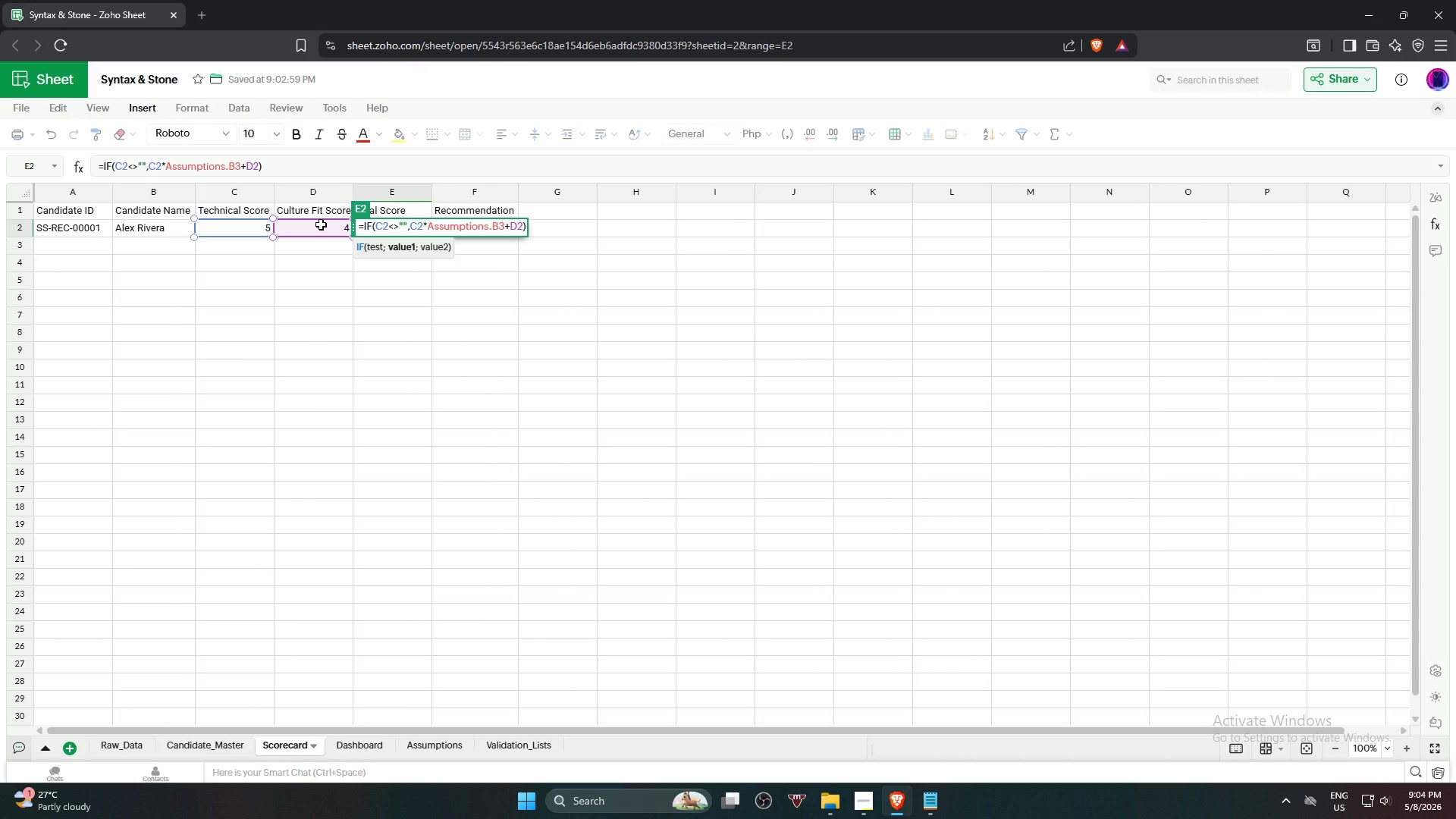 
key(Shift+8)
 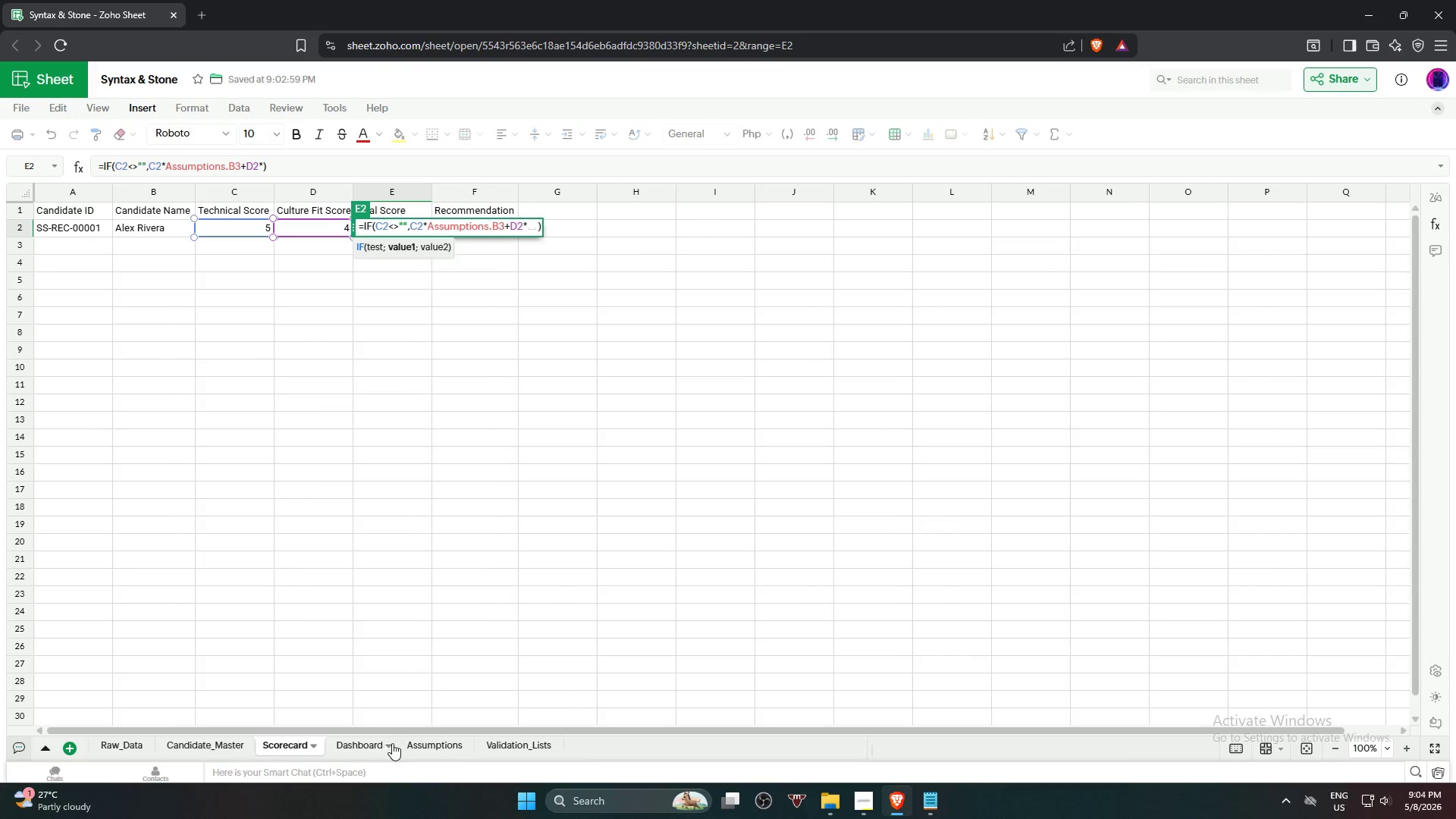 
left_click([444, 746])
 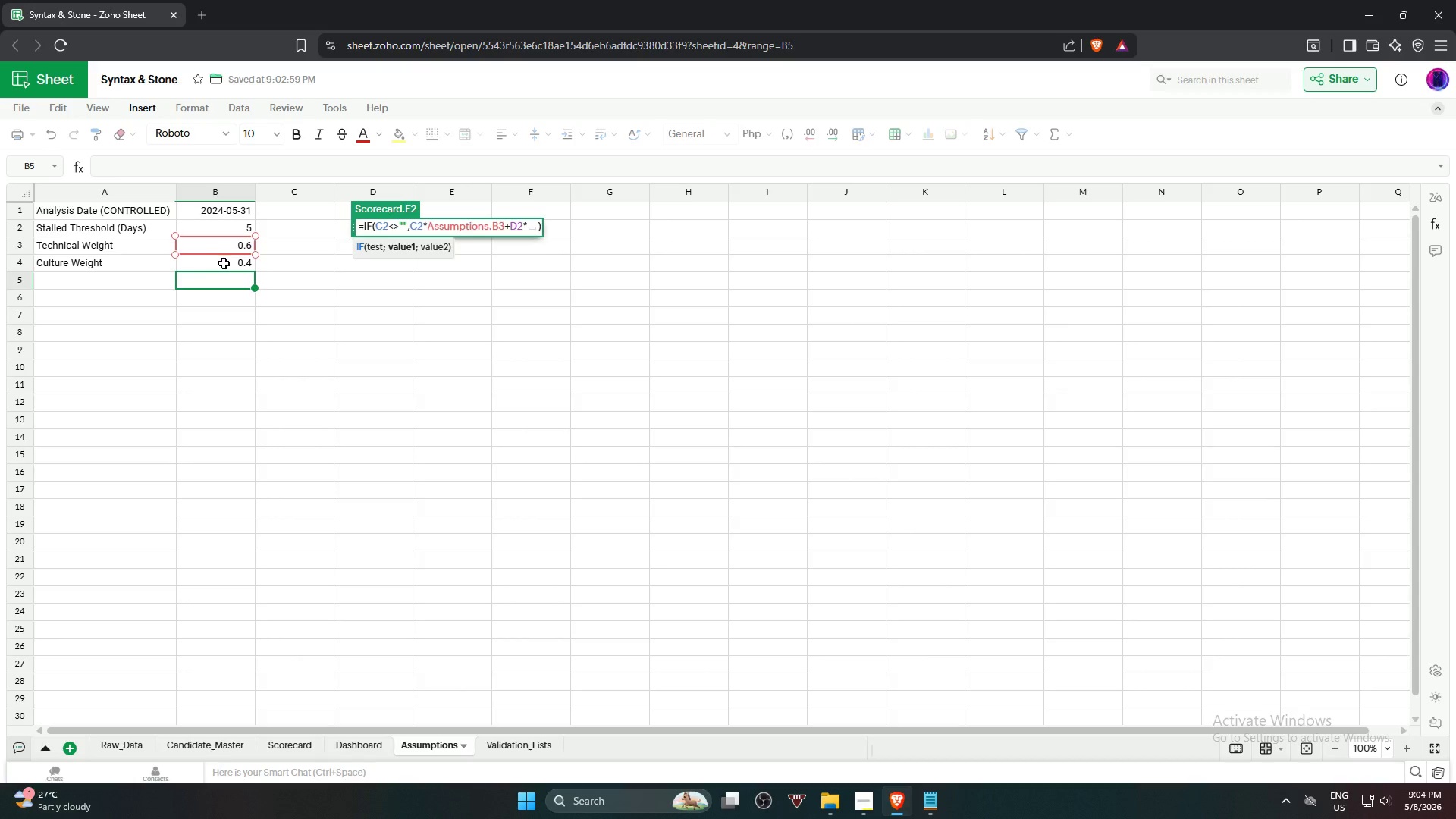 
left_click([224, 266])
 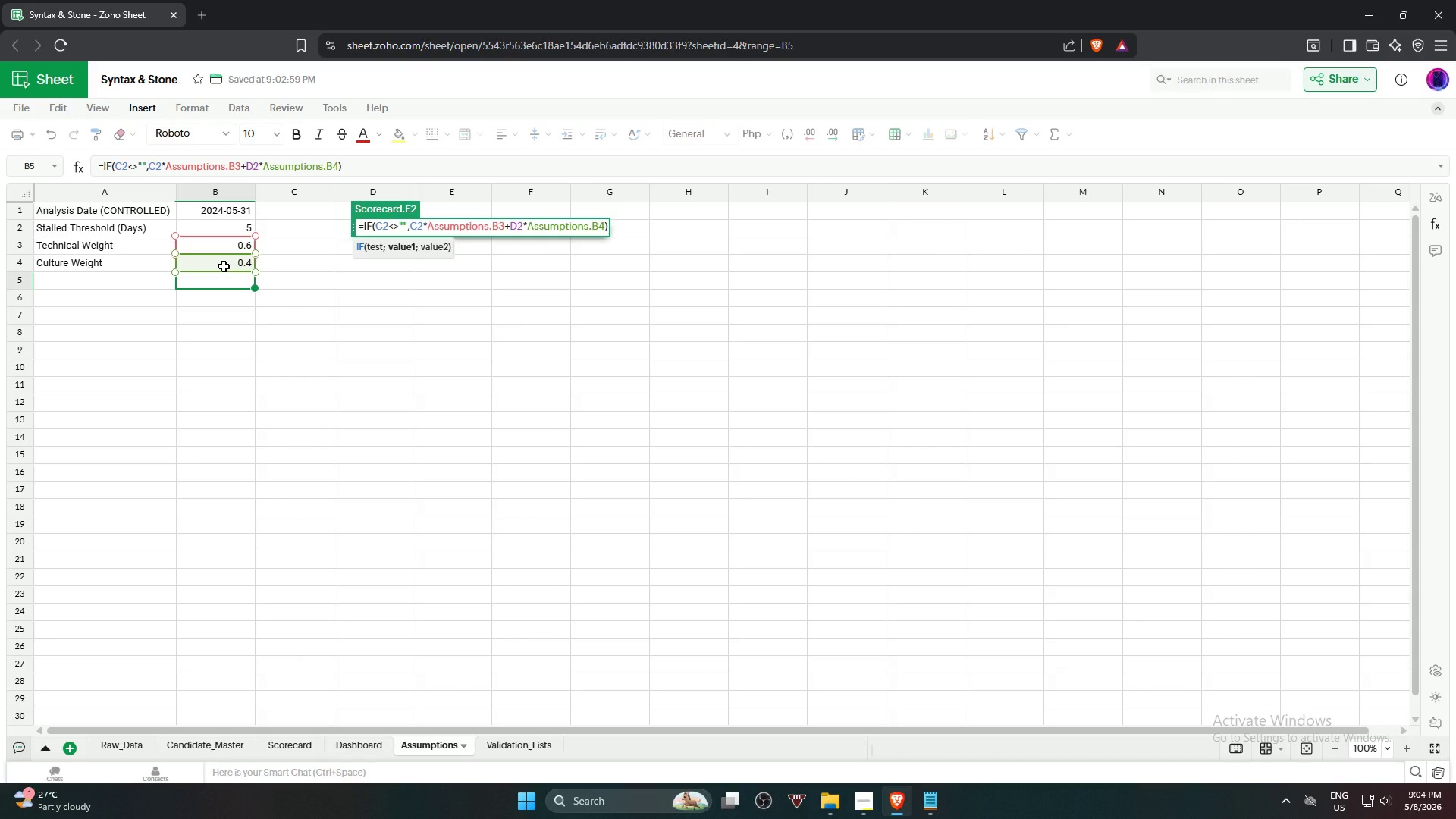 
key(Comma)
 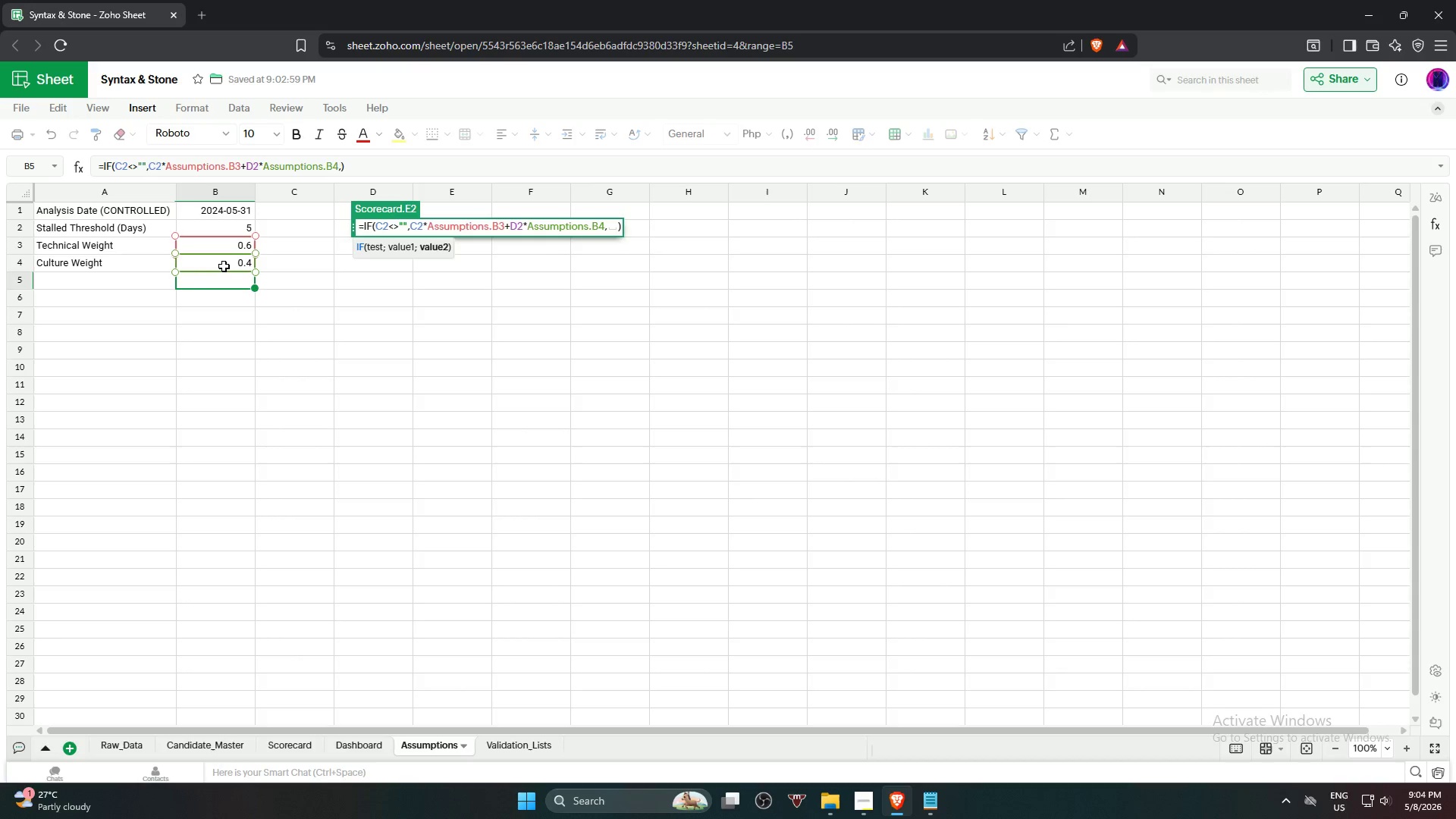 
key(Shift+Quote)
 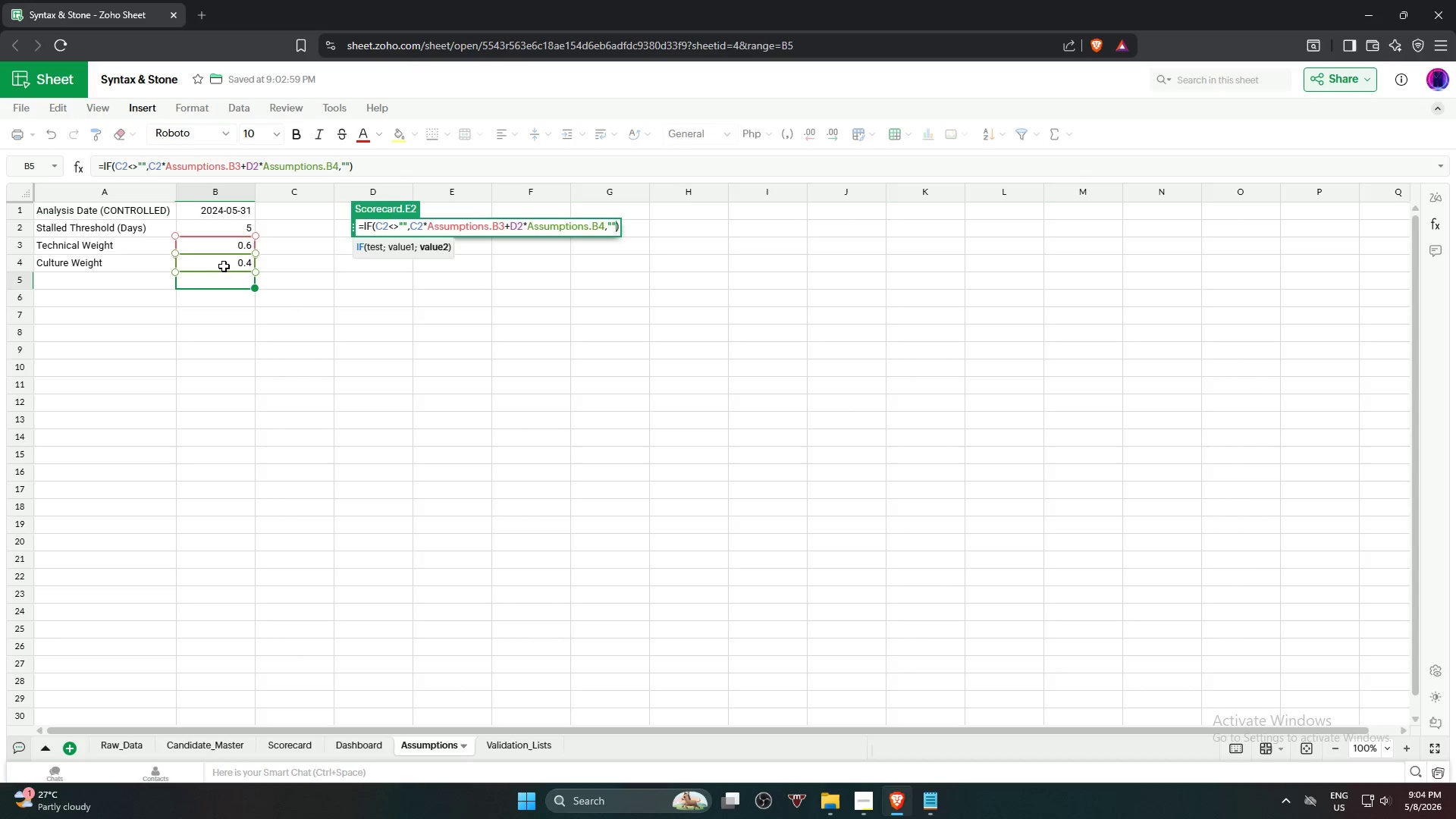 
key(Shift+Quote)
 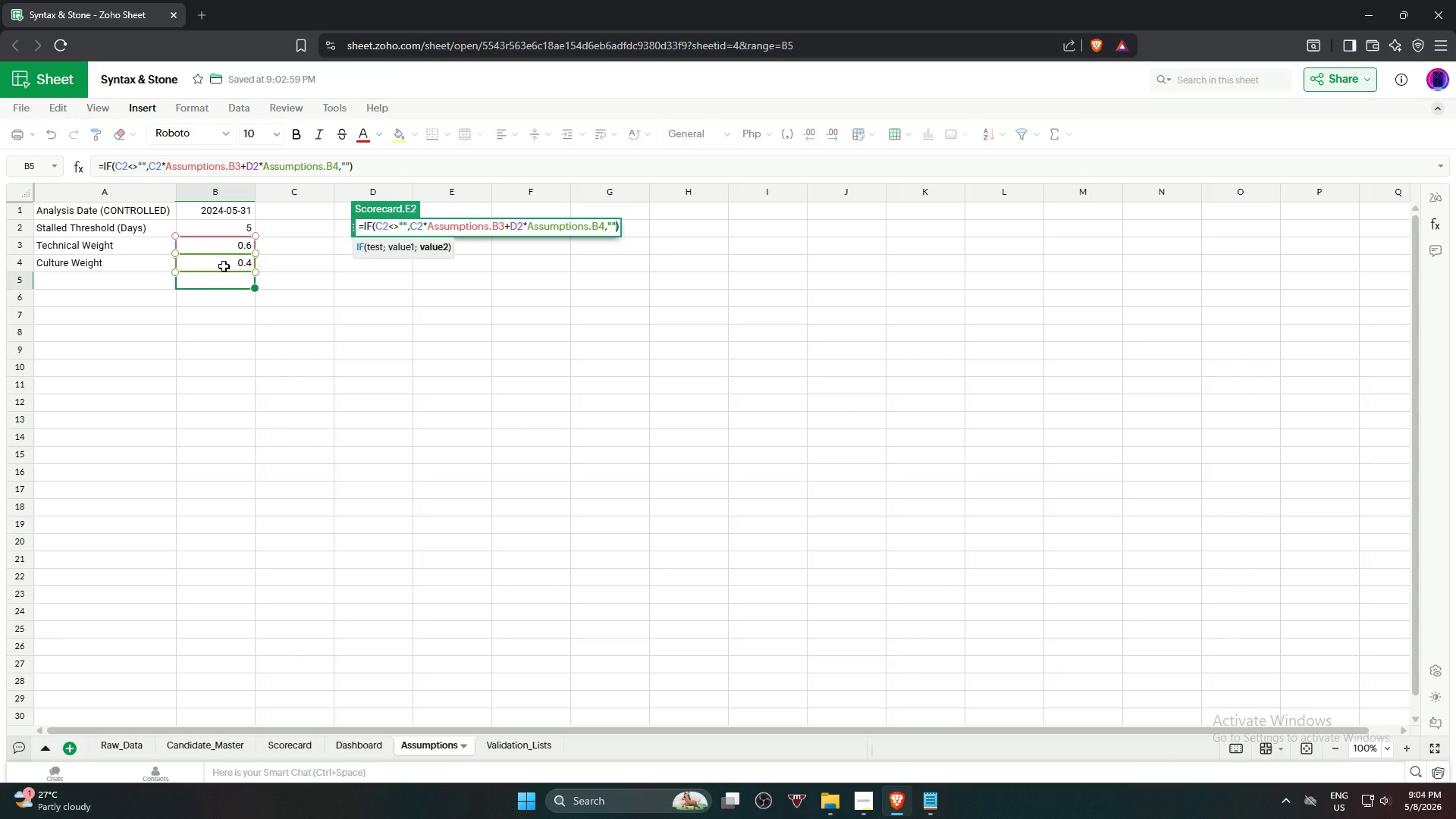 
key(Enter)
 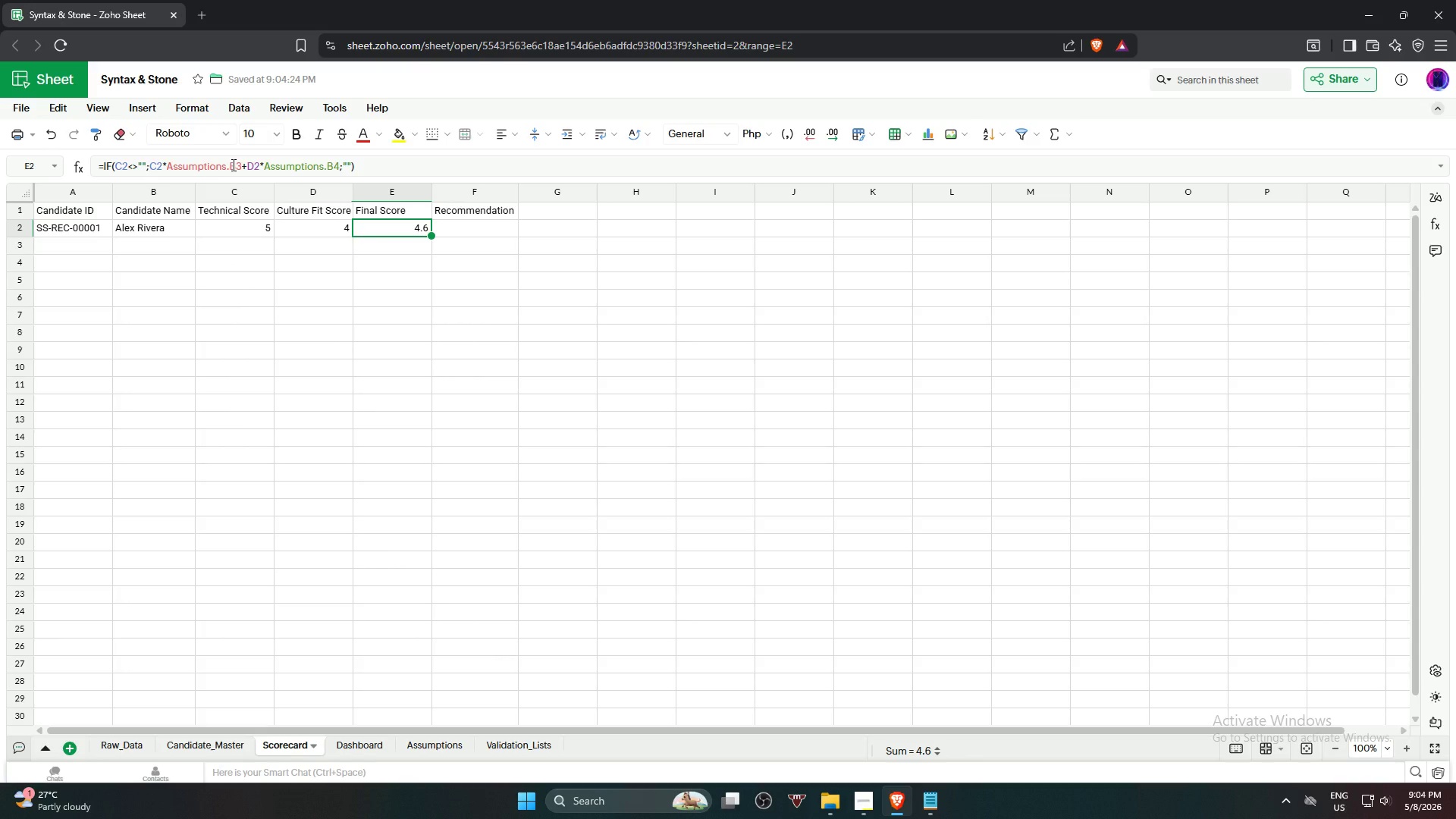 
wait(5.92)
 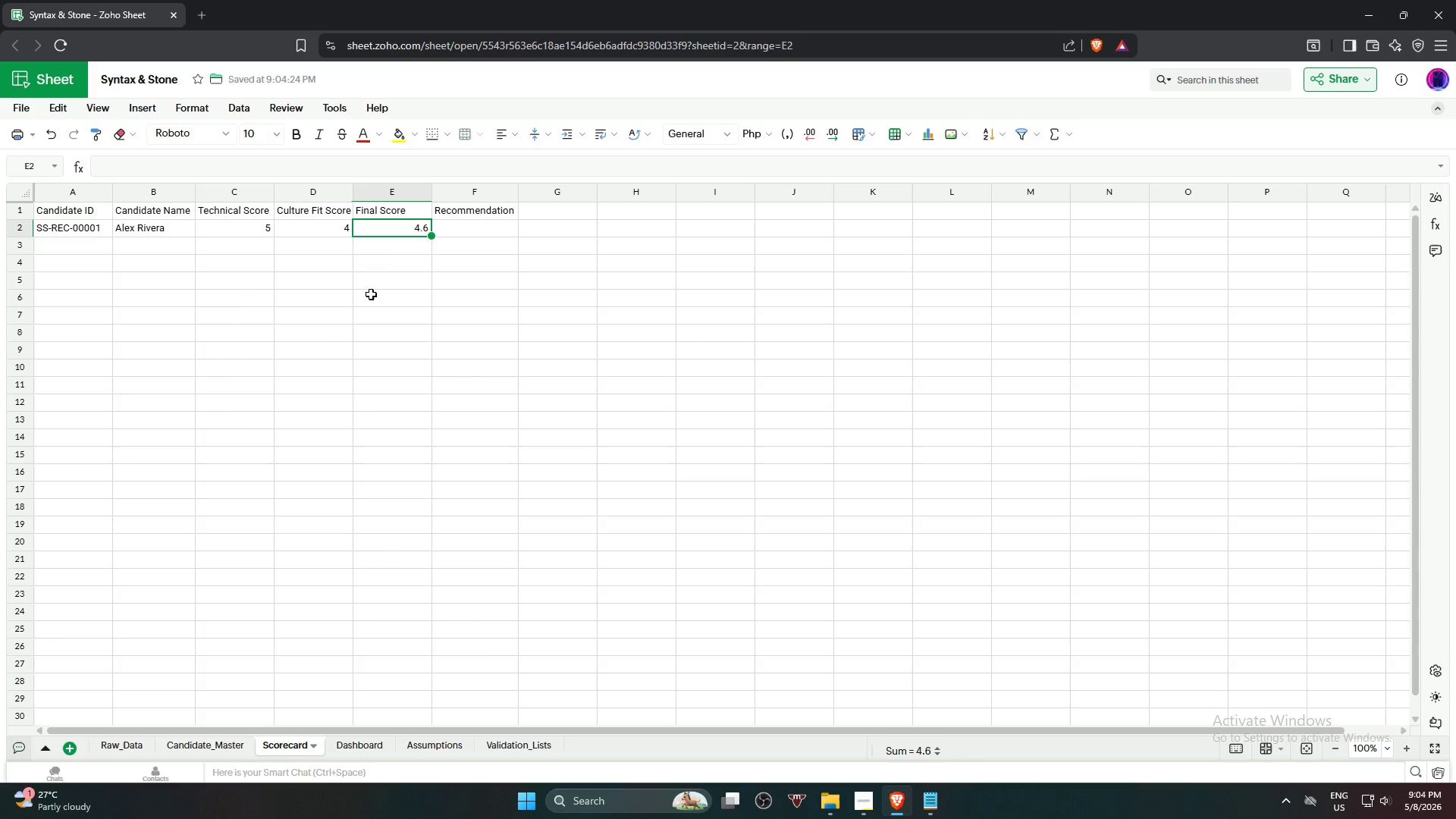 
key(Shift+ShiftRight)
 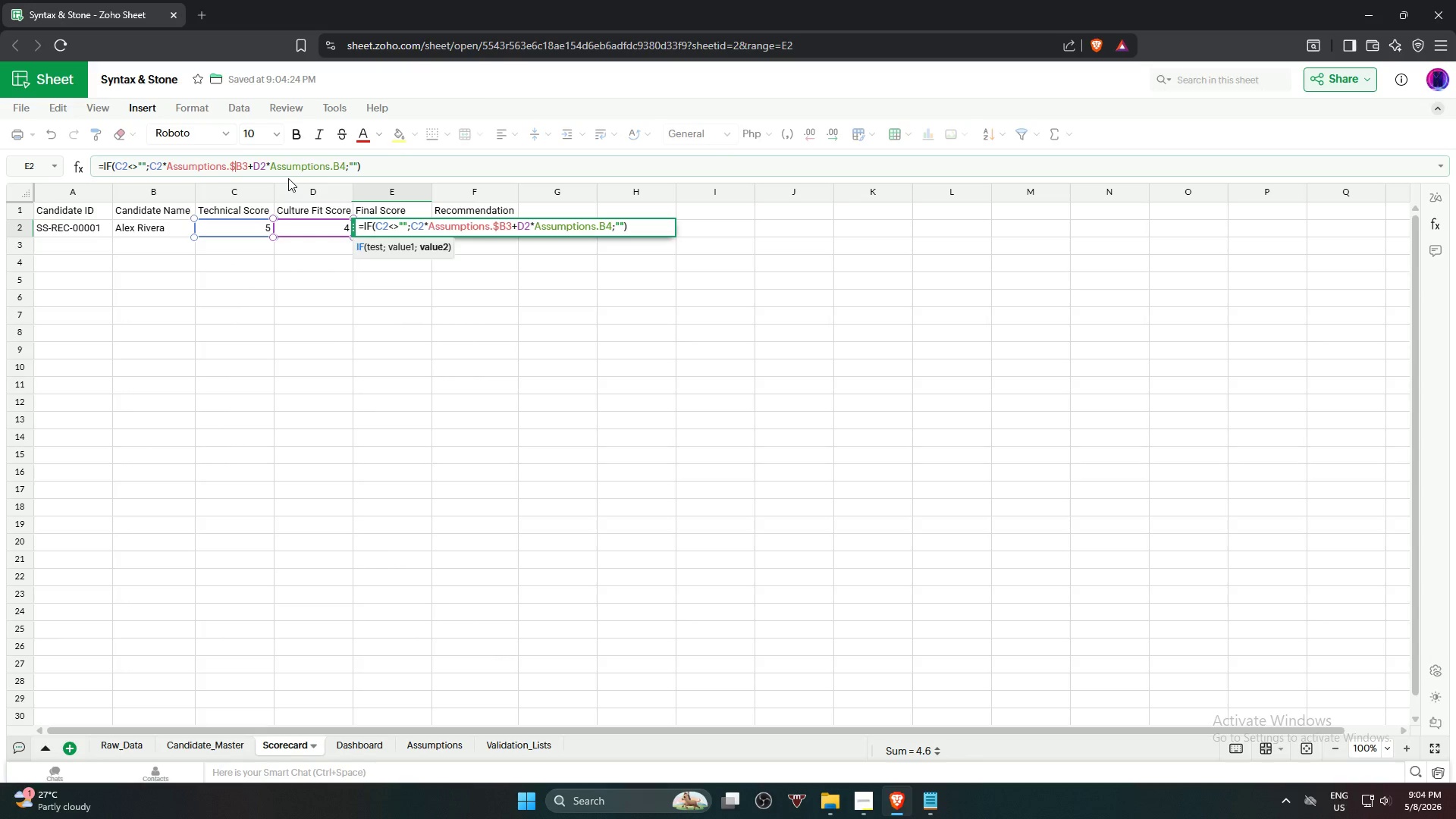 
key(Shift+4)
 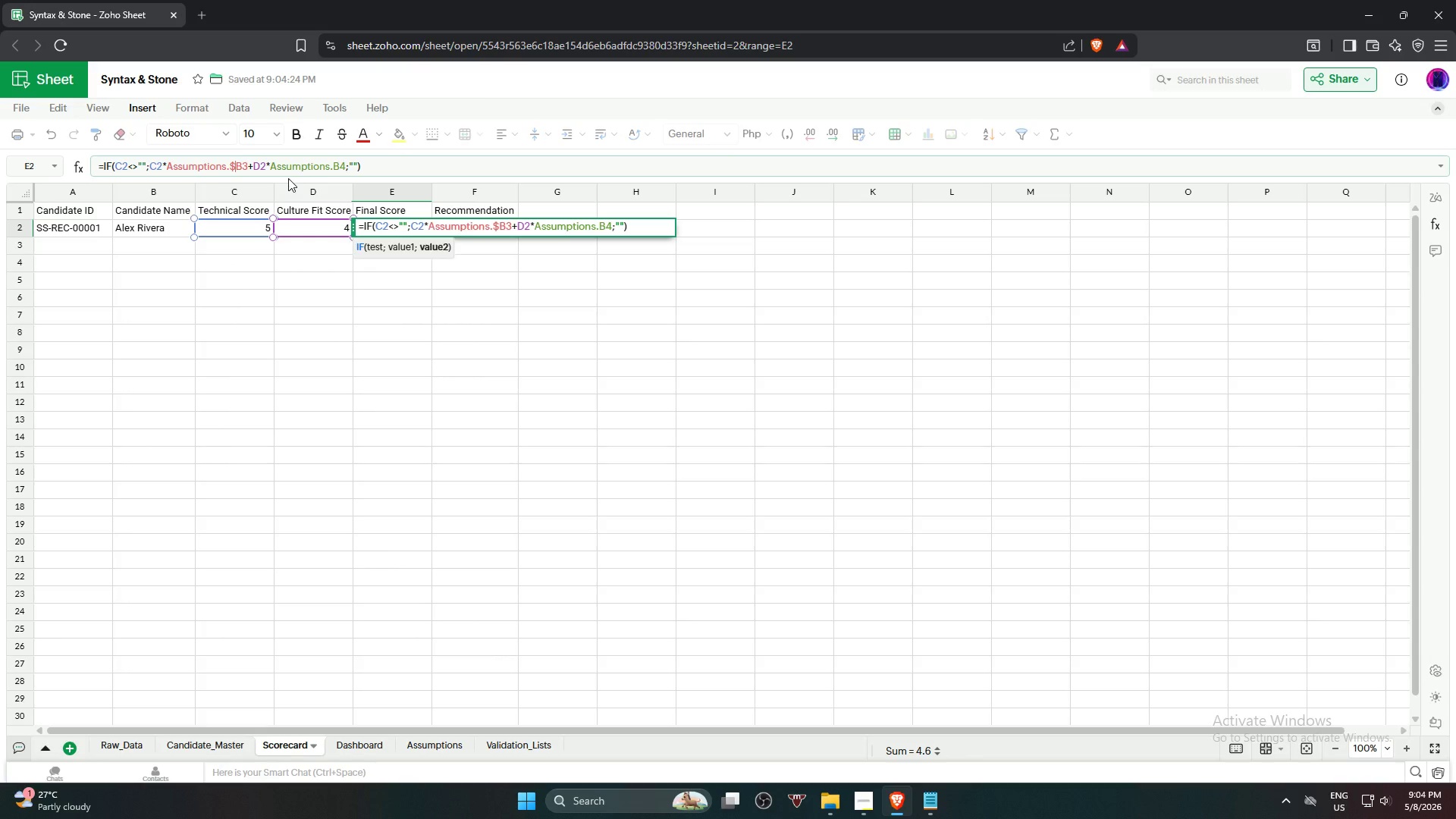 
key(ArrowRight)
 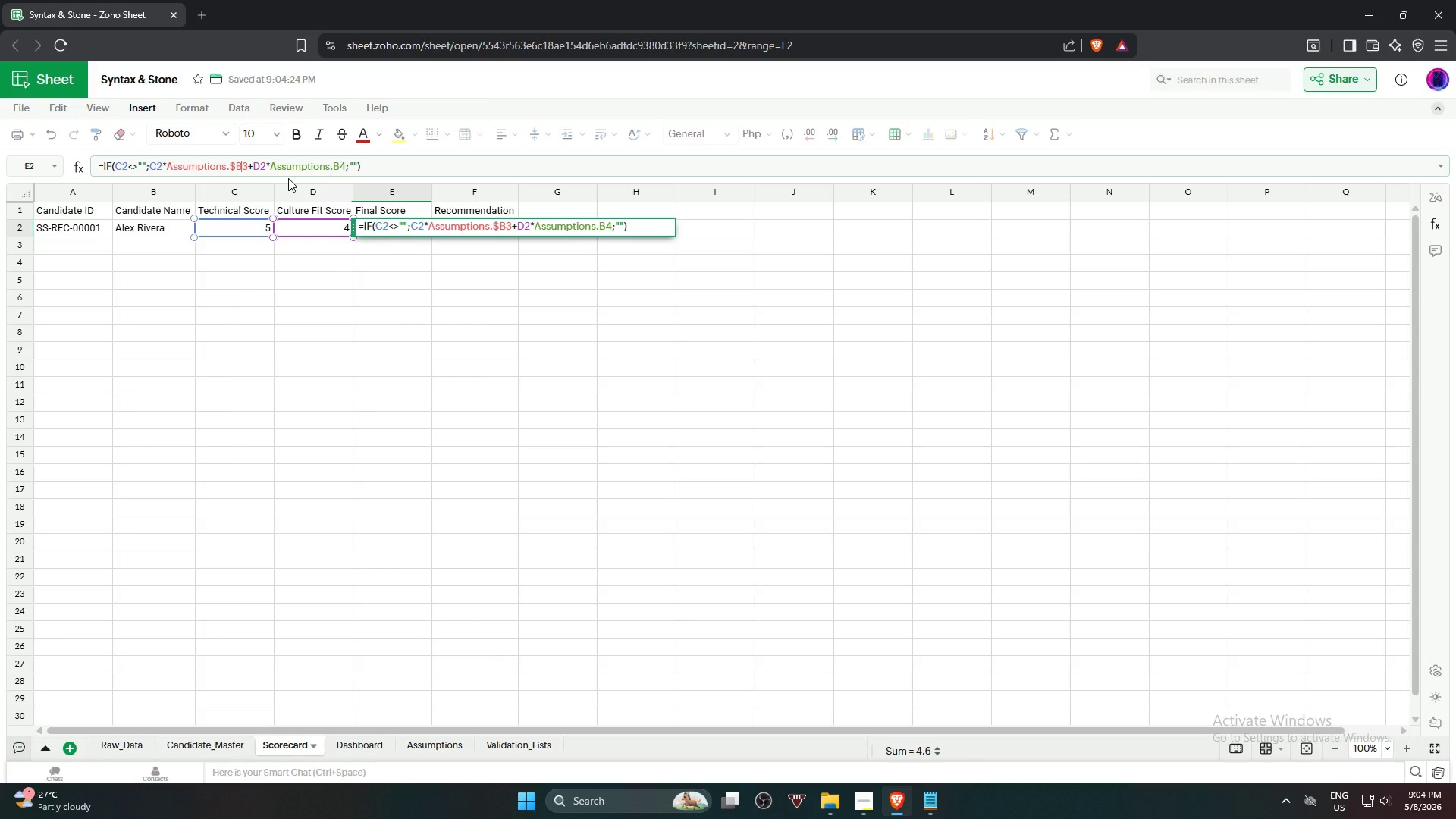 
key(Shift+ShiftRight)
 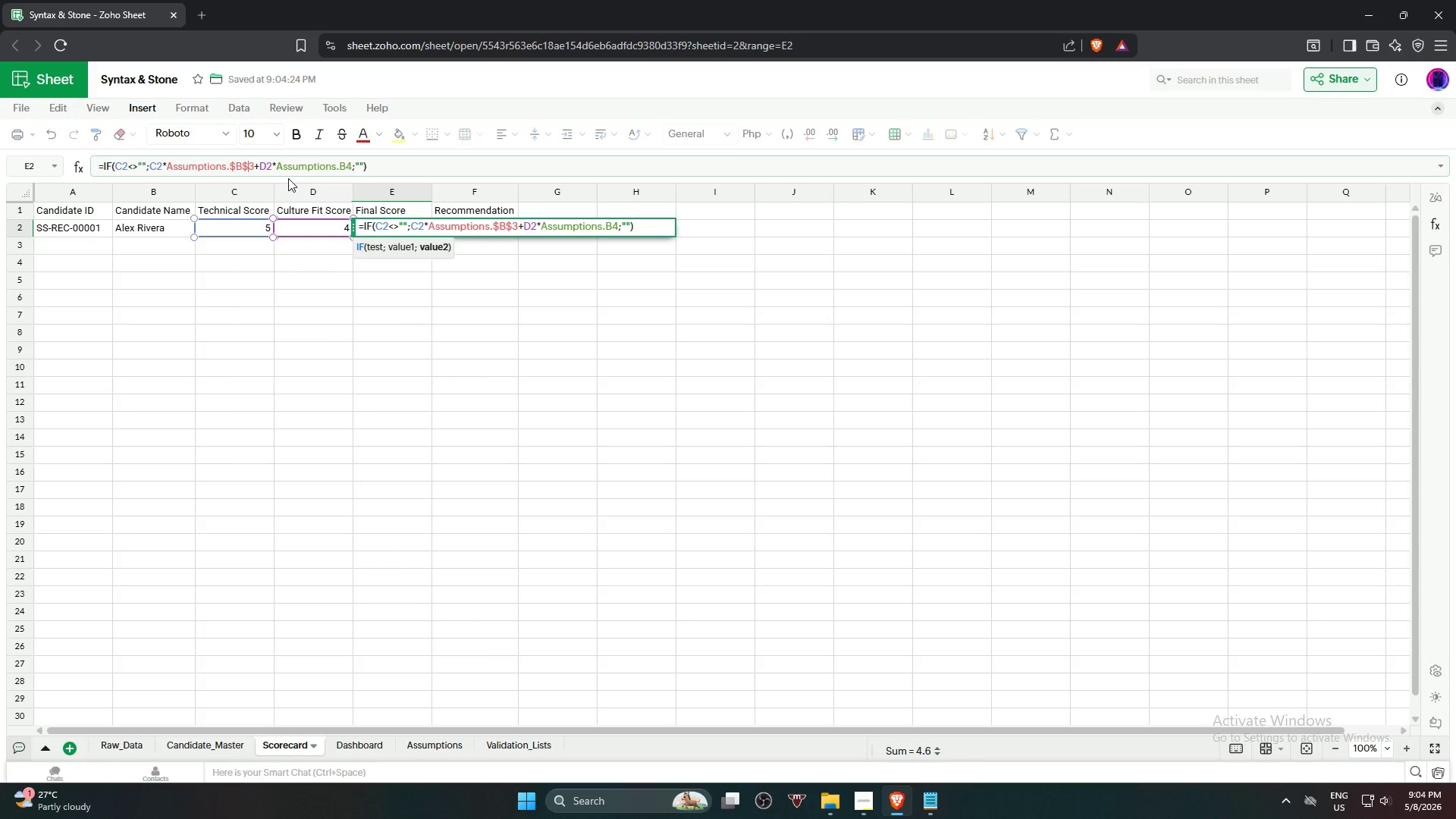 
key(Shift+4)
 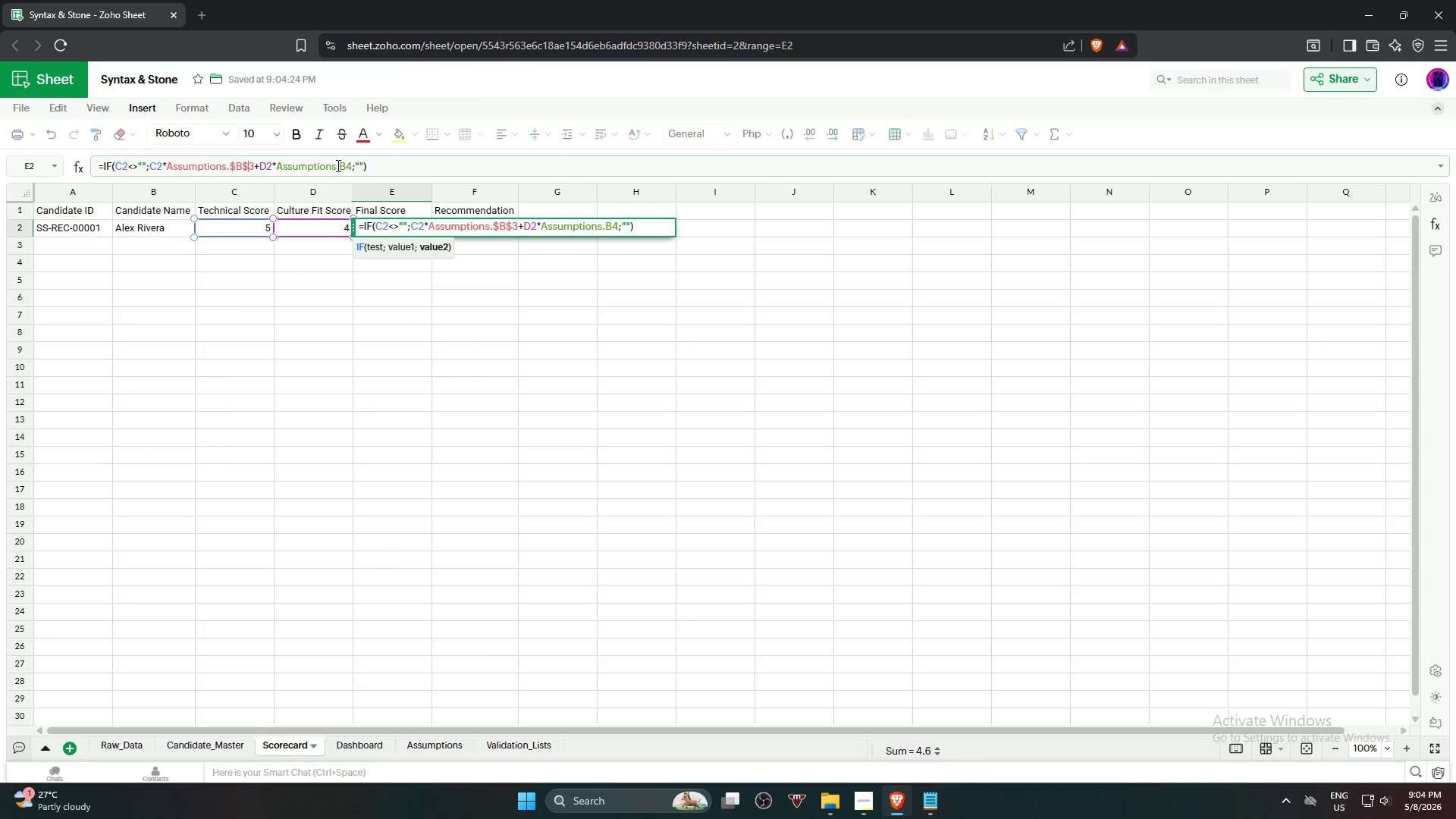 
left_click([341, 166])
 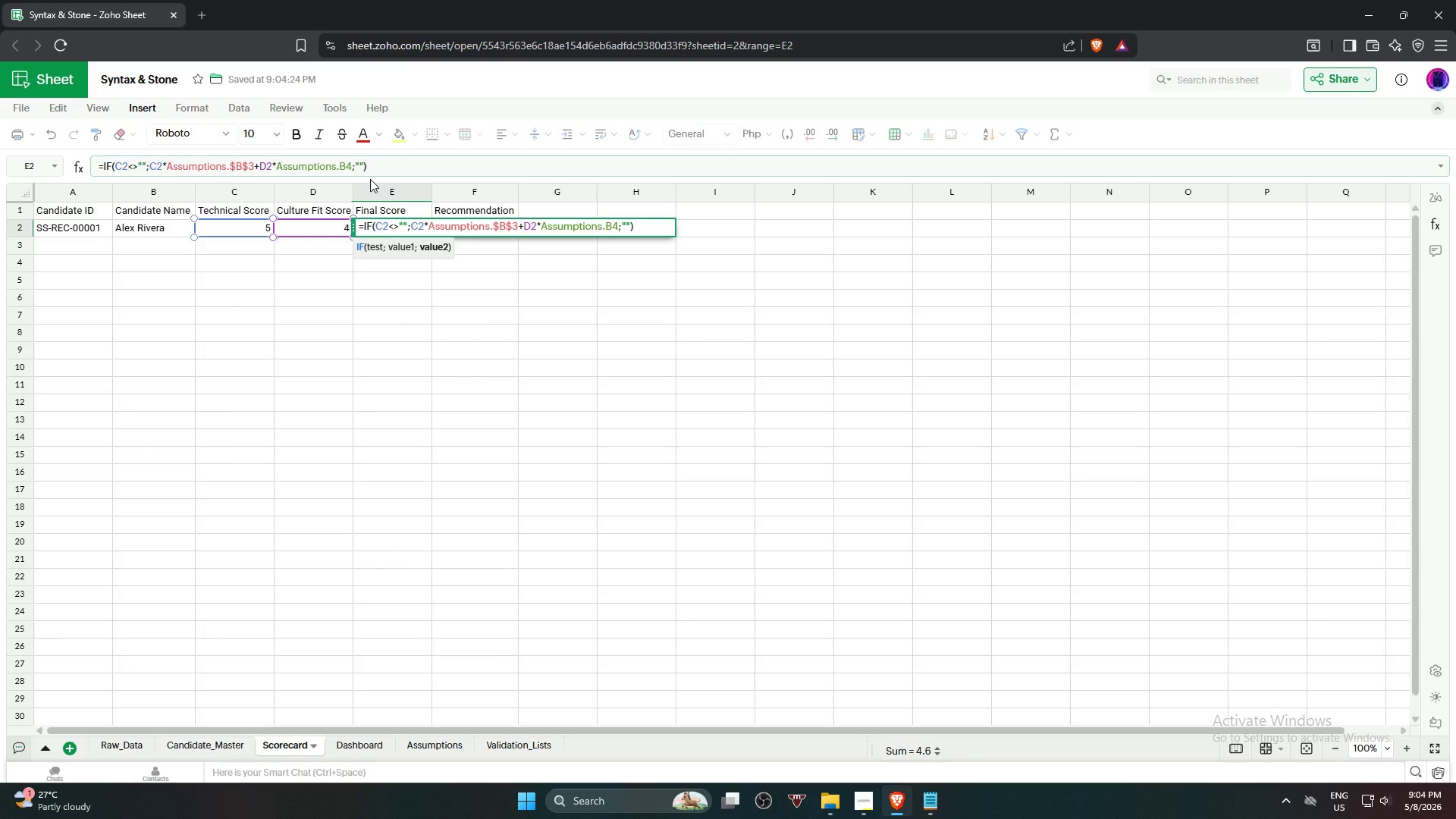 
key(Shift+4)
 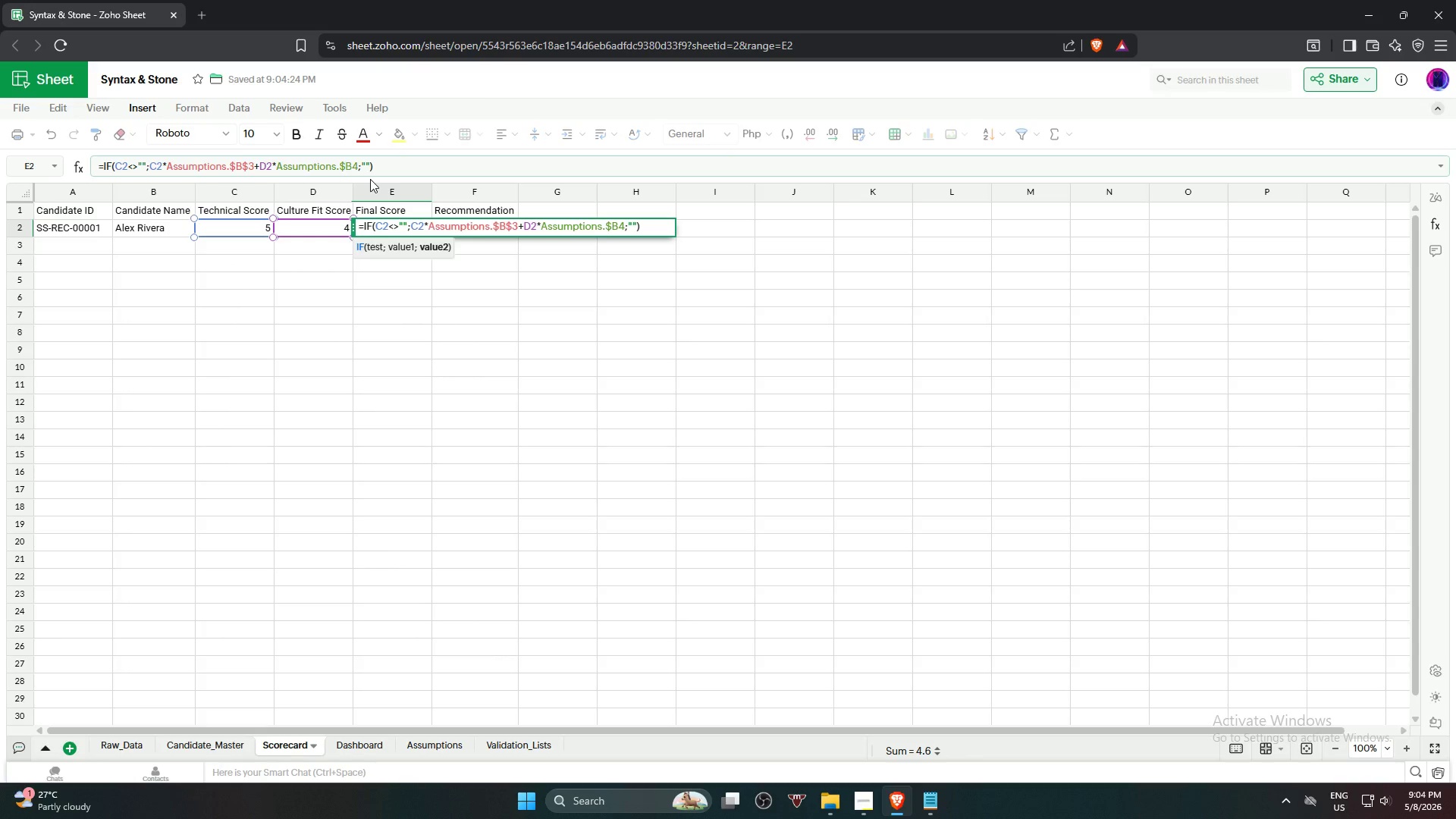 
key(ArrowRight)
 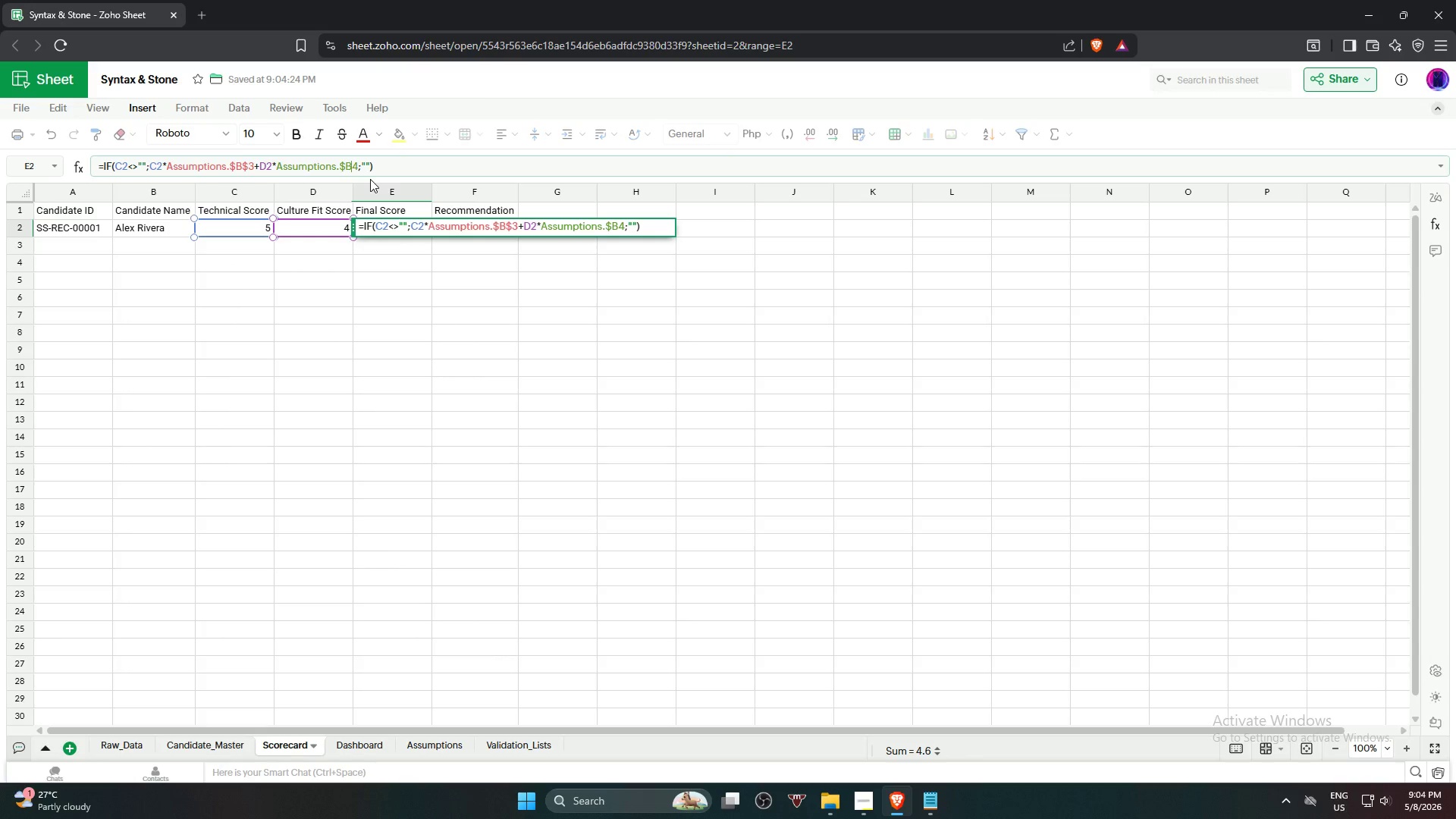 
key(Shift+4)
 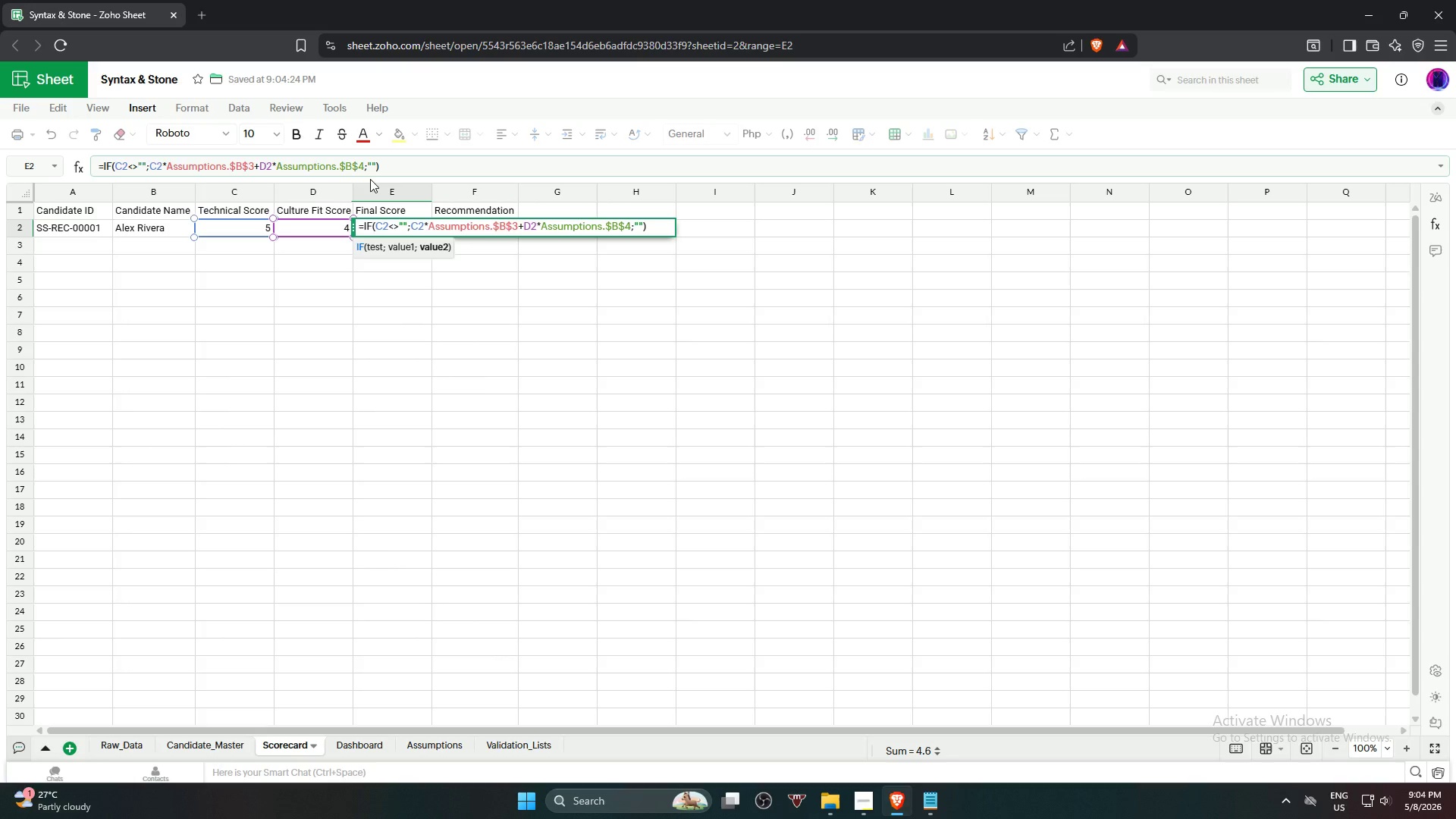 
key(Enter)
 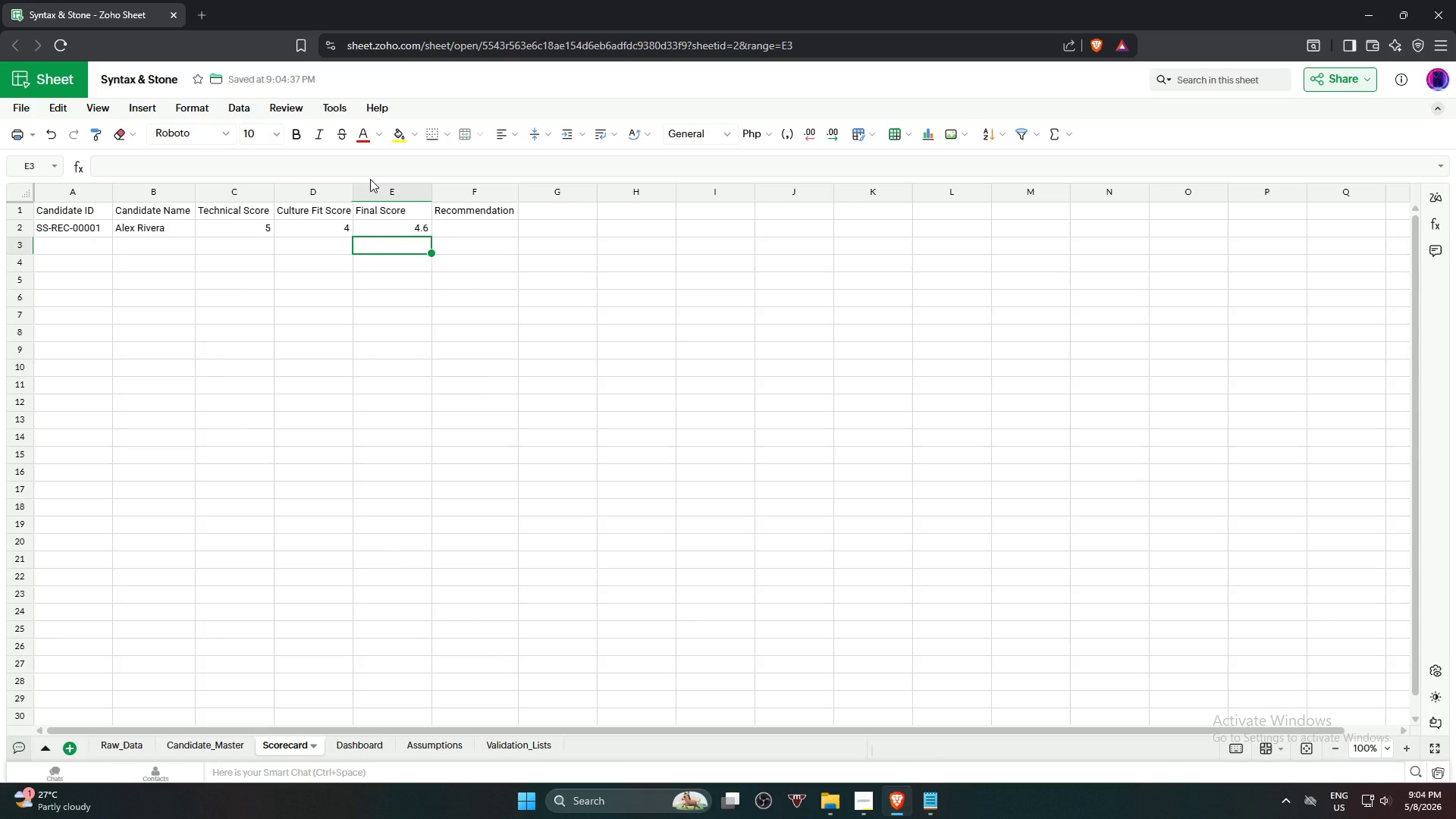 
wait(17.53)
 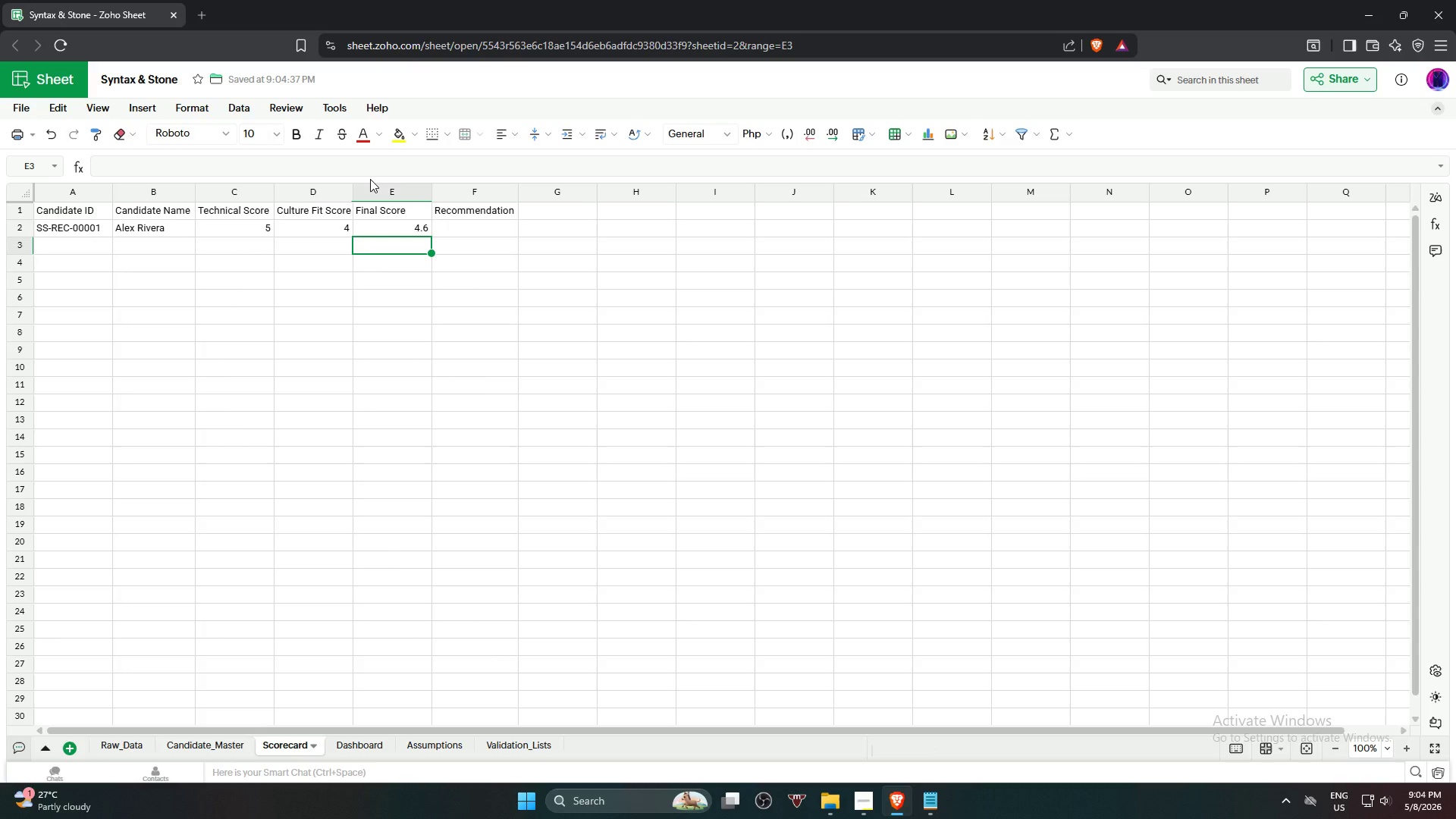 
left_click([474, 228])
 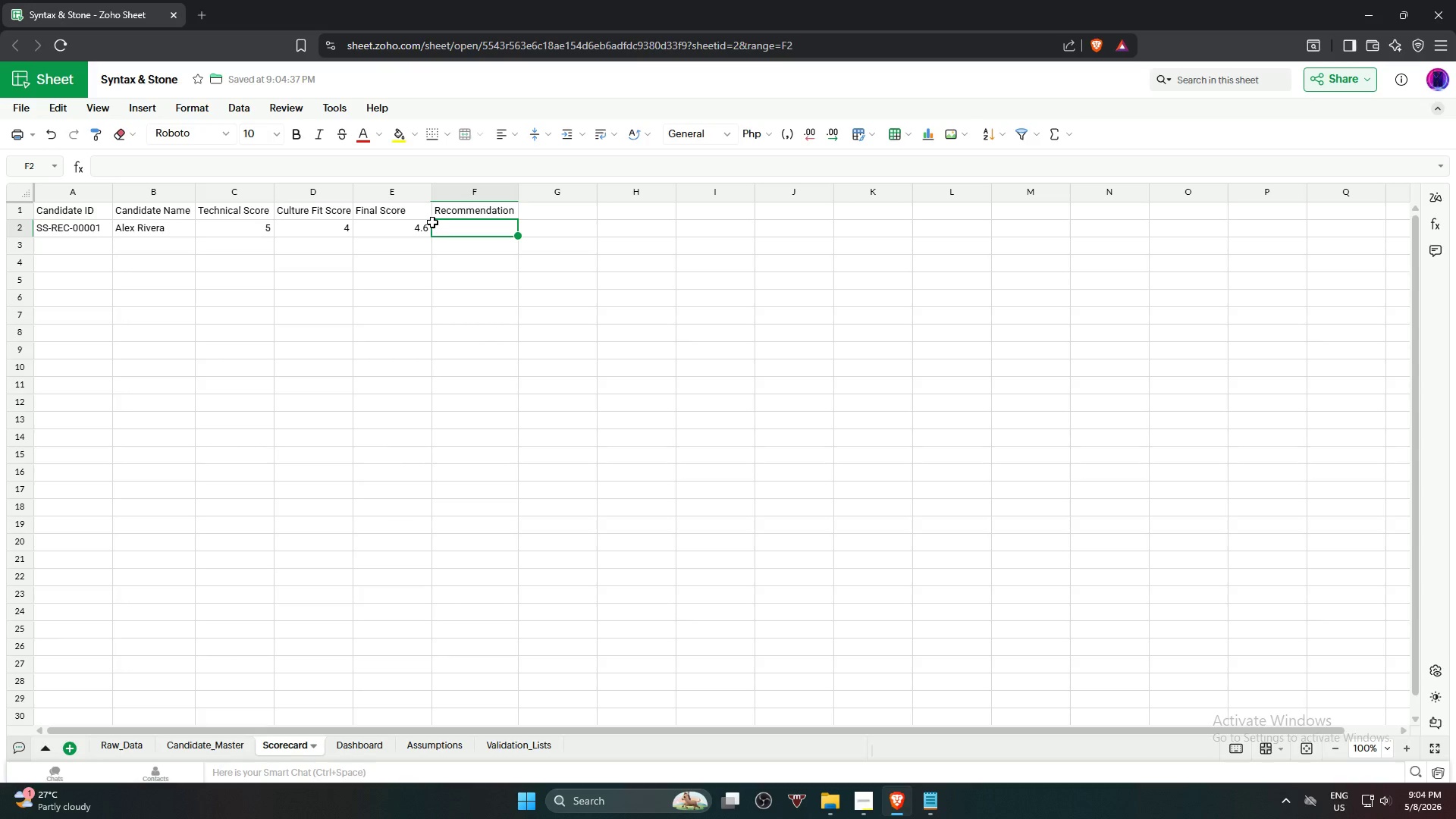 
left_click([421, 224])
 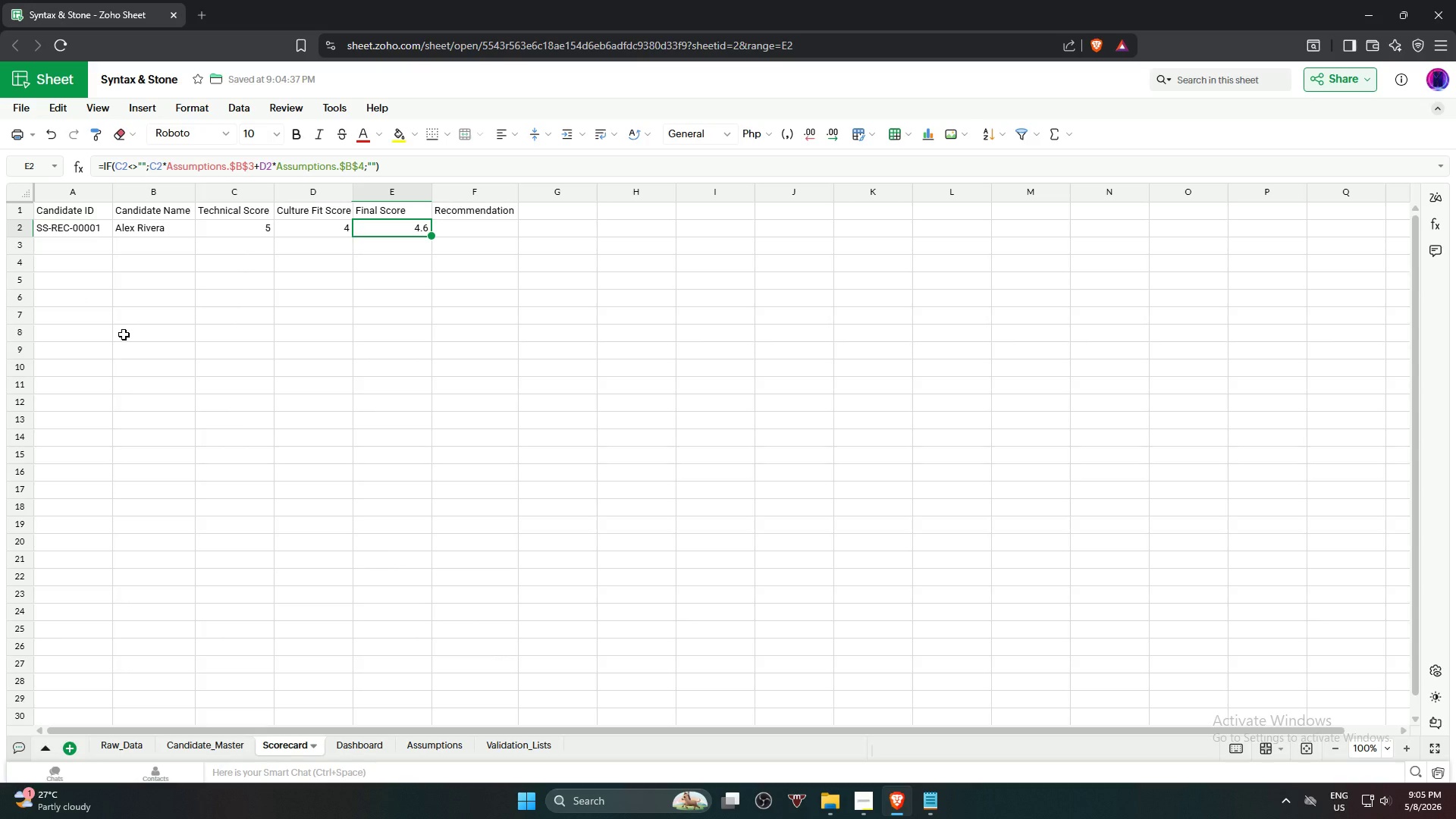 
wait(25.05)
 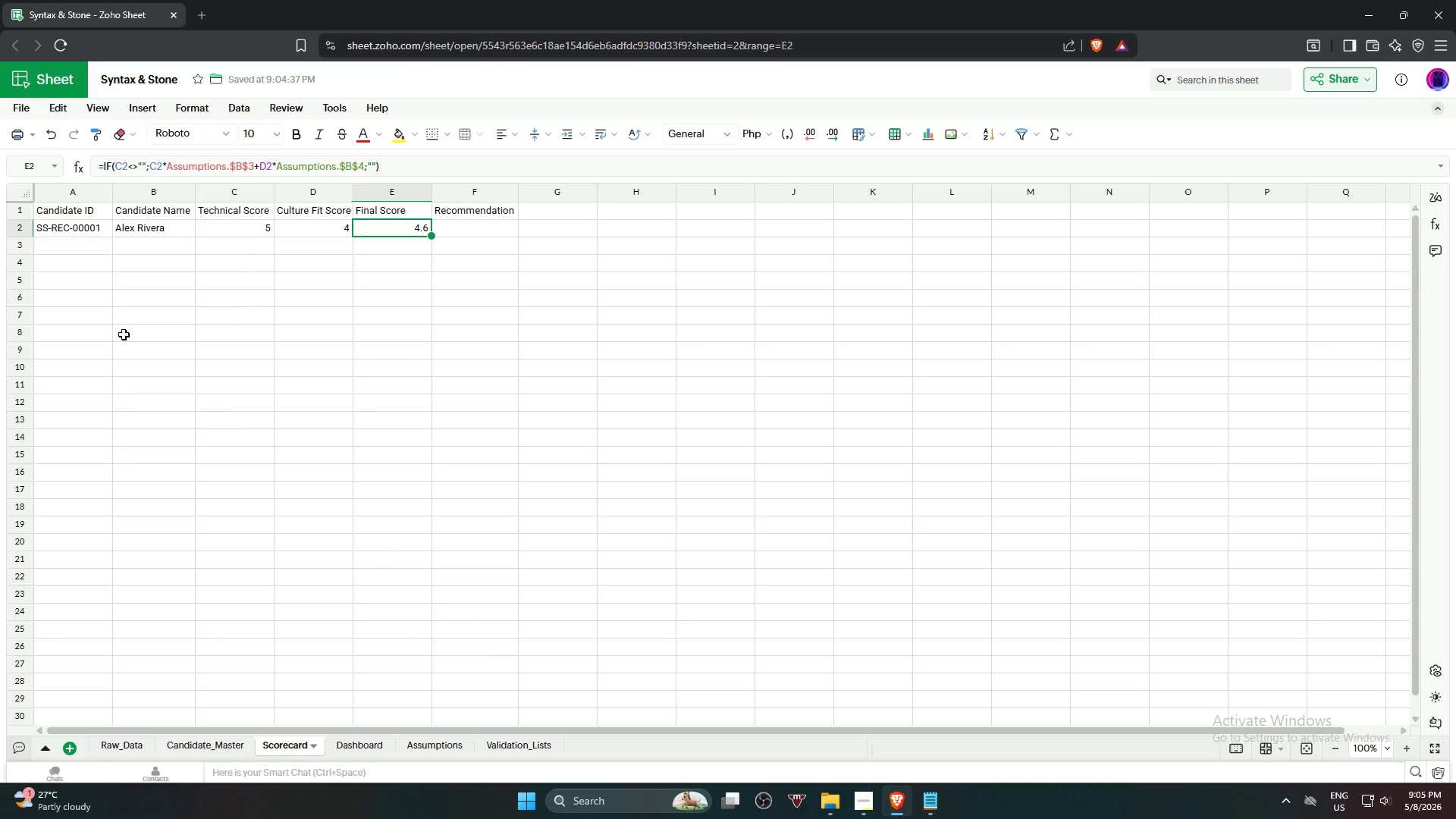 
left_click([479, 239])
 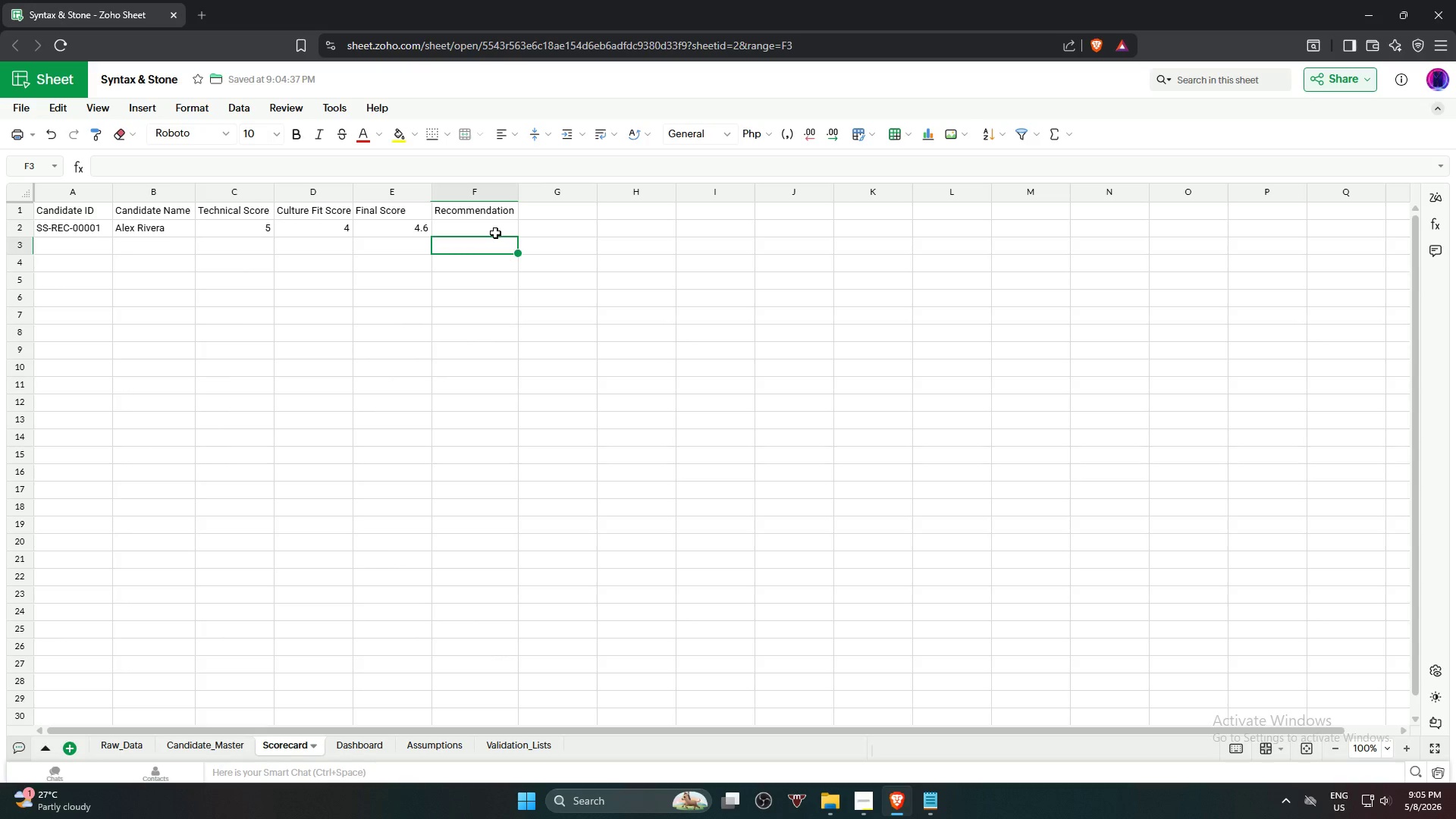 
left_click([495, 233])
 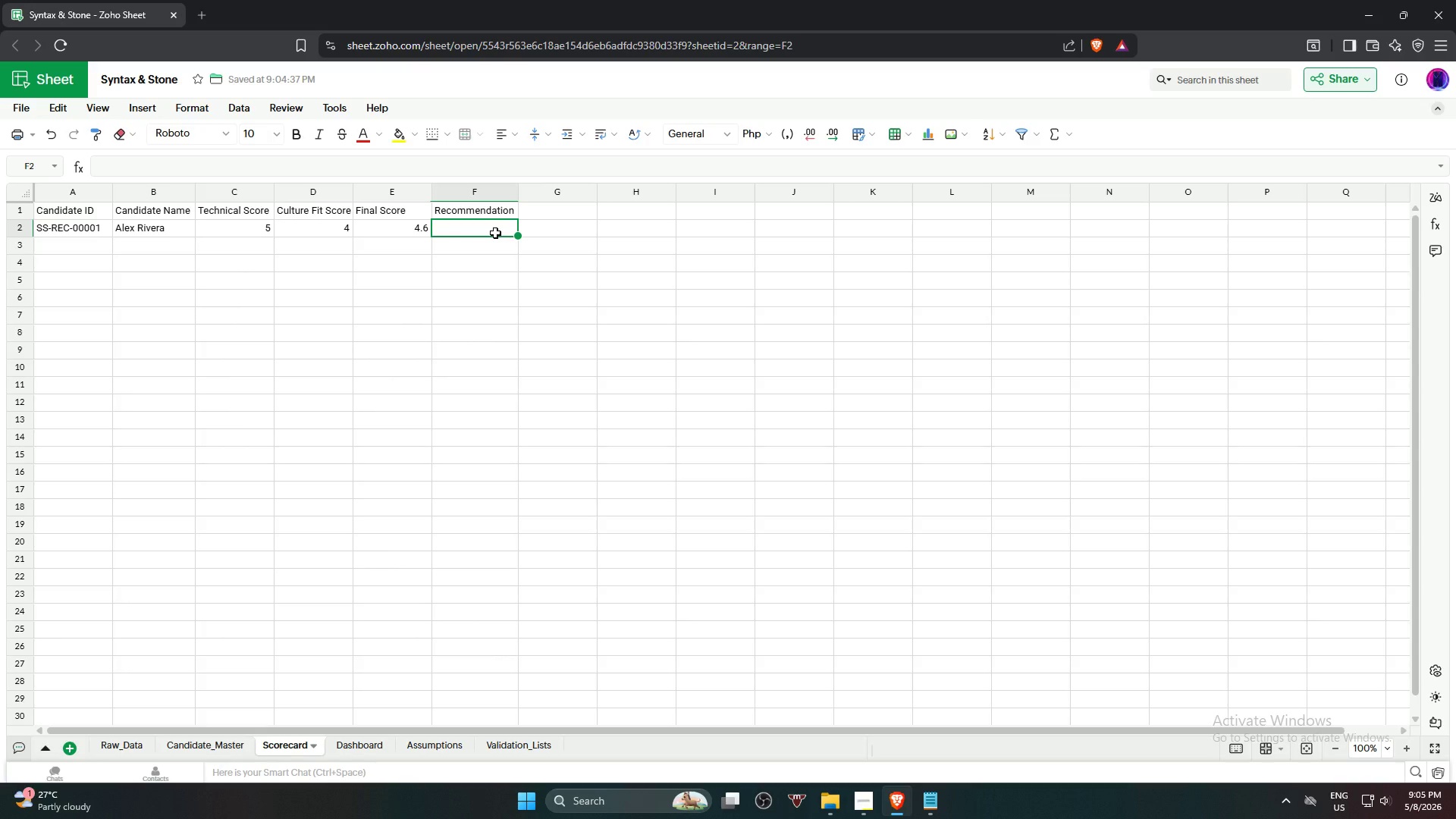 
type(=if)
 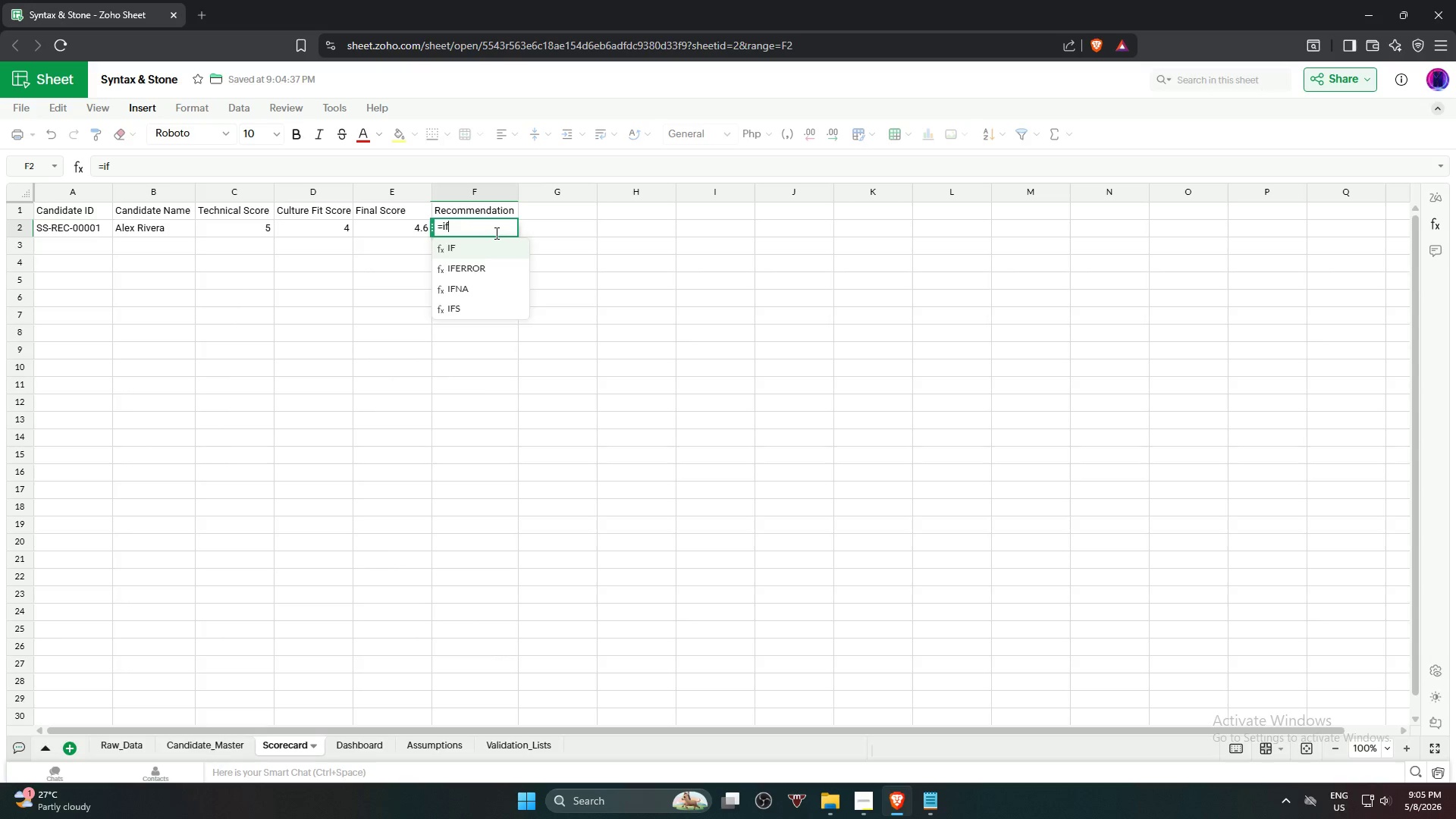 
key(Enter)
 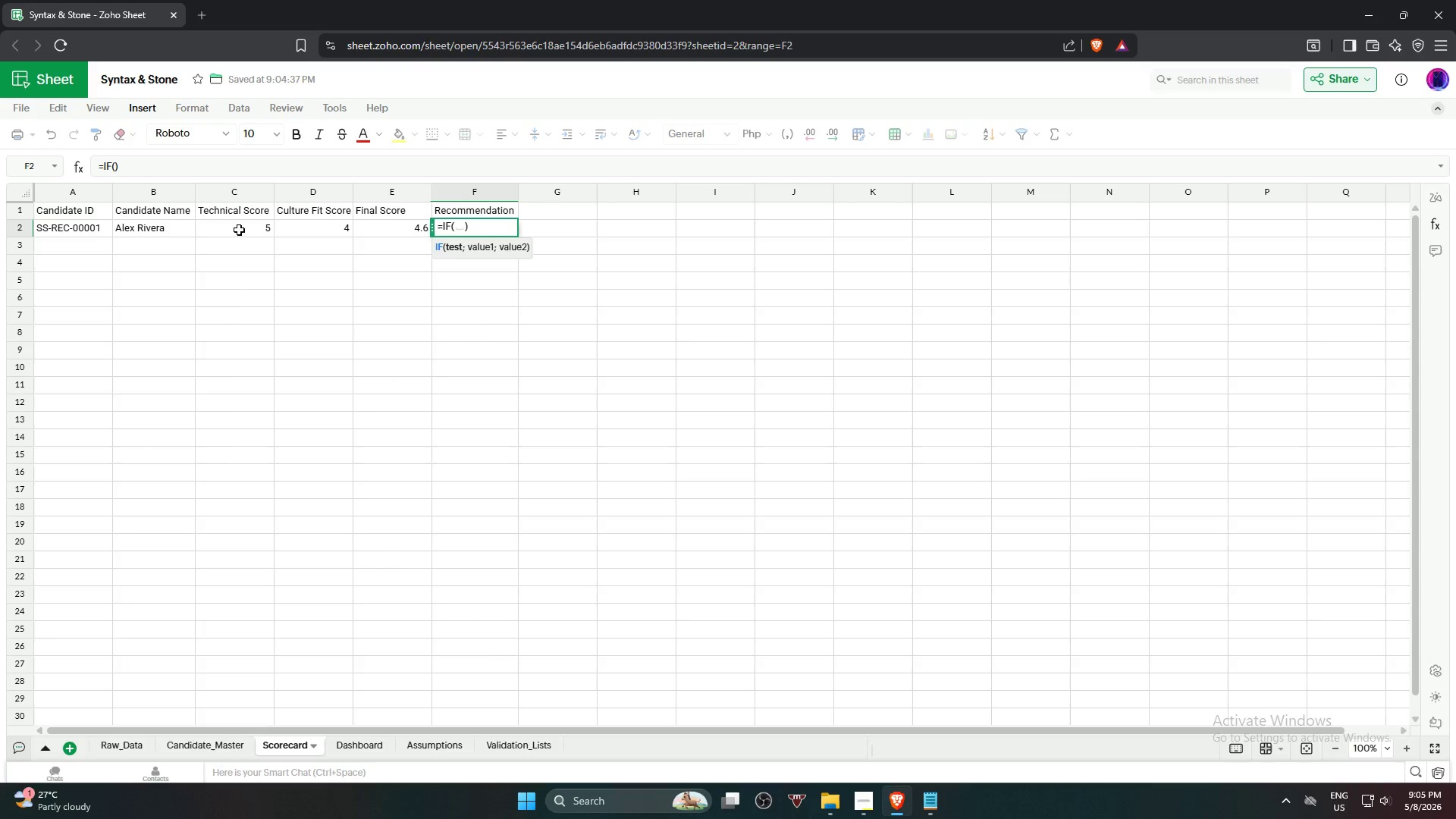 
left_click([387, 231])
 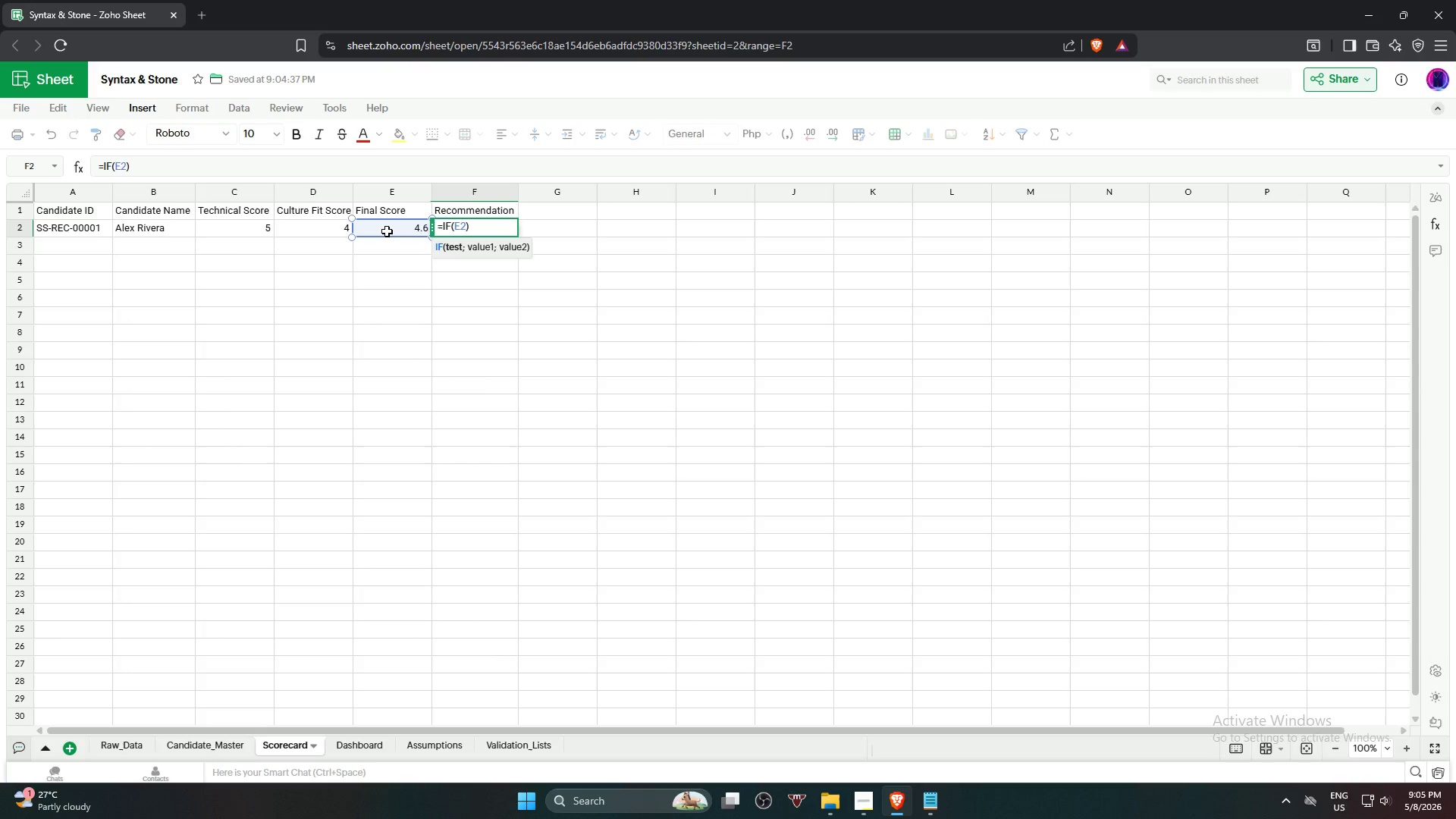 
key(Equal)
 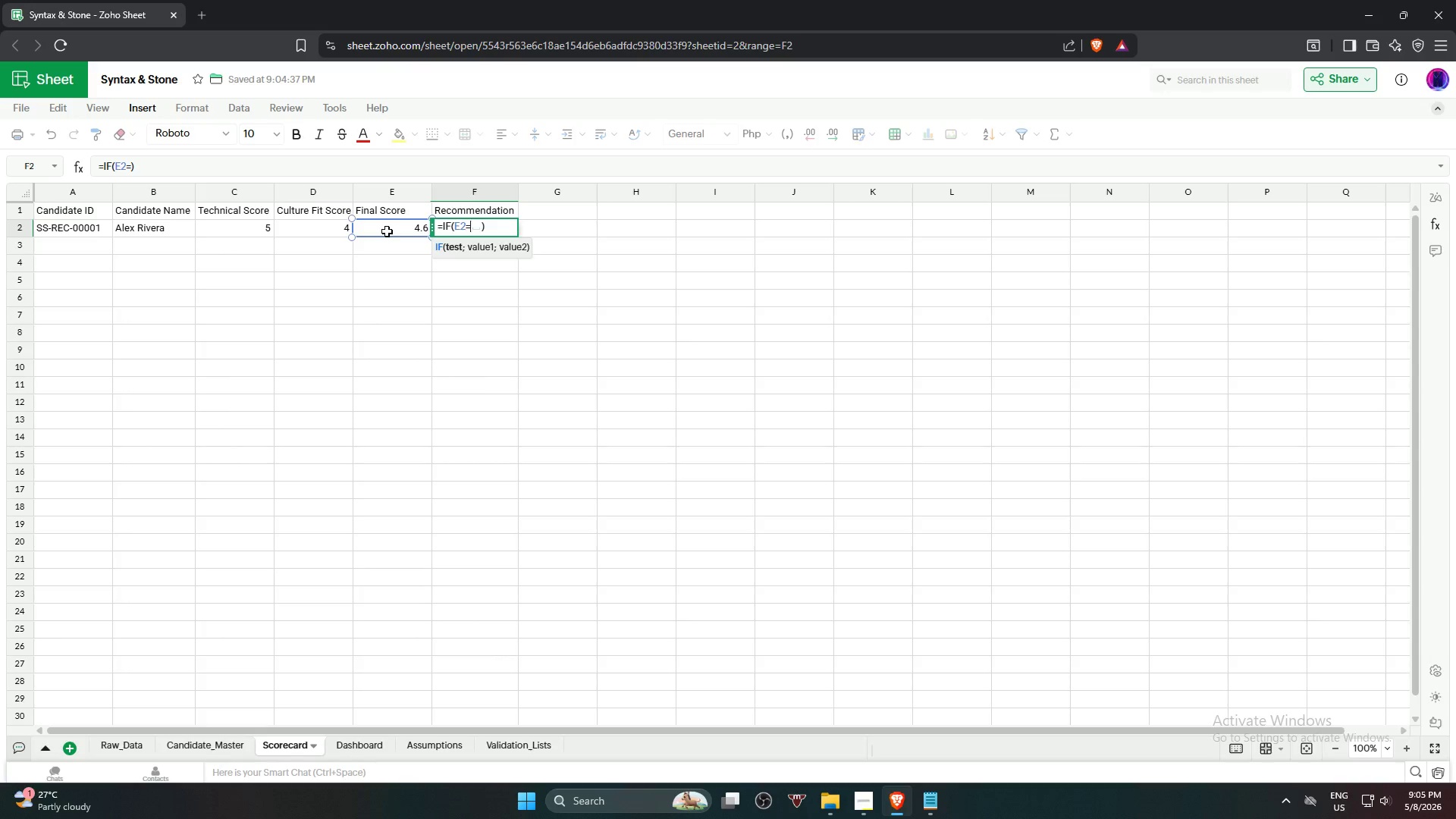 
key(4)
 